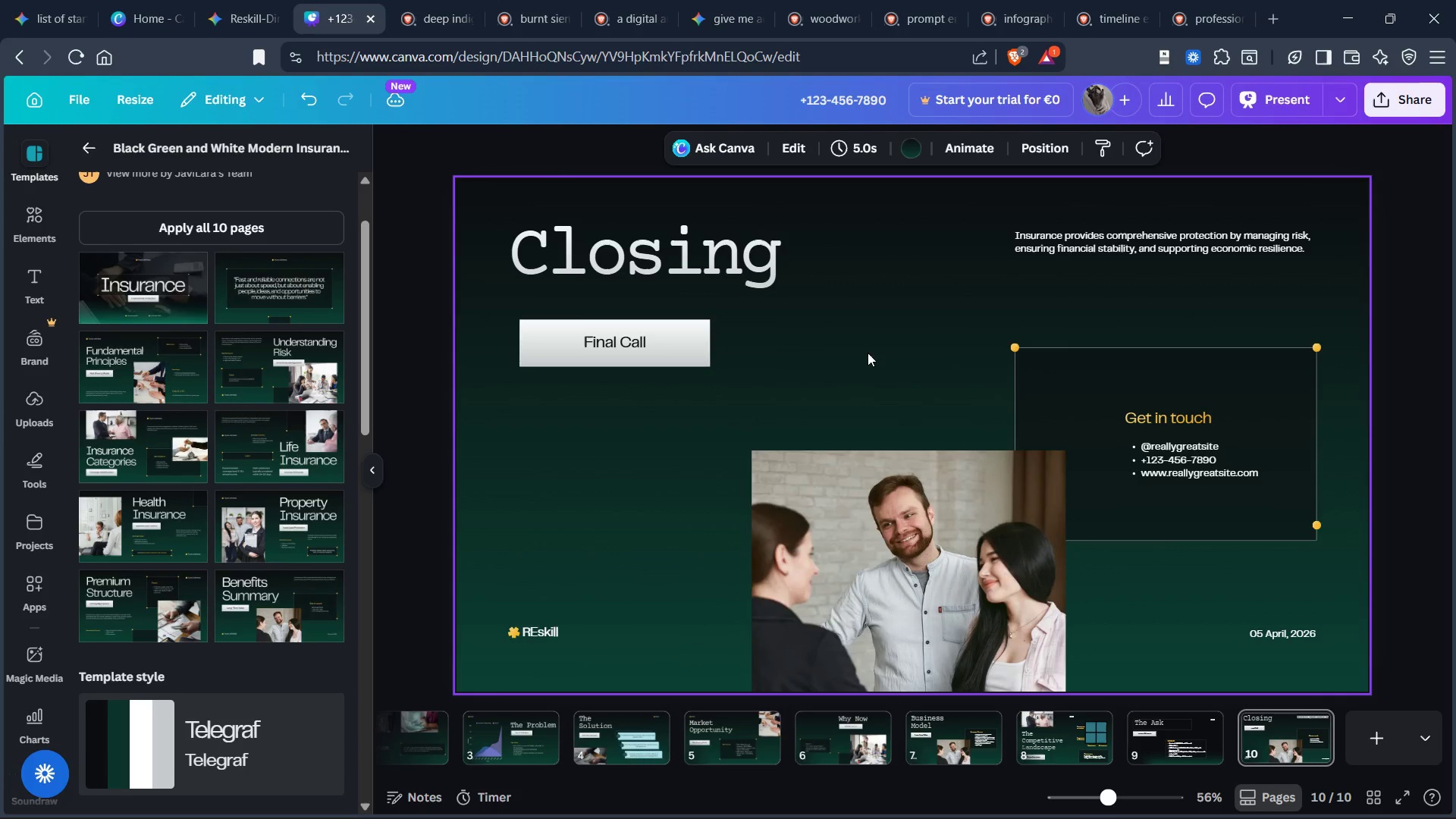 
wait(5.84)
 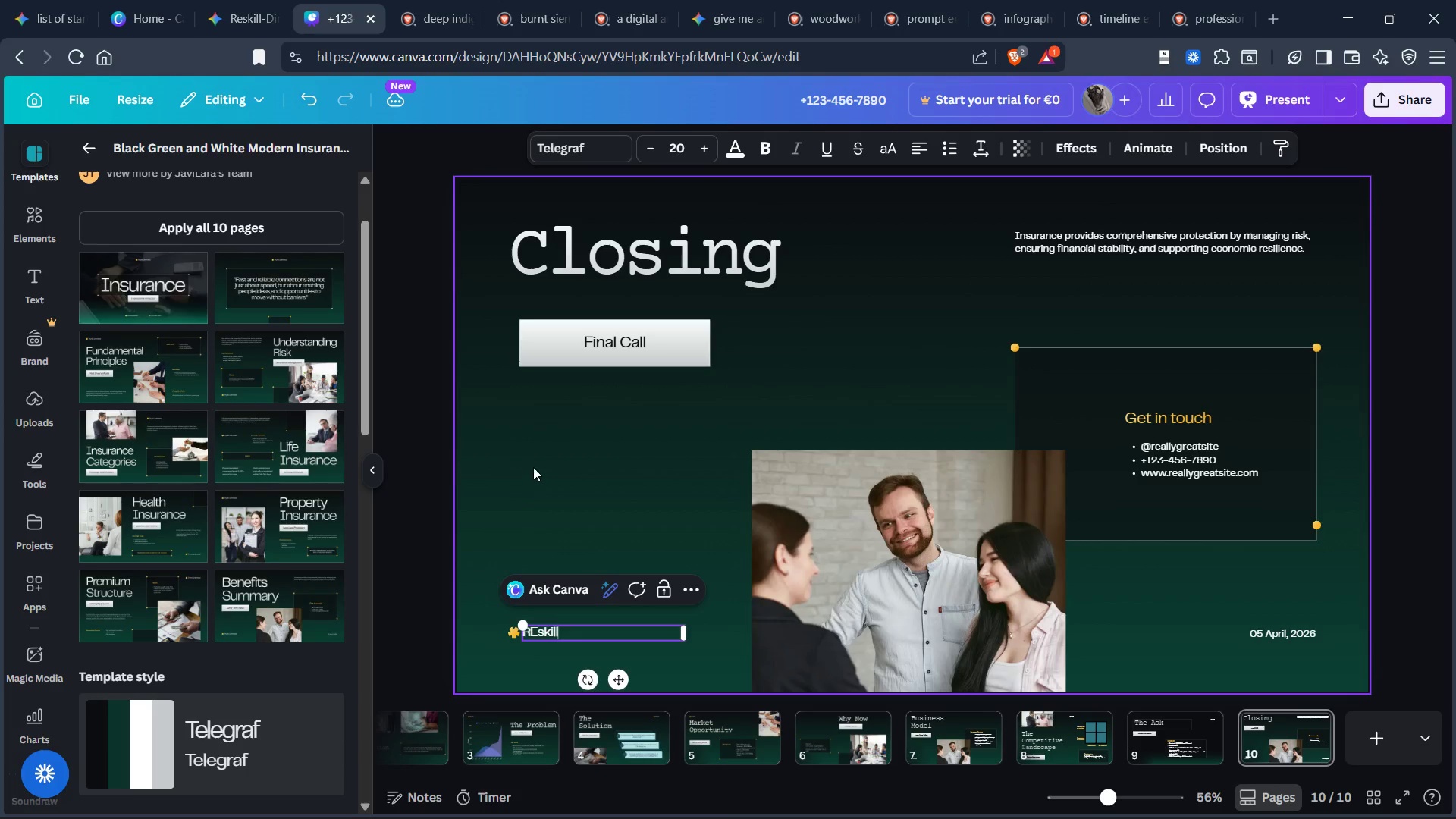 
key(Control+X)
 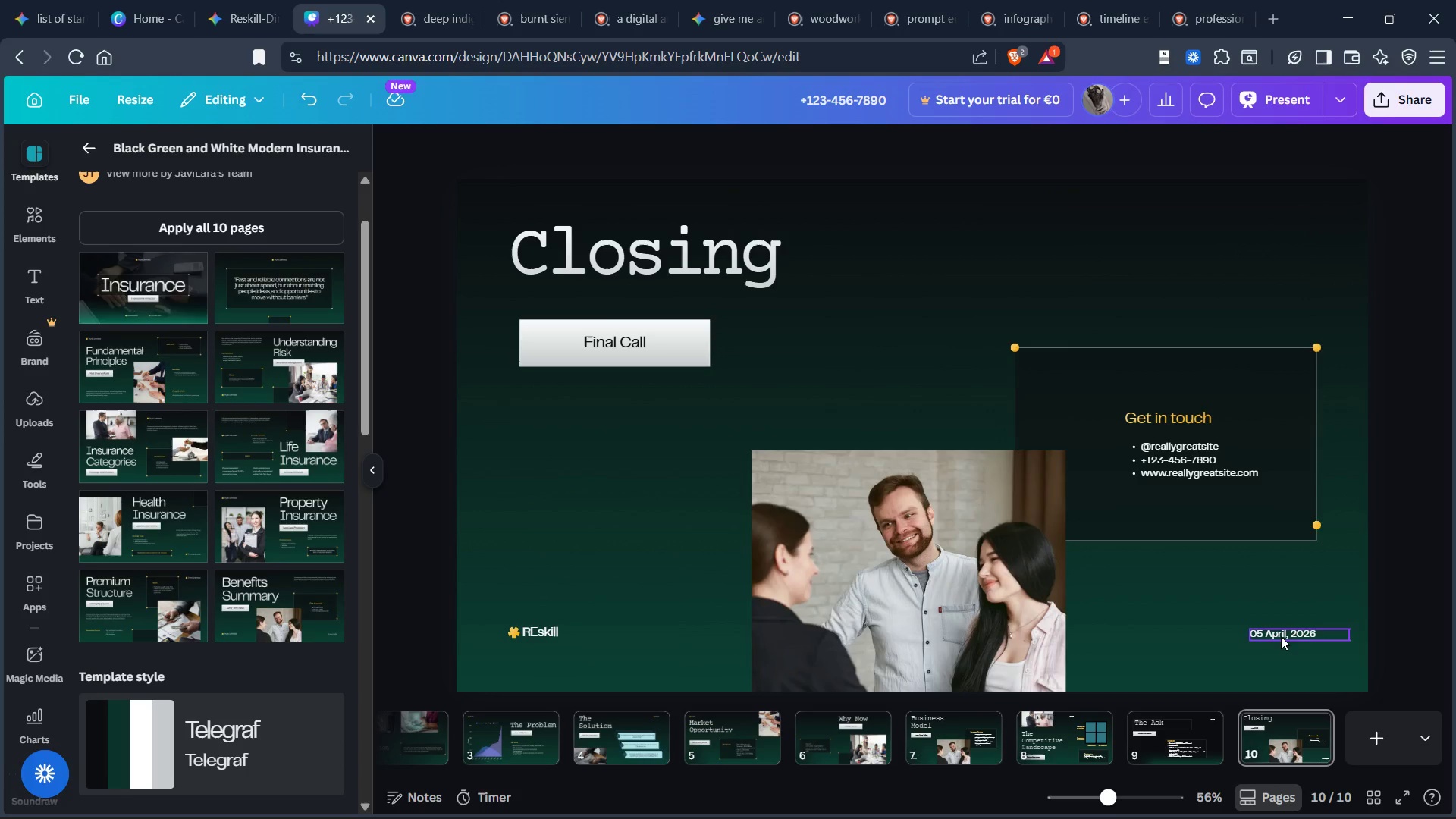 
left_click([1281, 633])
 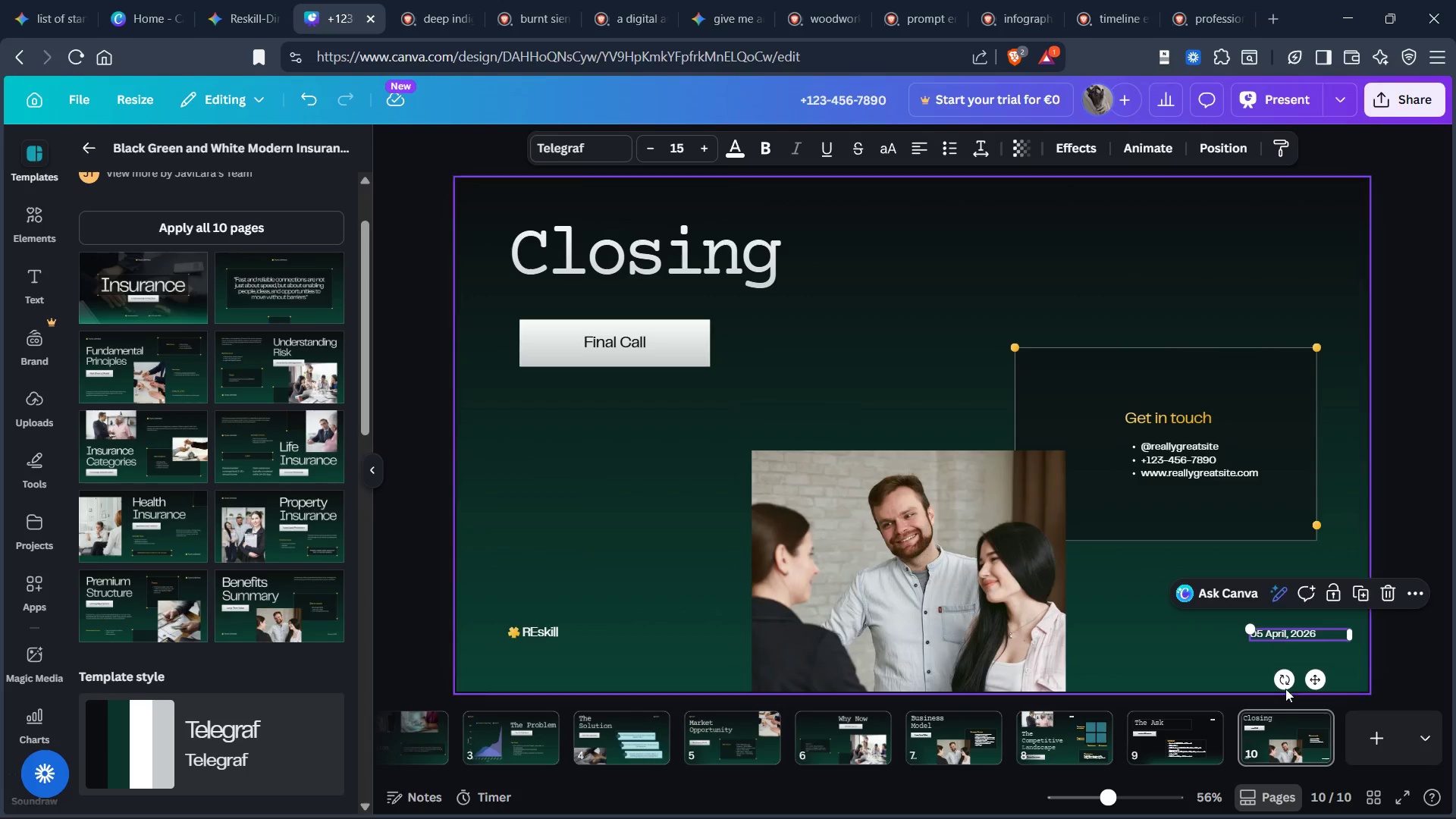 
mouse_move([1445, 808])
 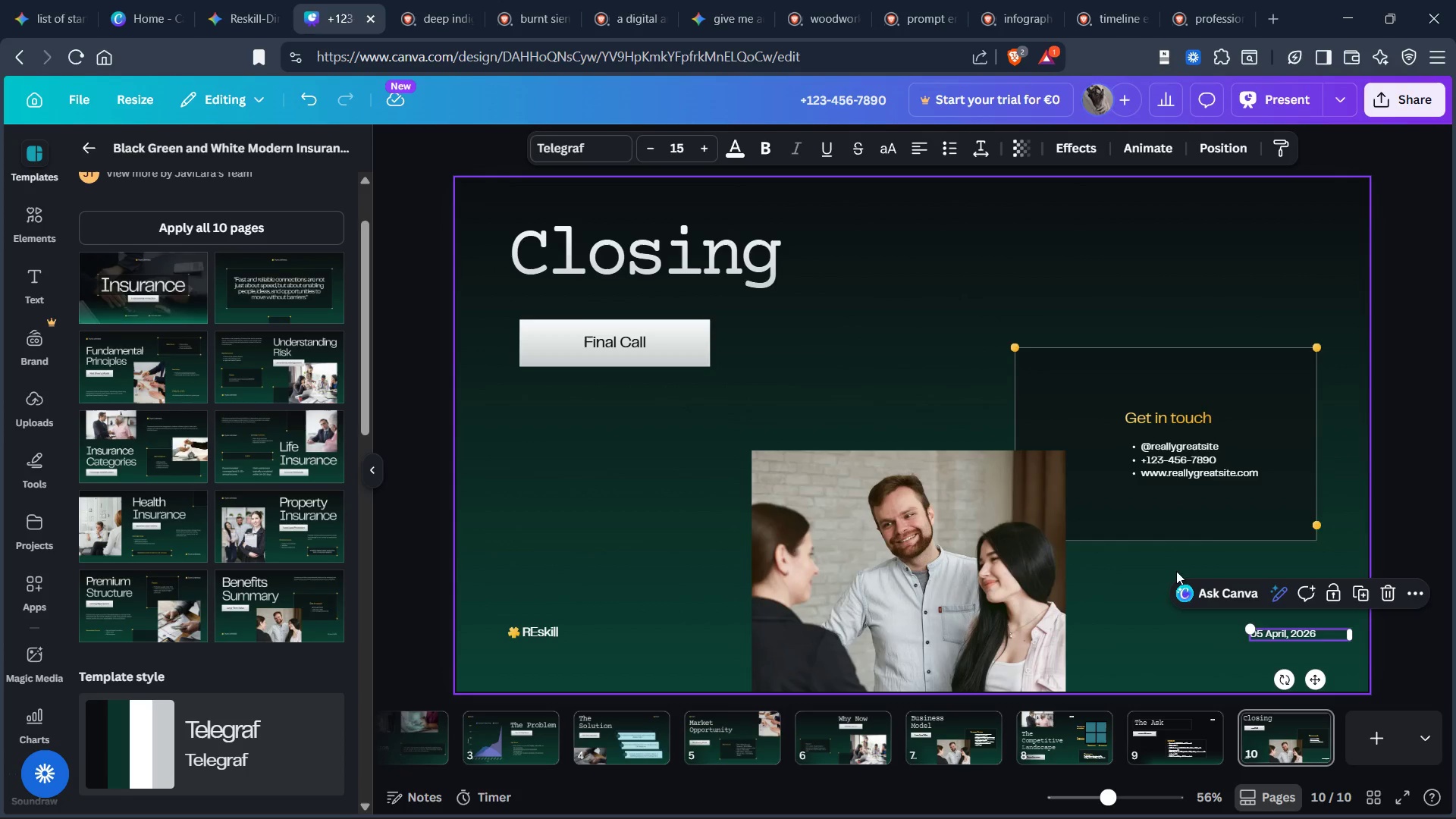 
left_click([1169, 560])
 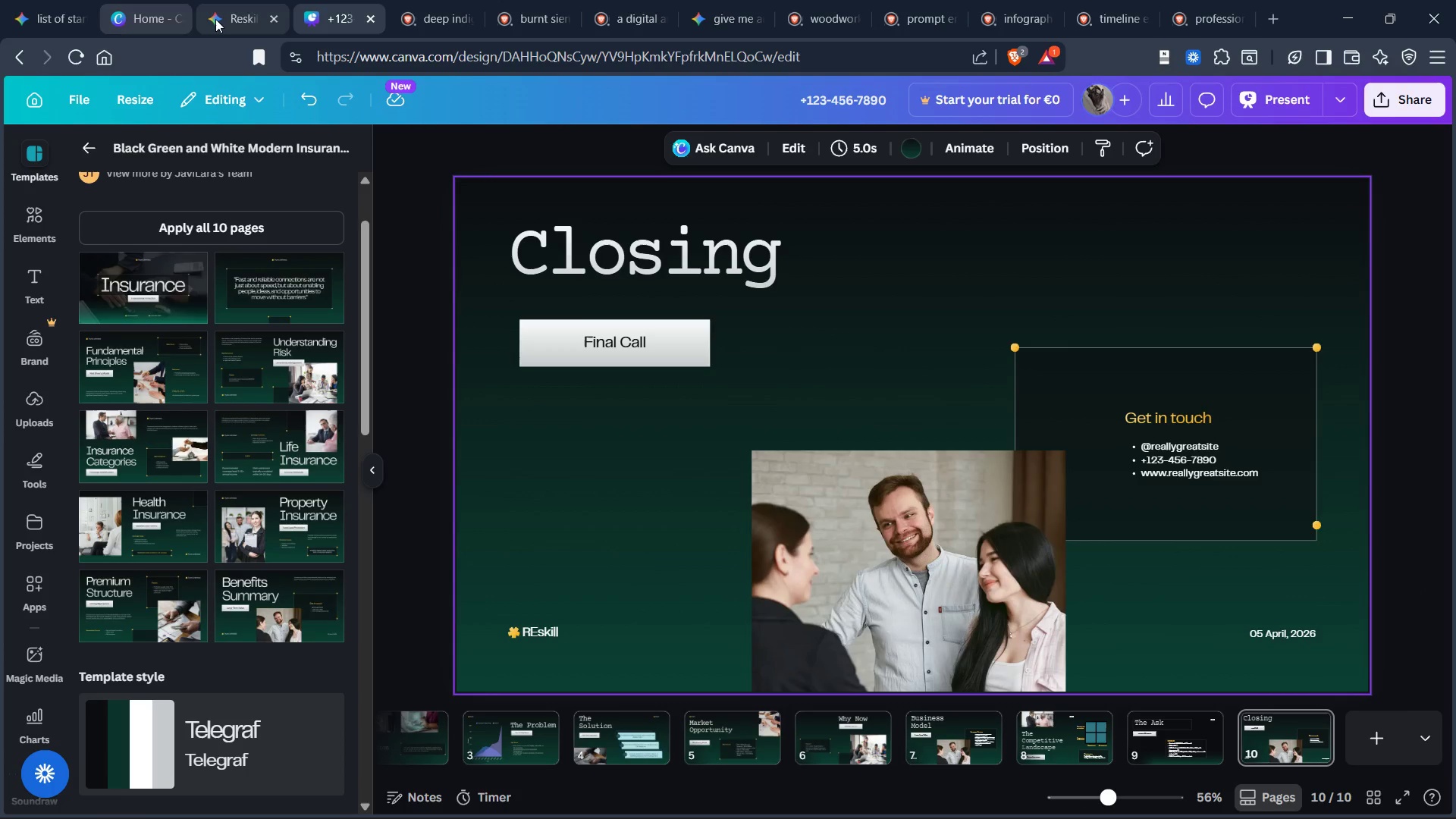 
left_click([239, 16])
 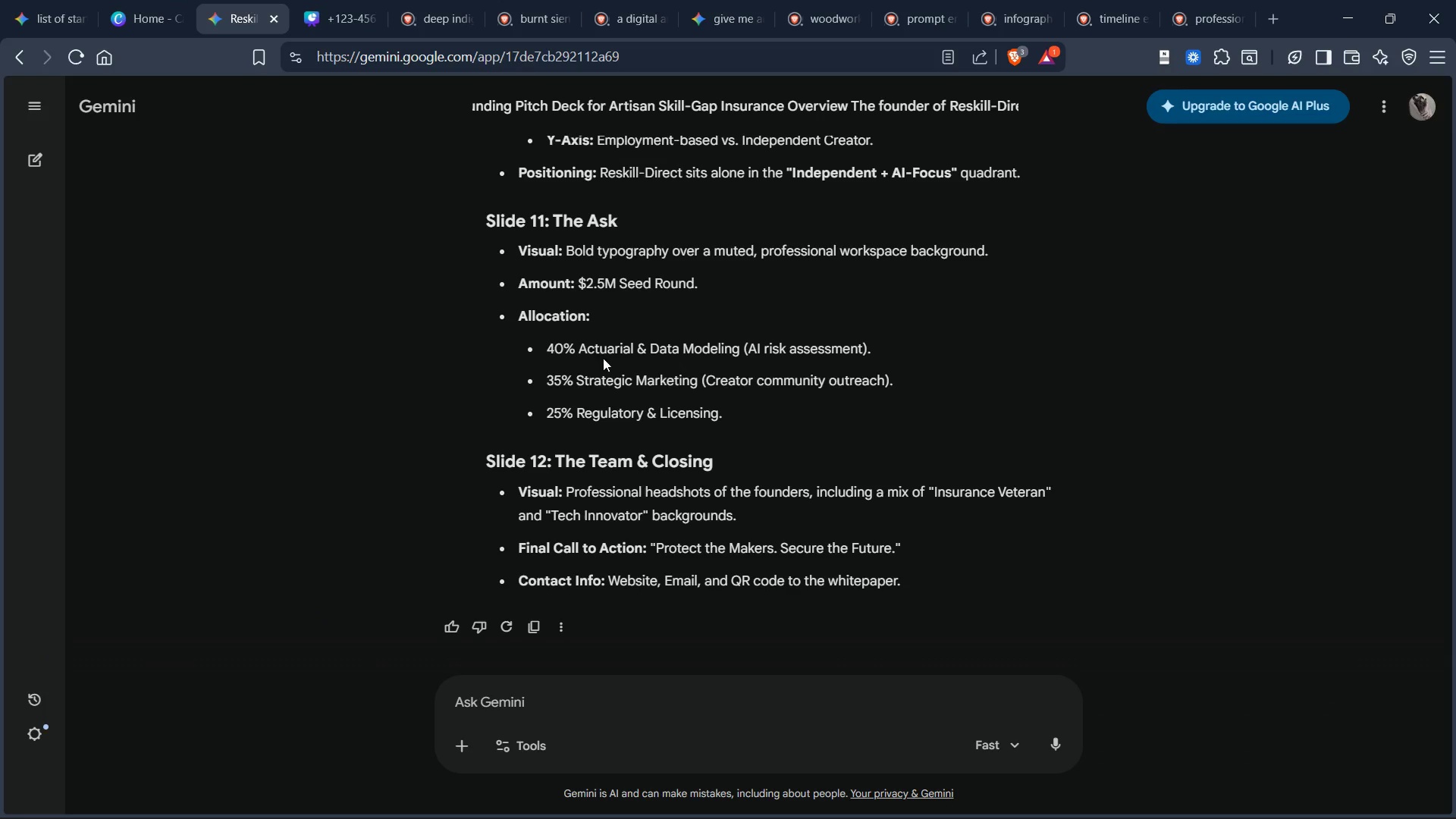 
scroll: coordinate [604, 363], scroll_direction: down, amount: 2.0
 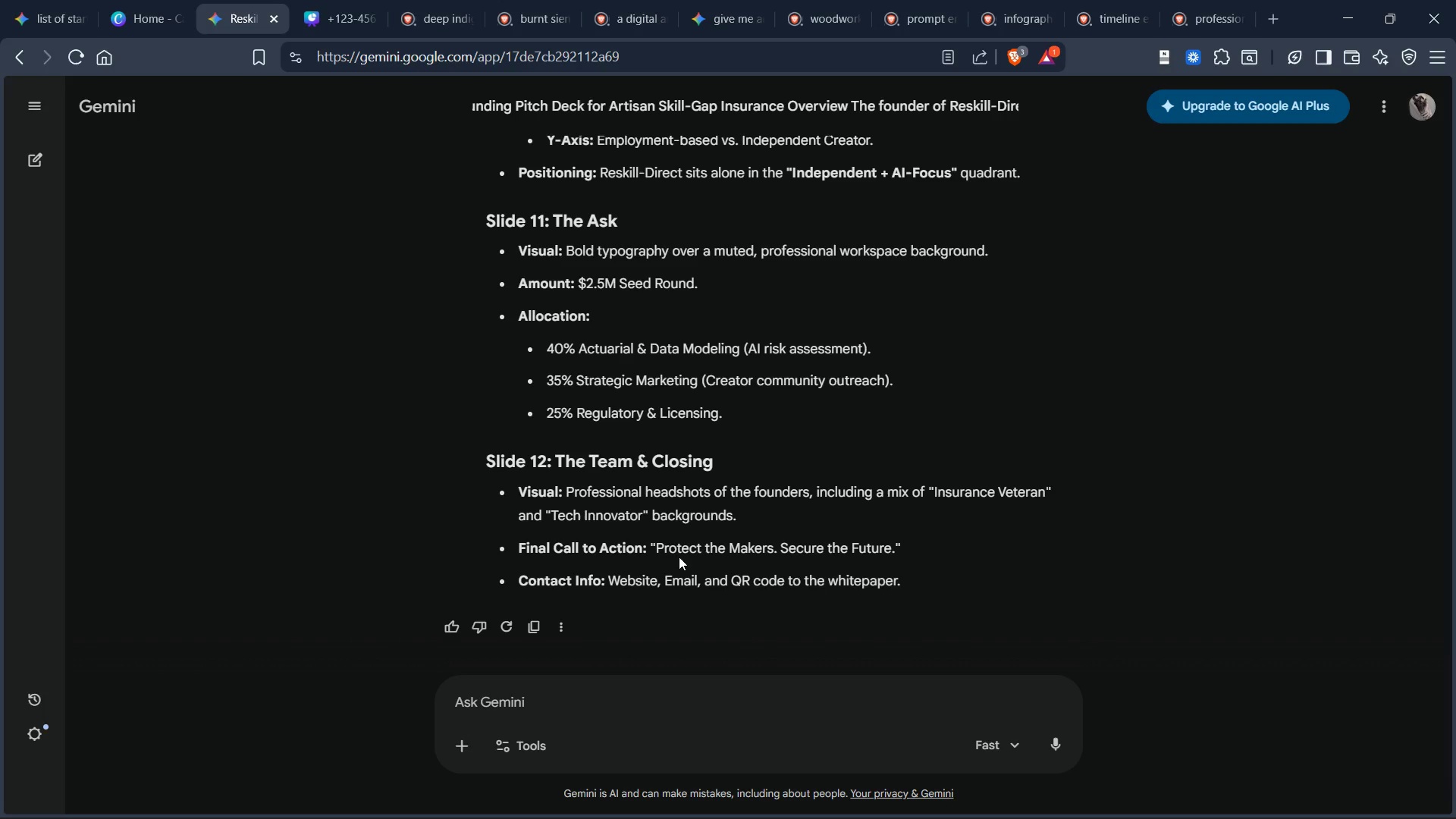 
wait(7.52)
 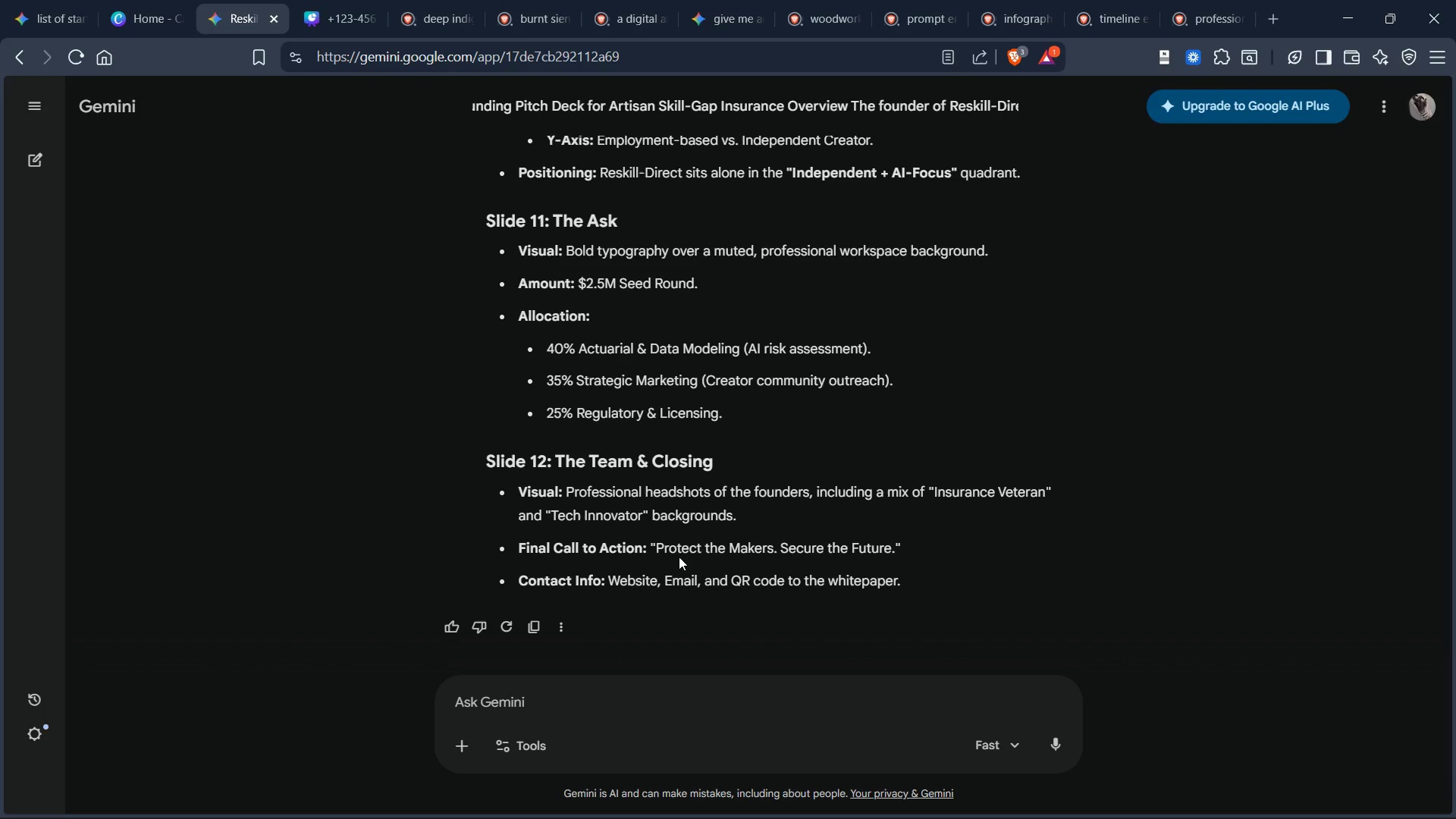 
left_click_drag(start_coordinate=[658, 547], to_coordinate=[899, 553])
 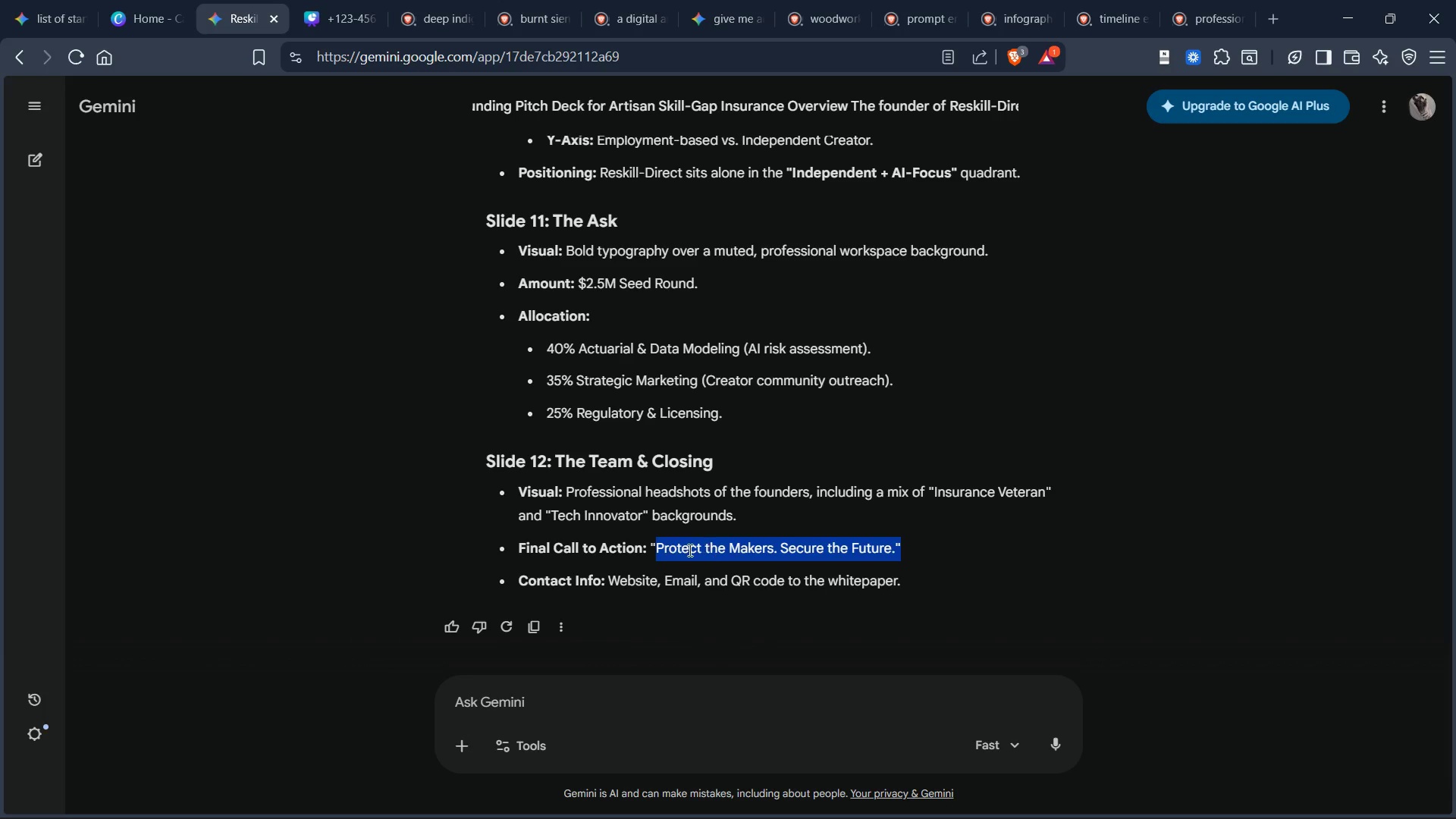 
left_click([655, 547])
 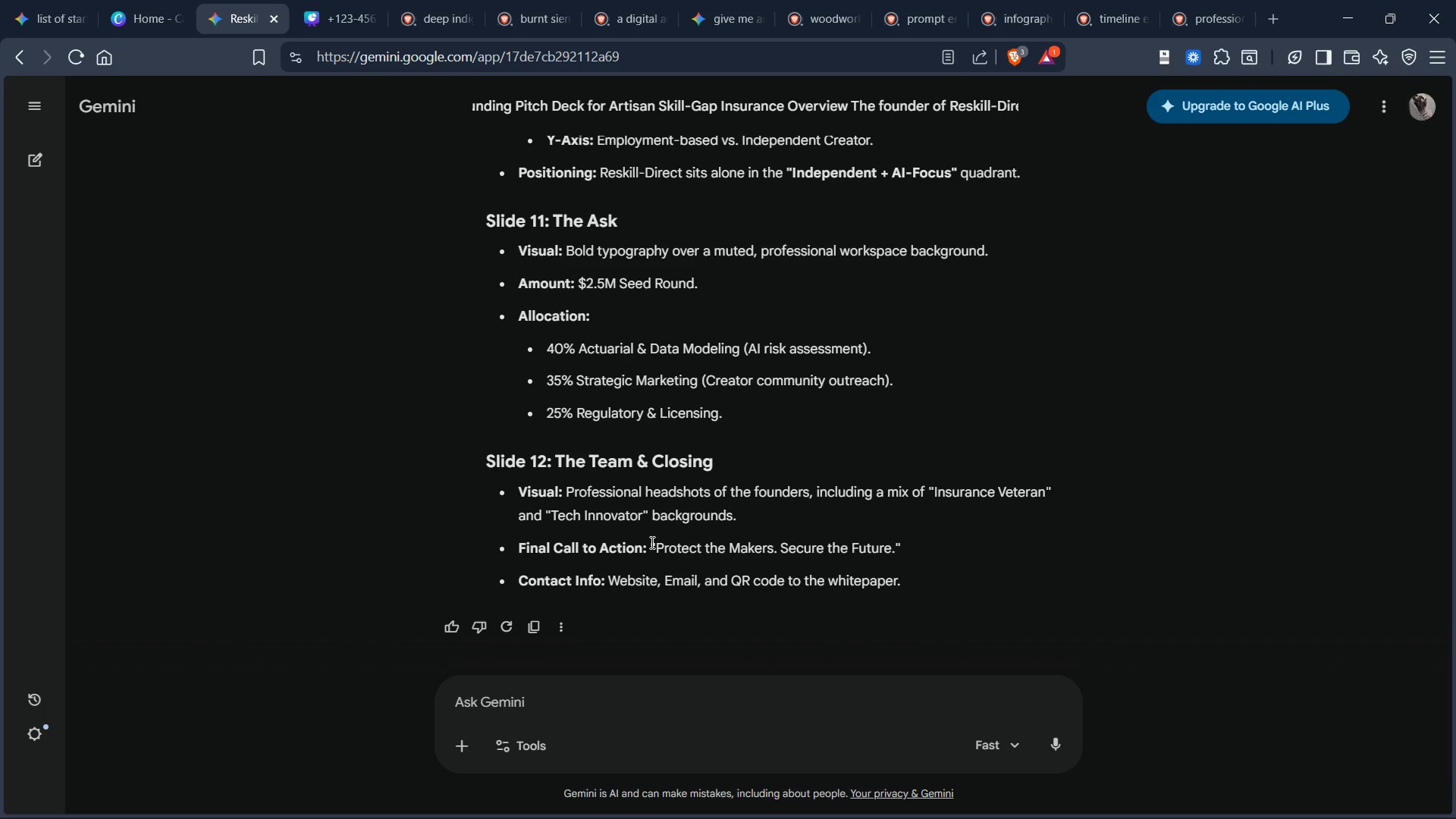 
left_click_drag(start_coordinate=[651, 542], to_coordinate=[921, 547])
 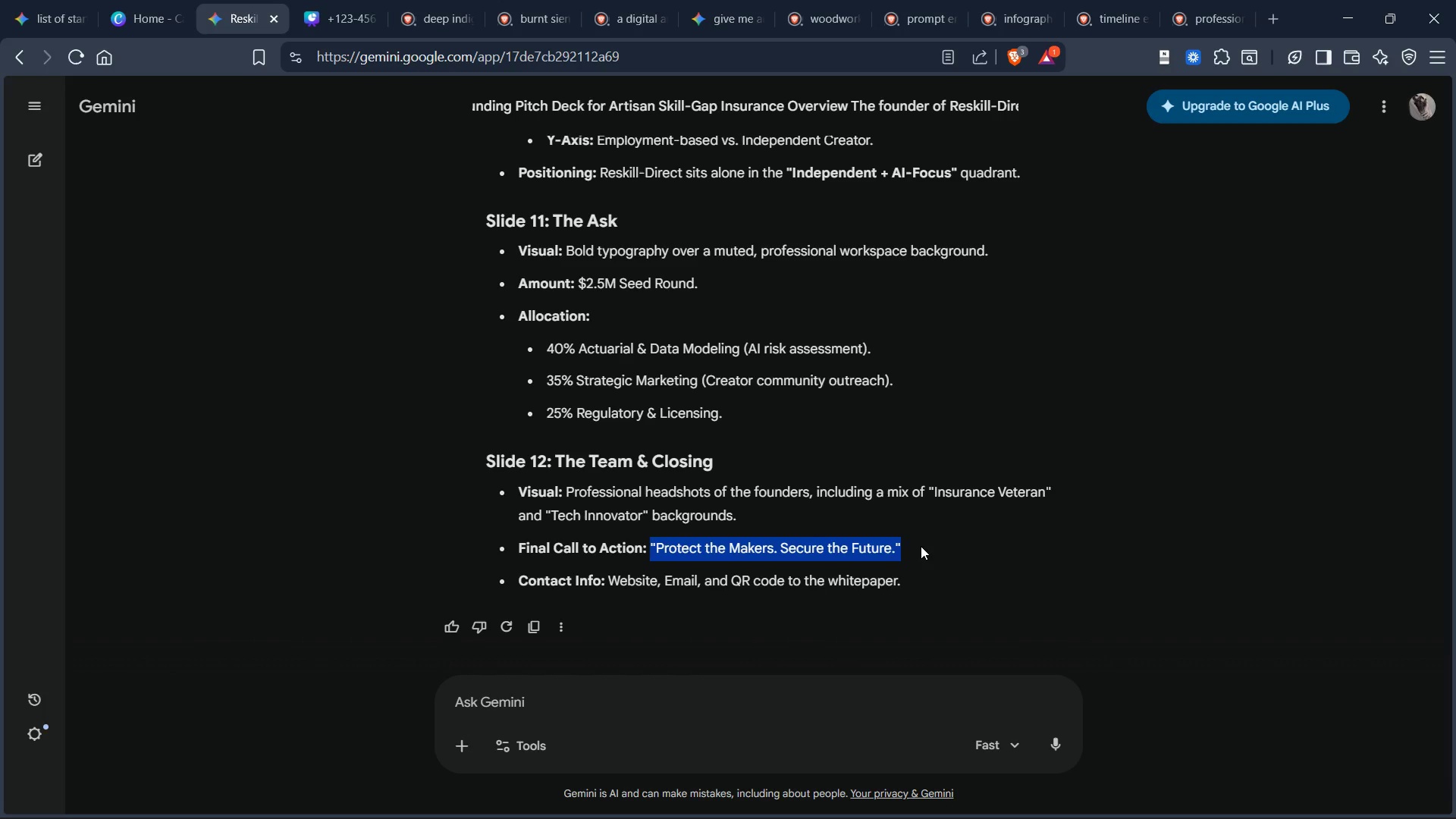 
key(Control+C)
 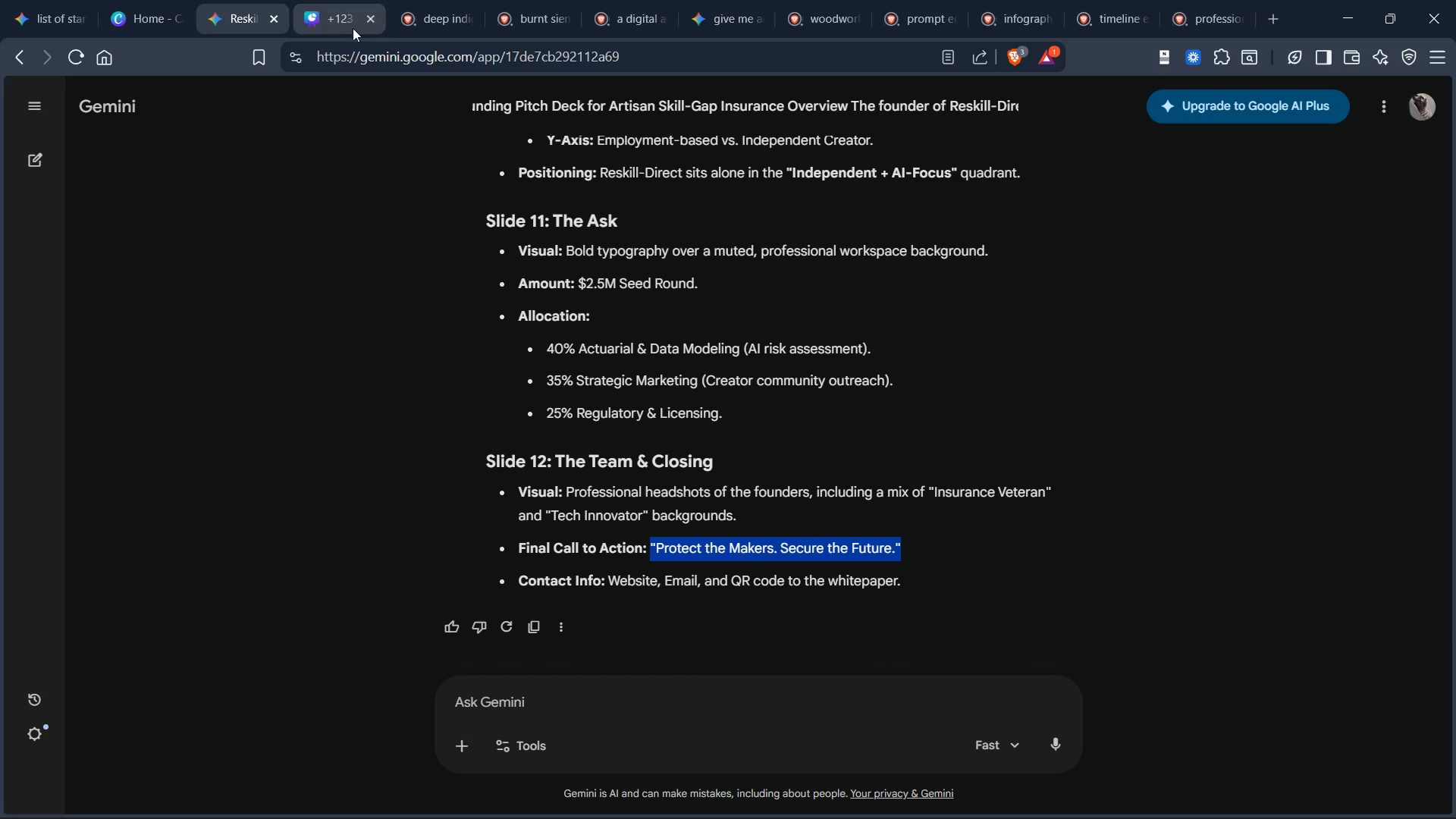 
left_click([328, 19])
 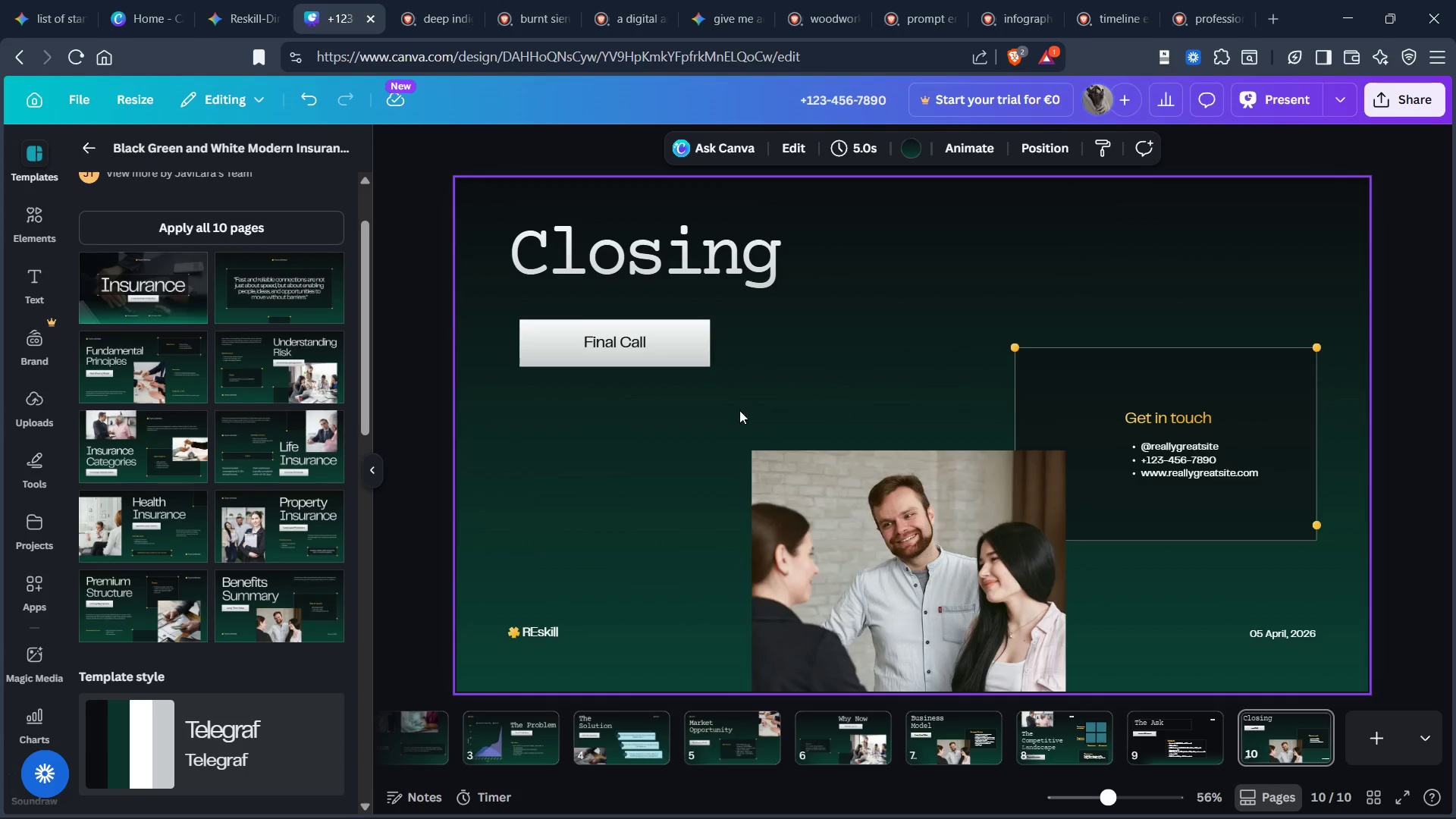 
wait(6.67)
 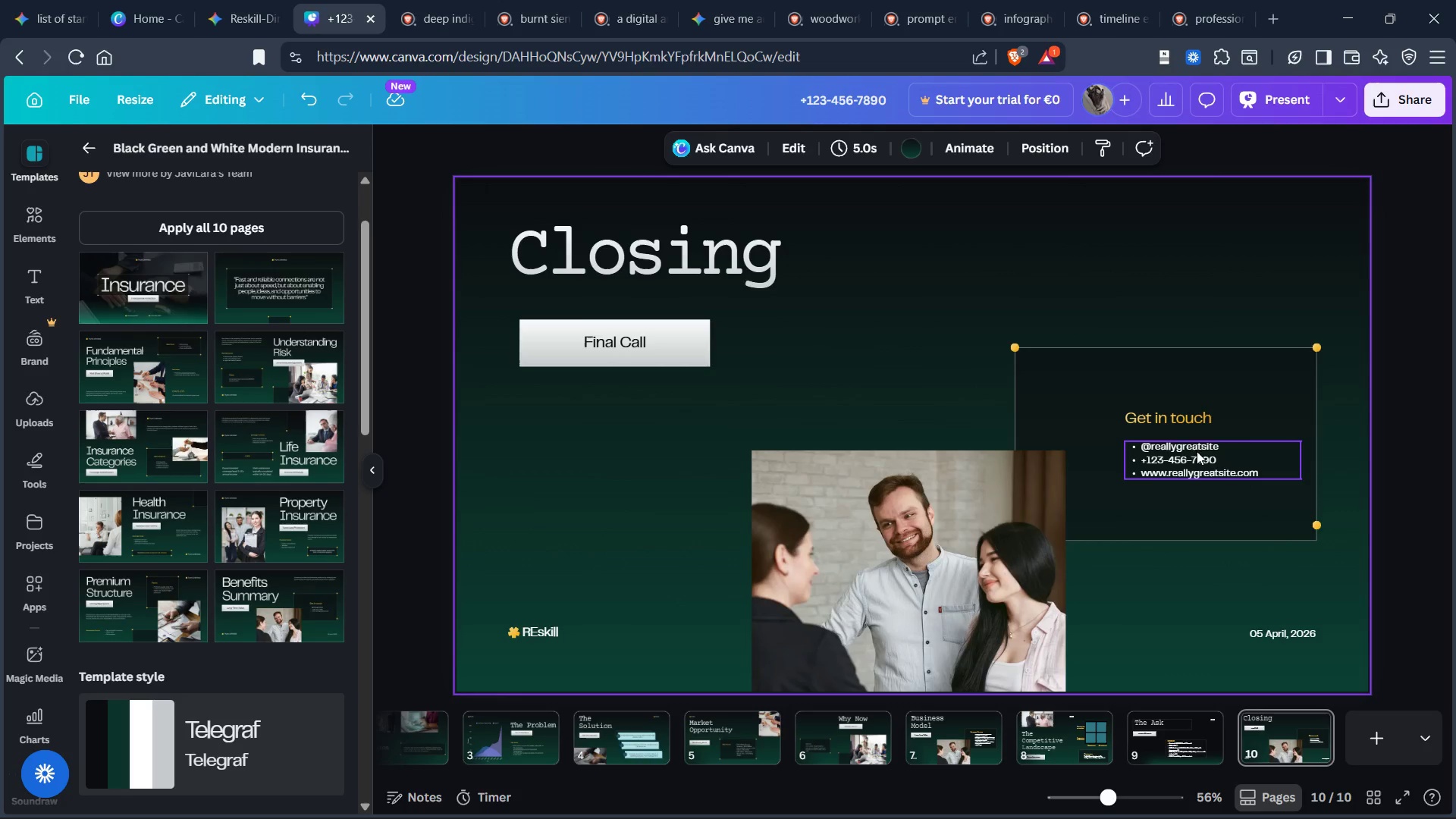 
left_click([692, 407])
 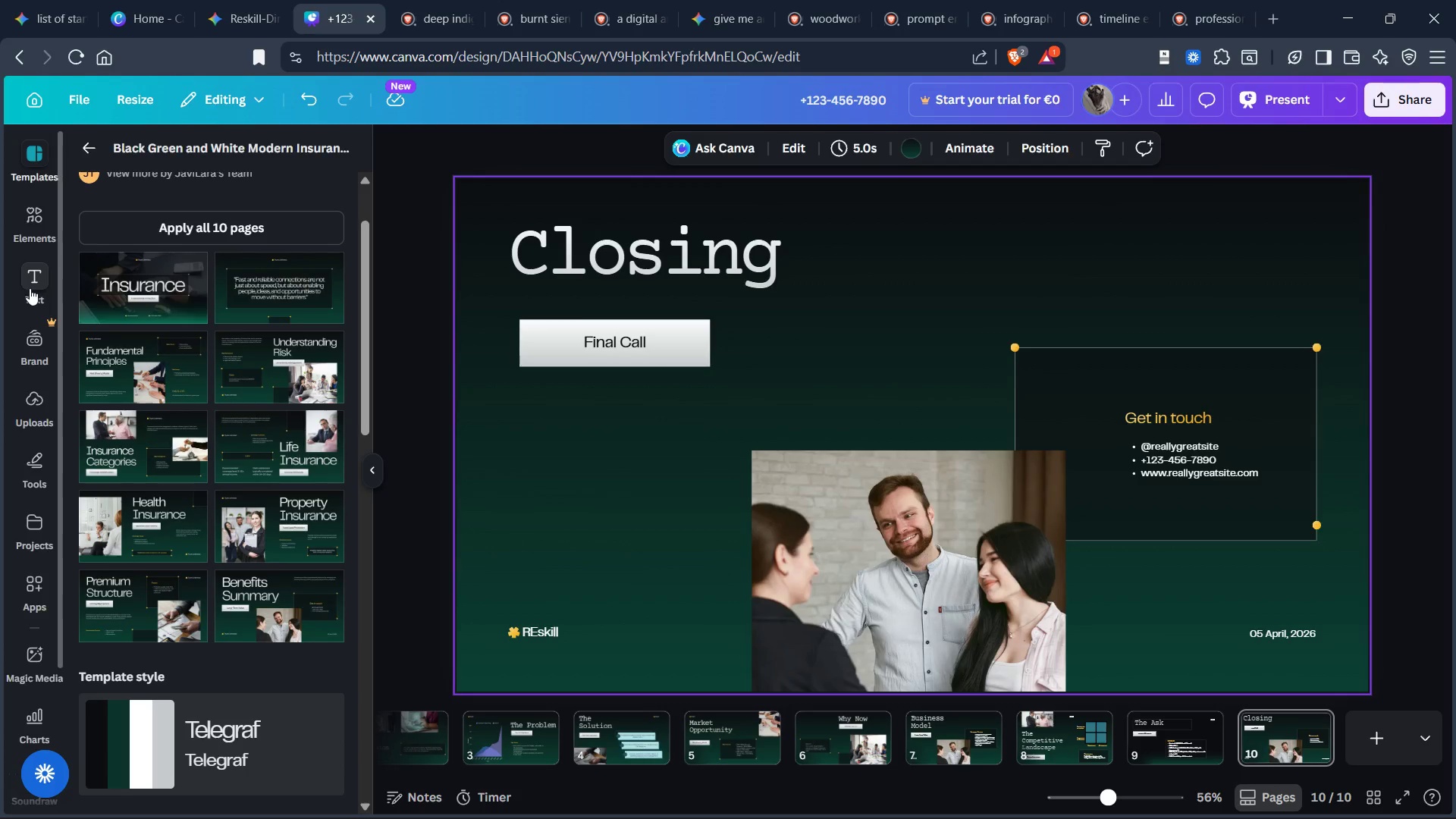 
wait(5.19)
 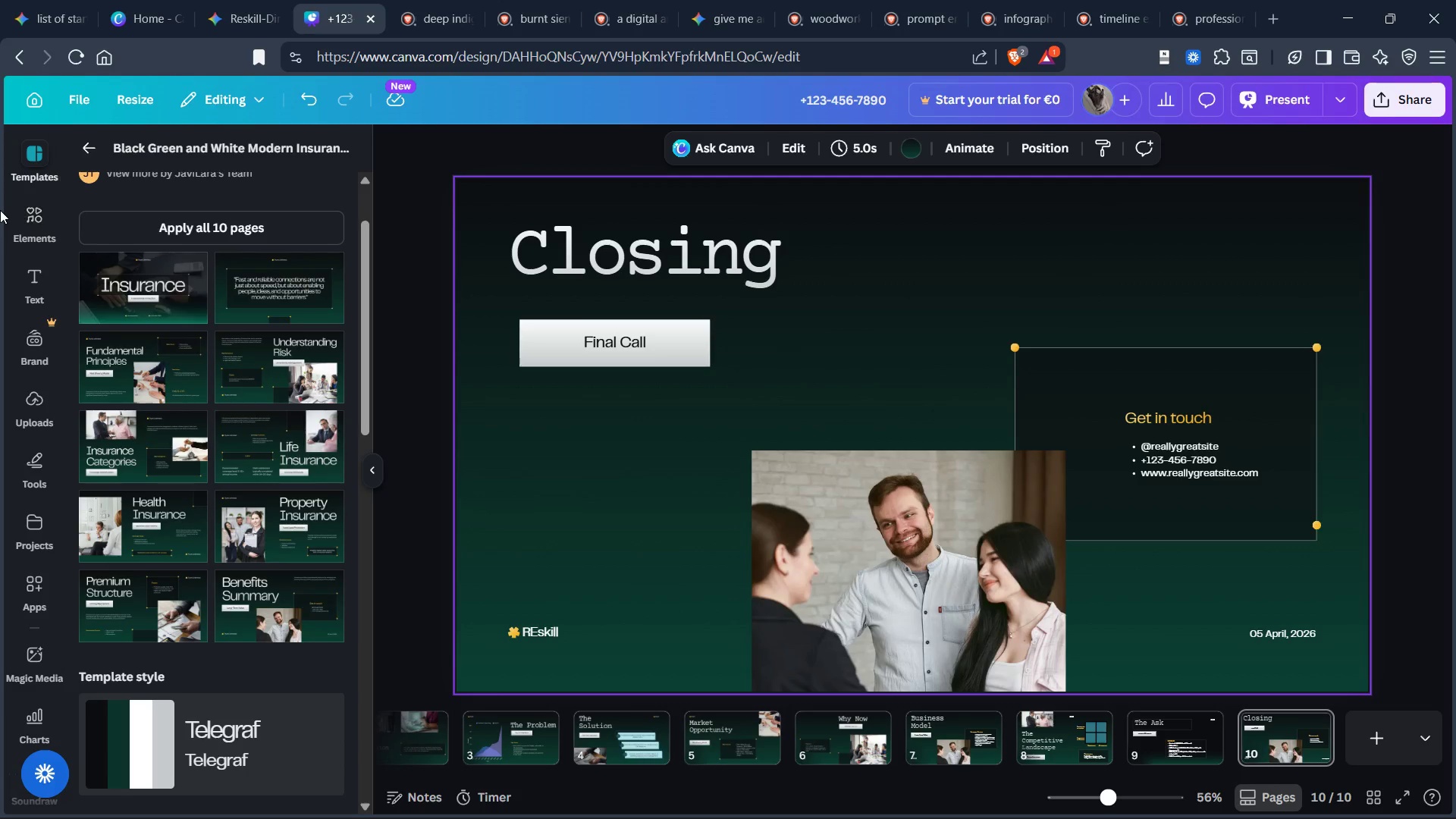 
left_click([203, 221])
 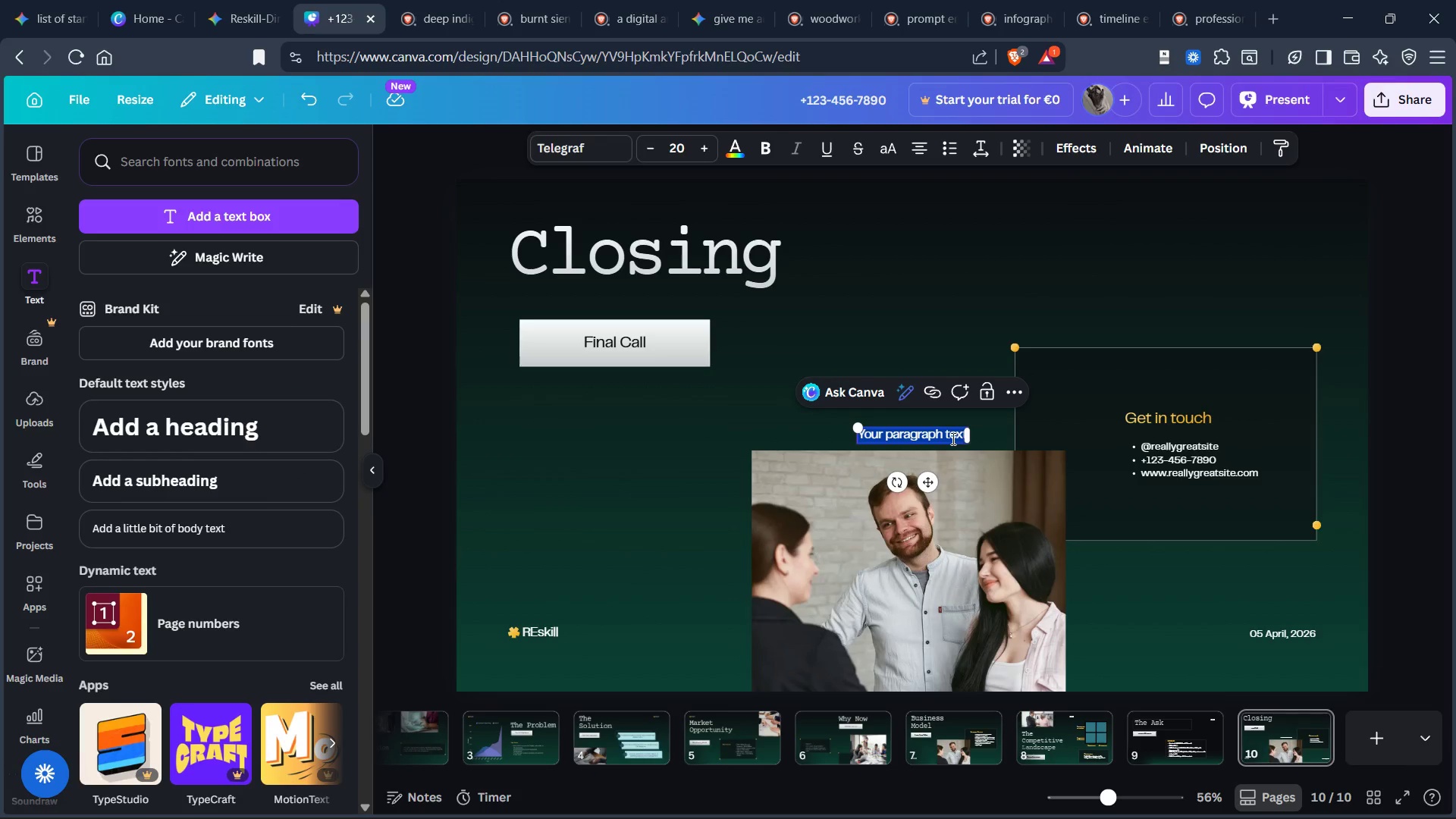 
key(Control+V)
 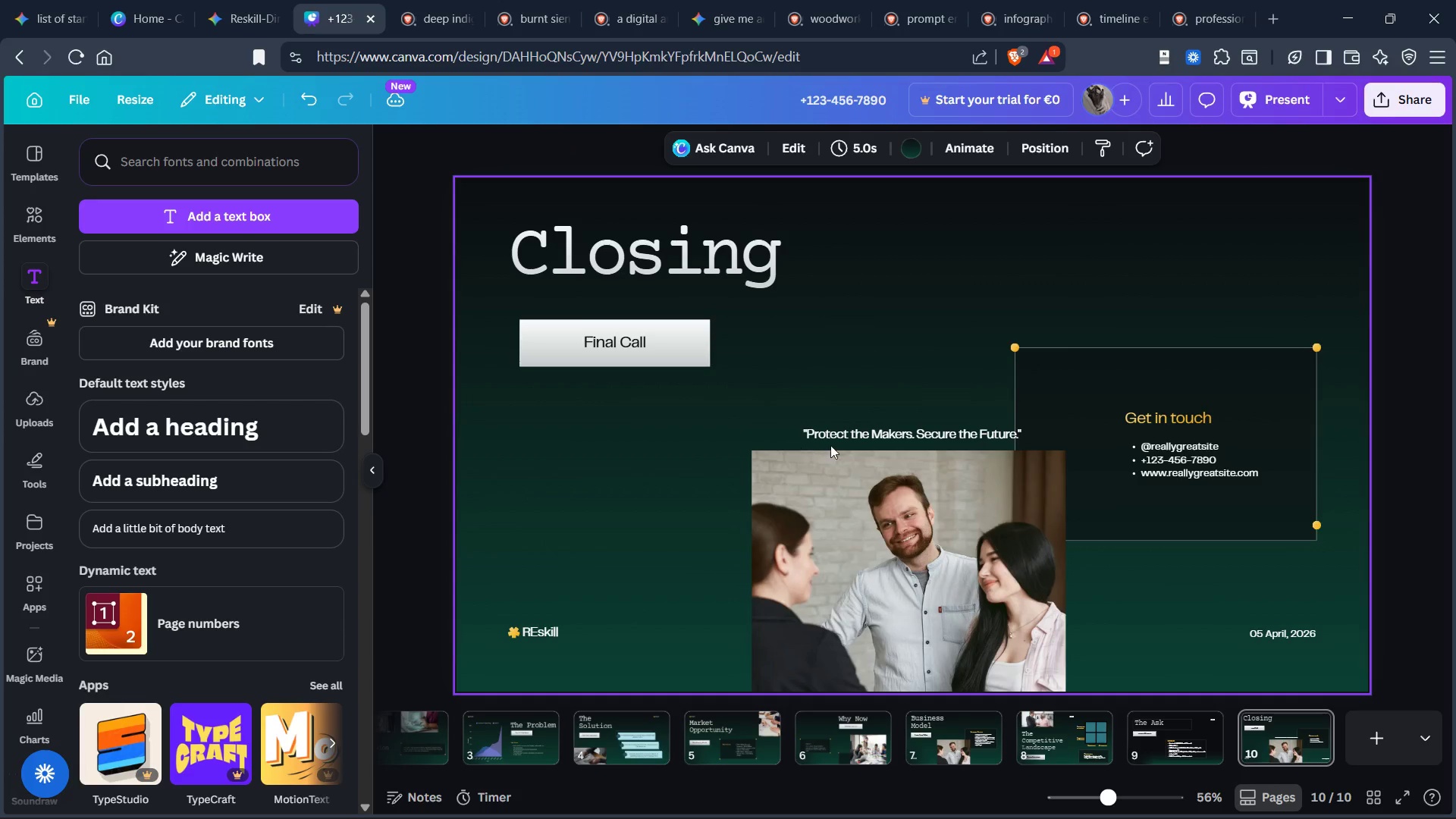 
left_click_drag(start_coordinate=[893, 437], to_coordinate=[611, 406])
 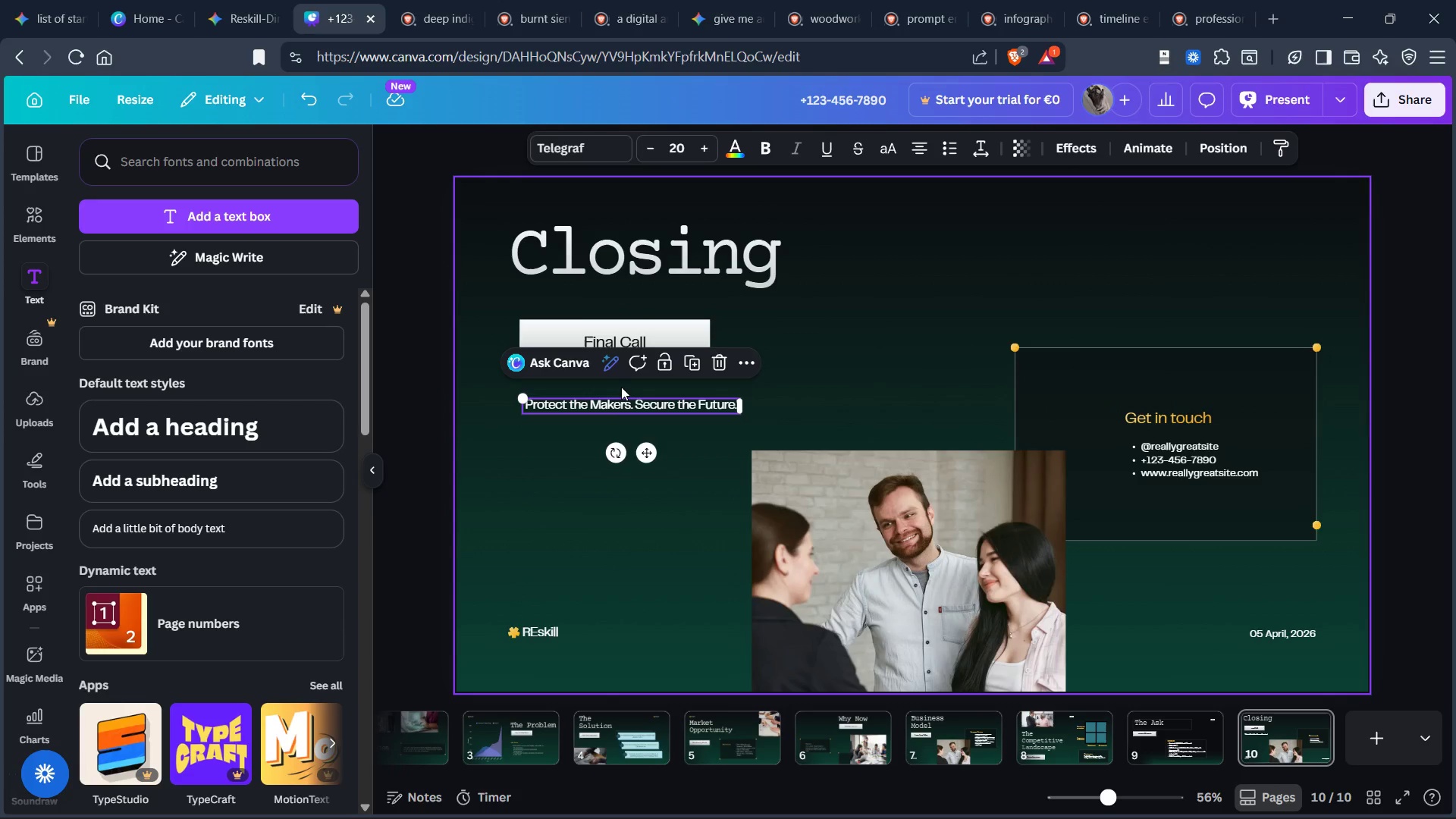 
wait(8.7)
 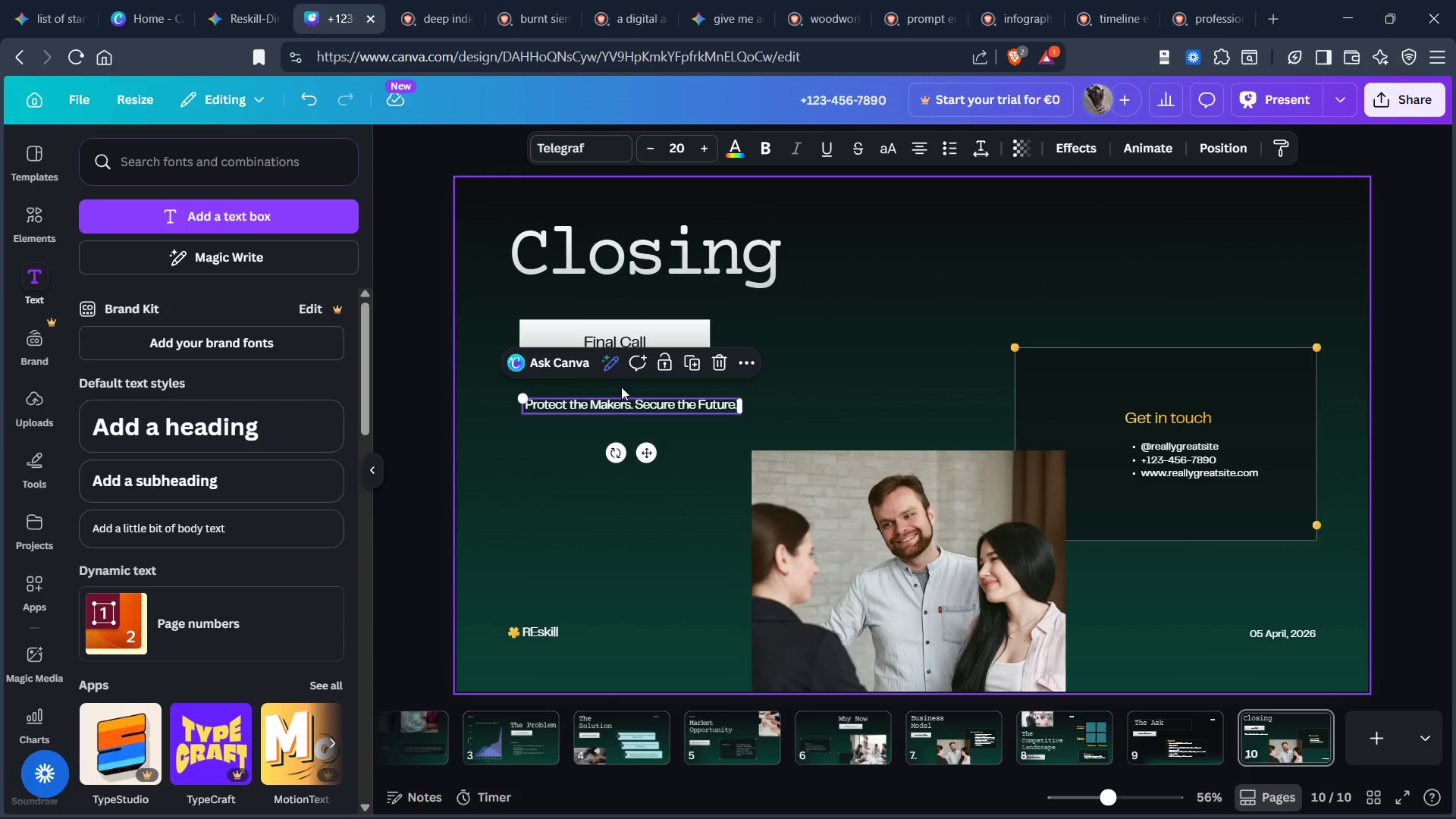 
left_click([587, 519])
 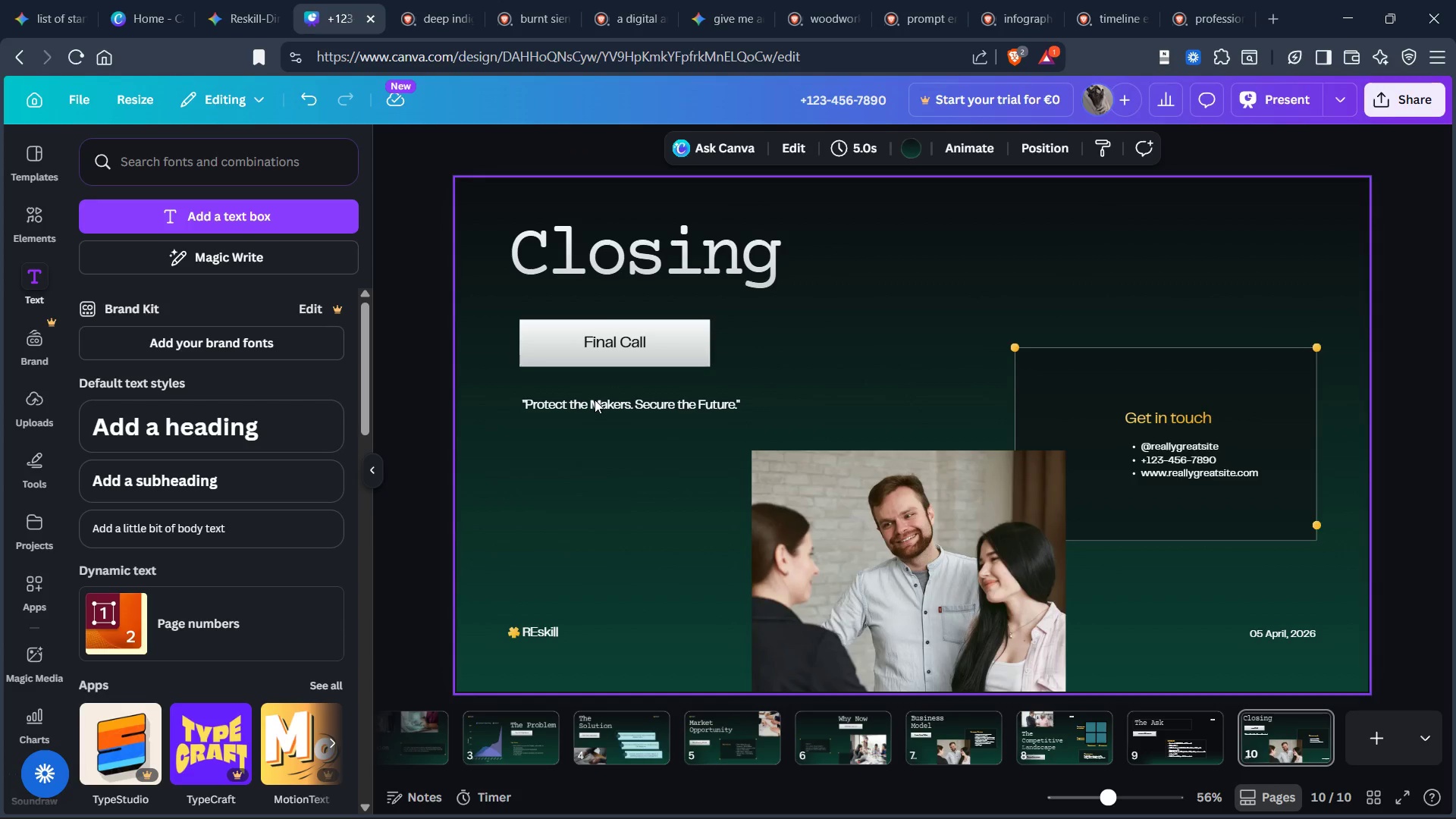 
left_click([594, 400])
 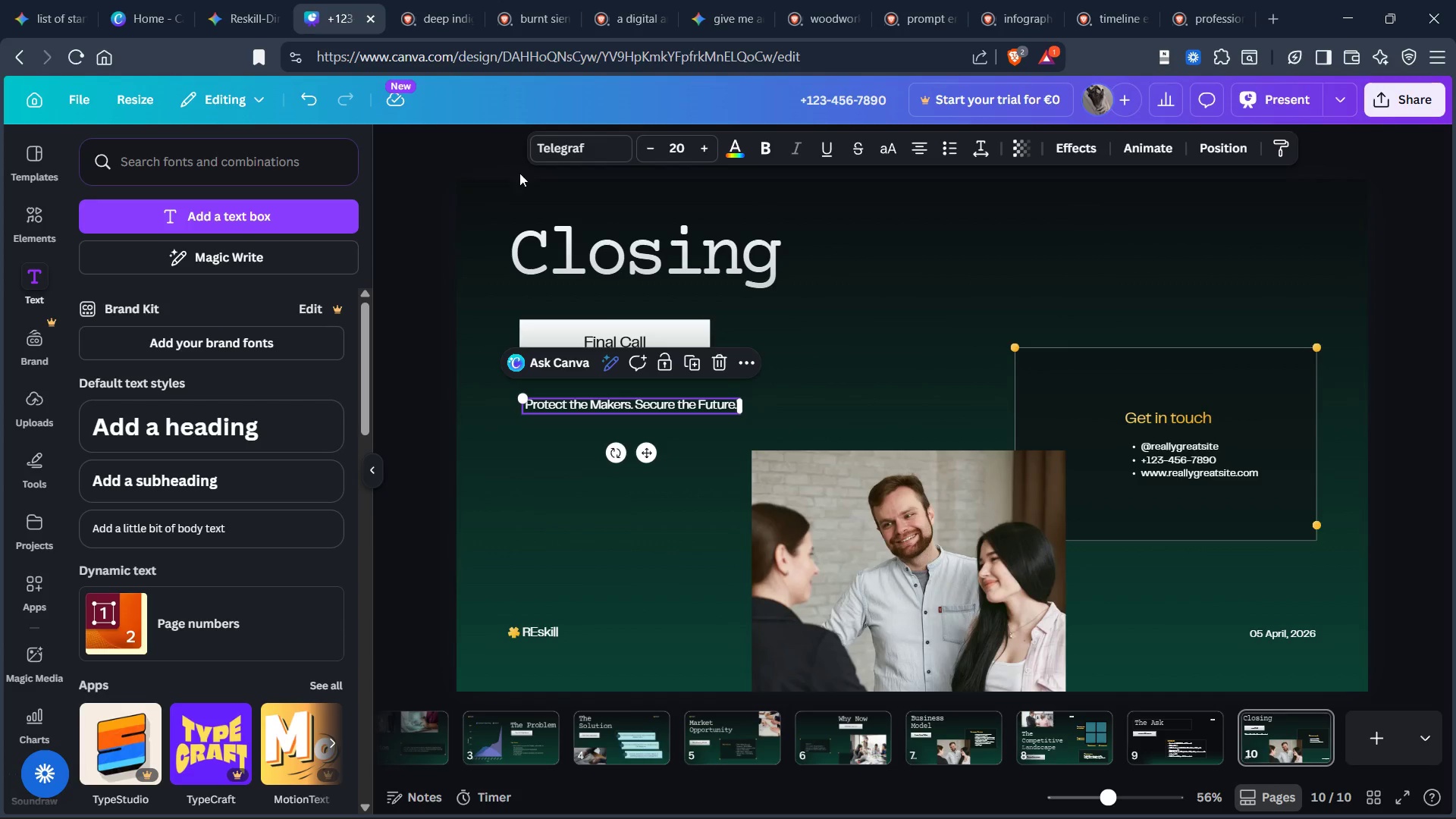 
left_click([563, 151])
 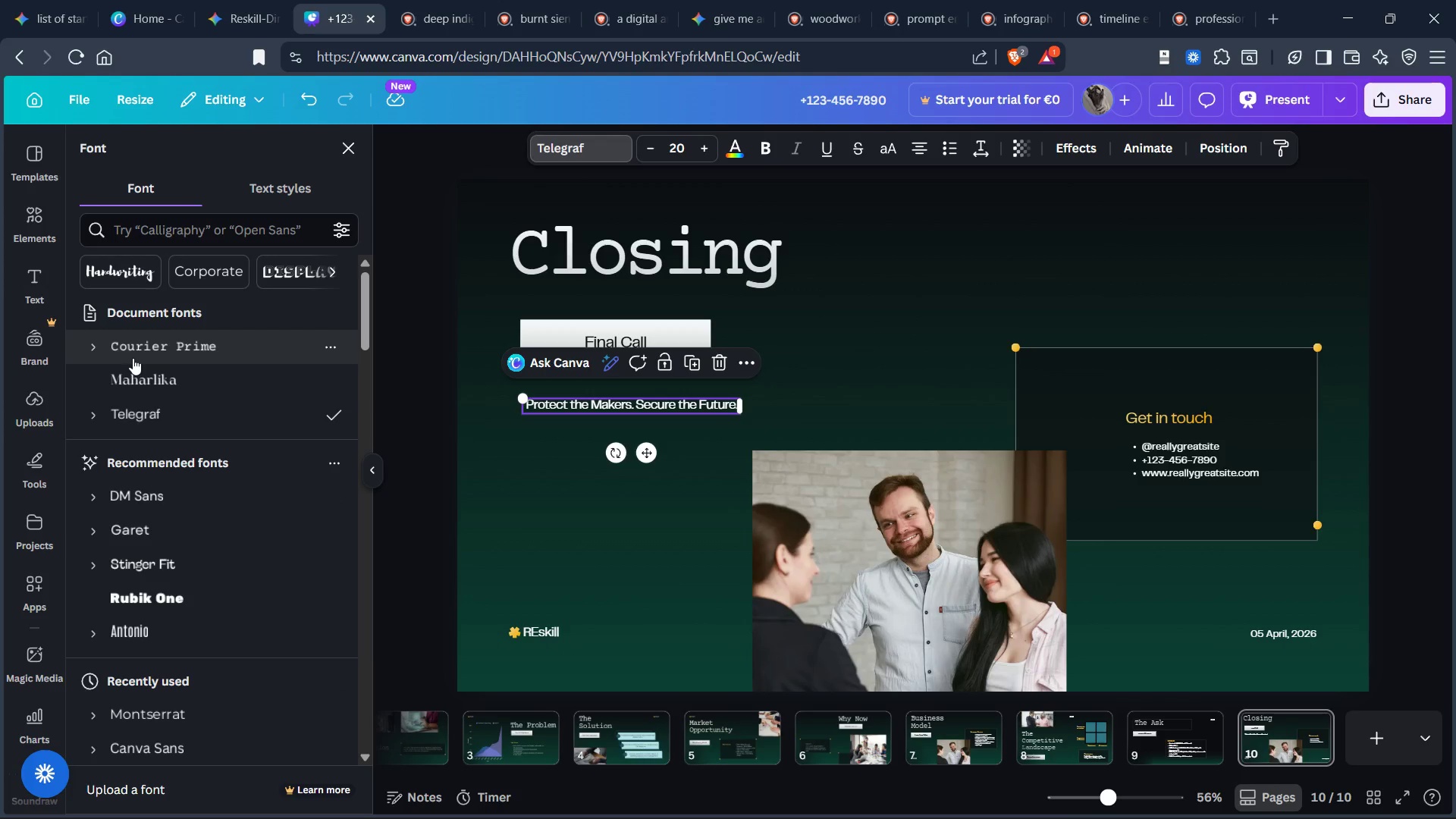 
left_click([133, 375])
 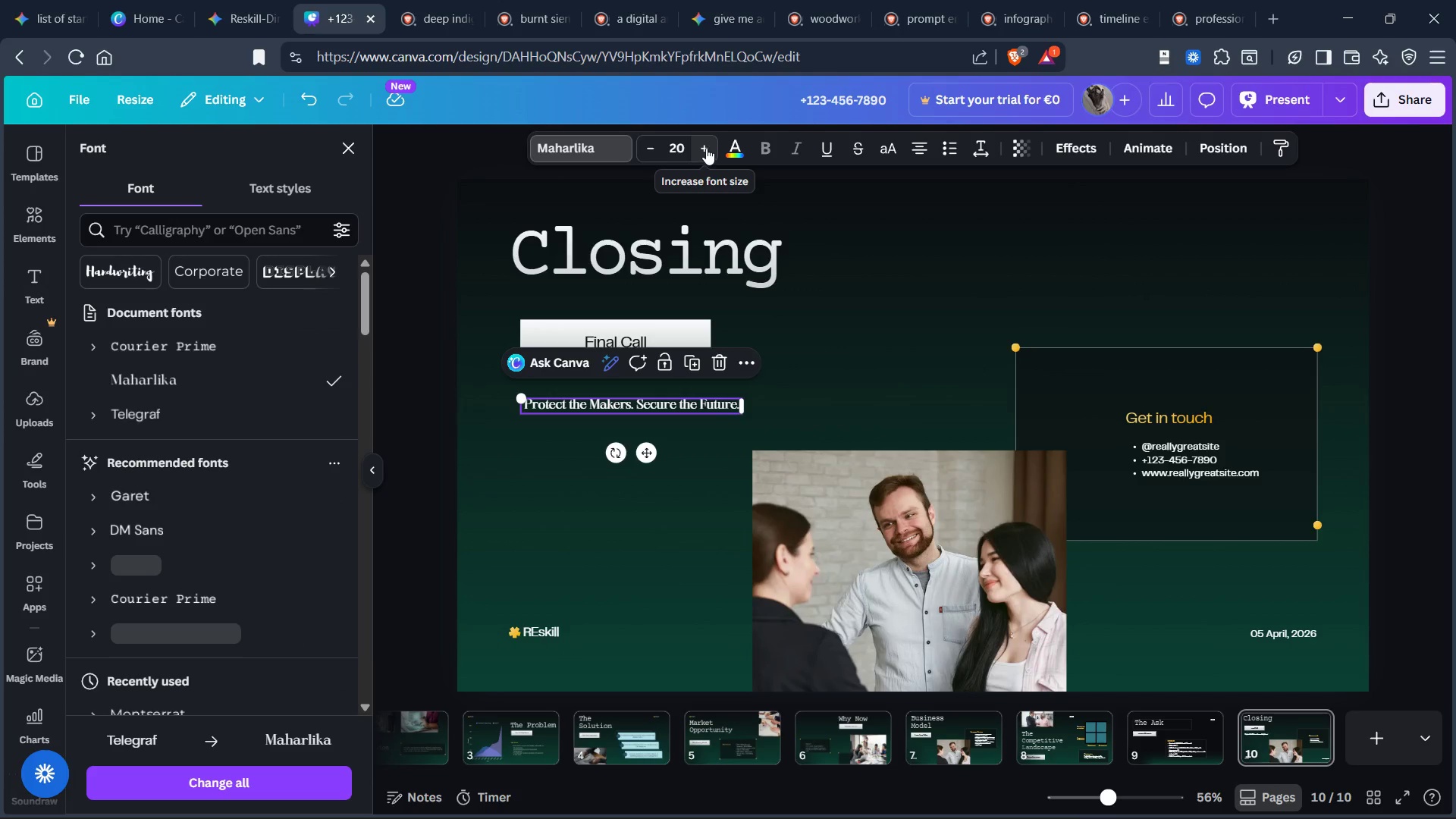 
double_click([708, 147])
 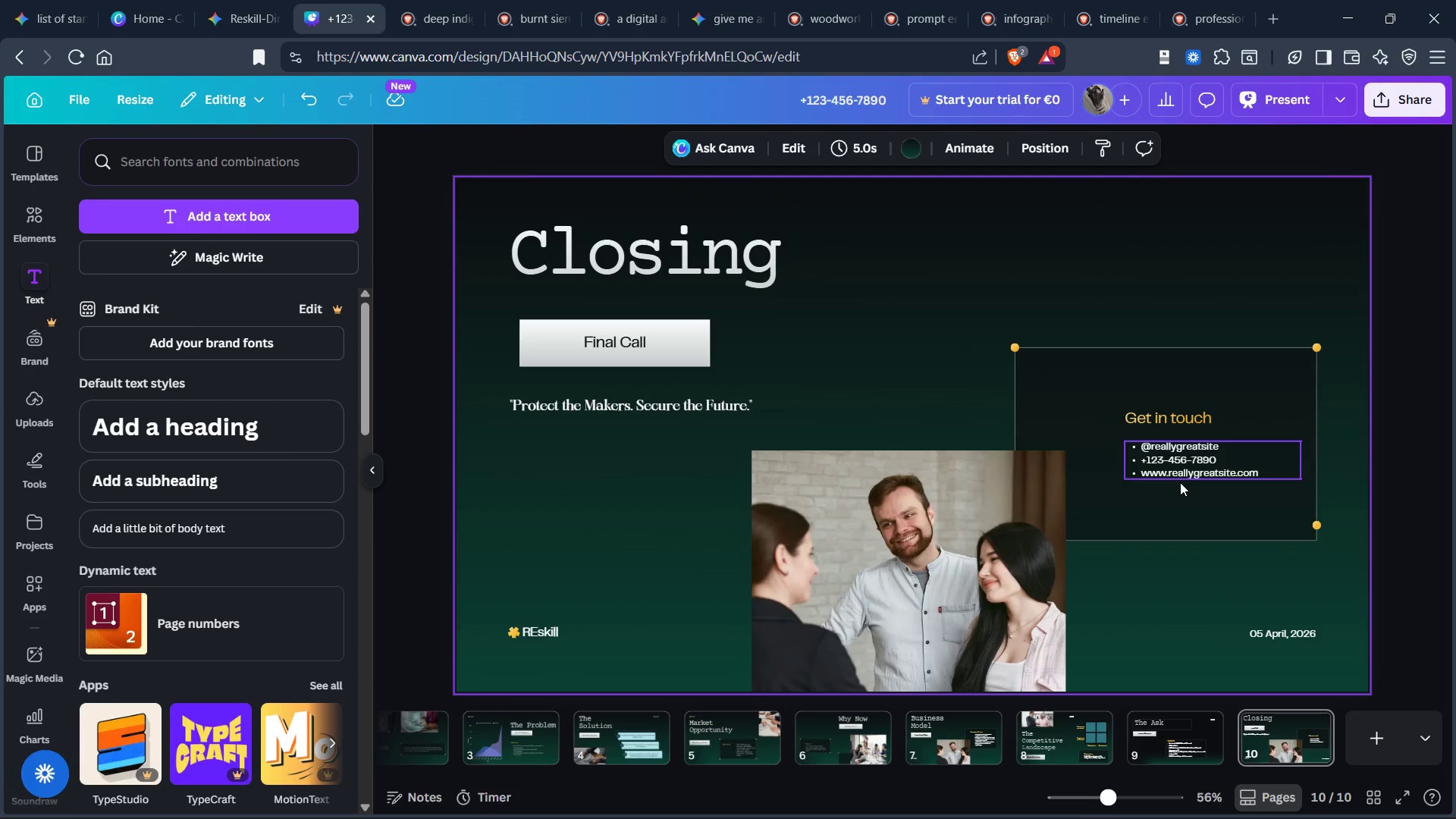 
wait(5.44)
 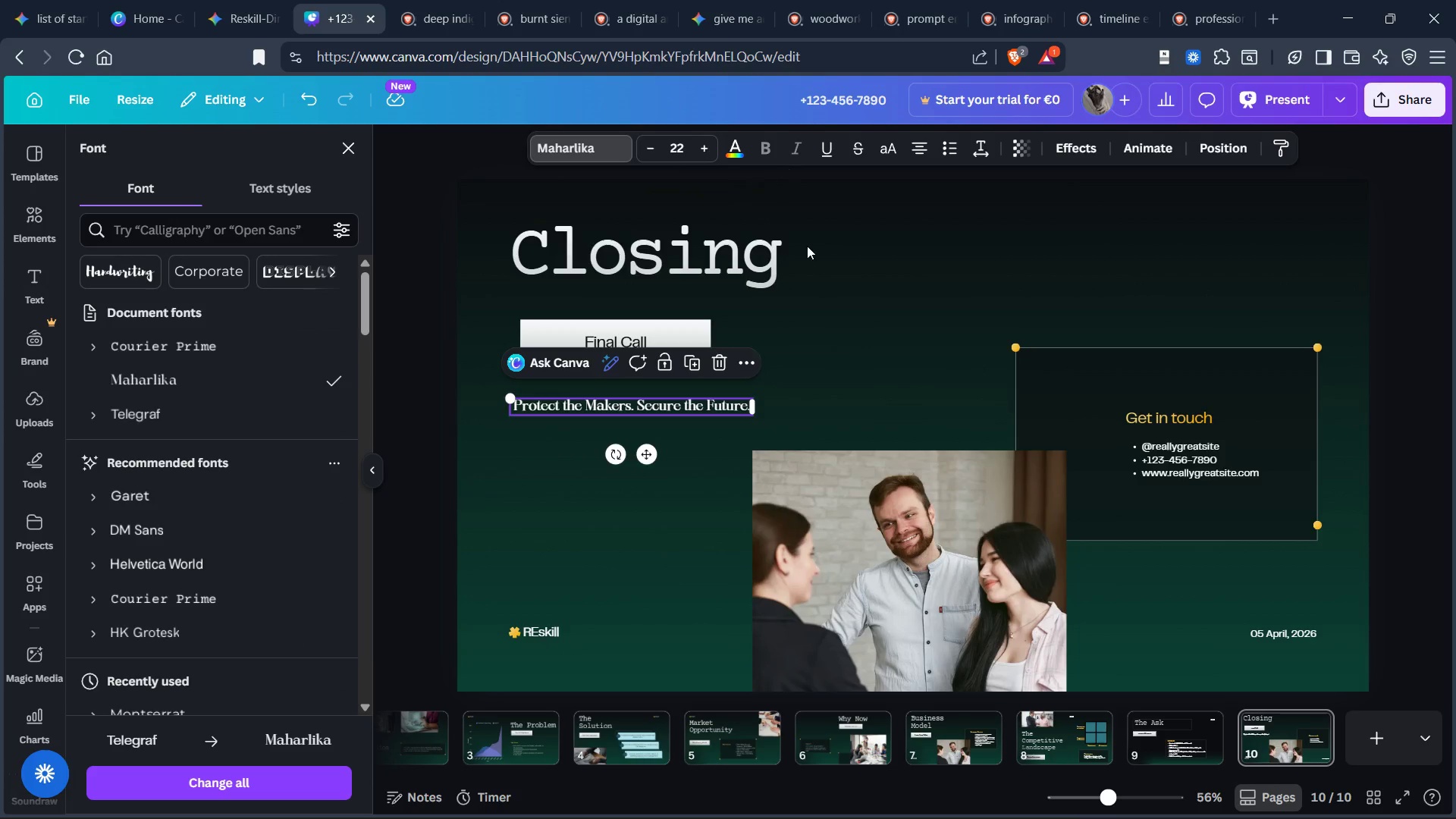 
left_click([1181, 461])
 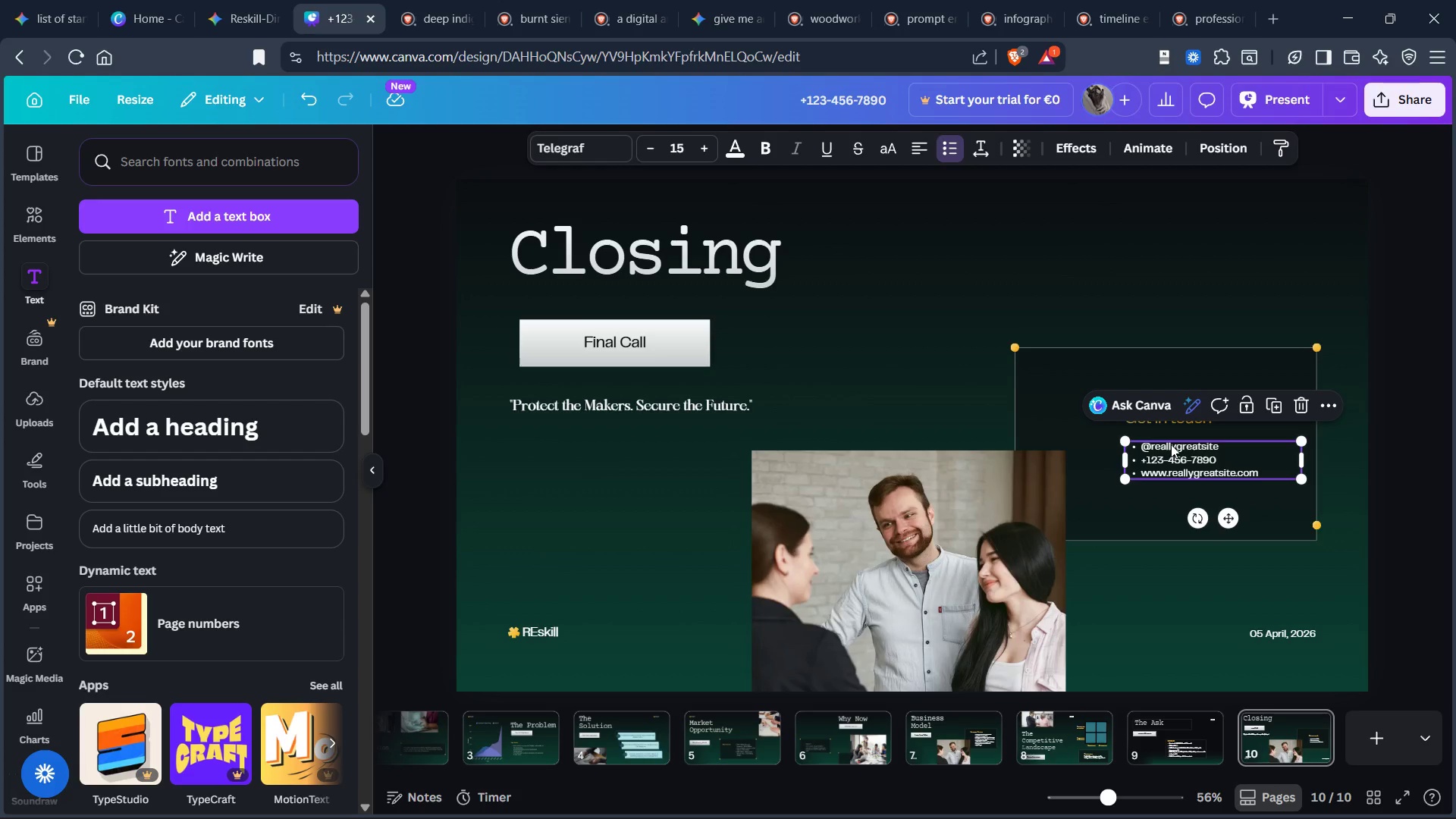 
double_click([1168, 444])
 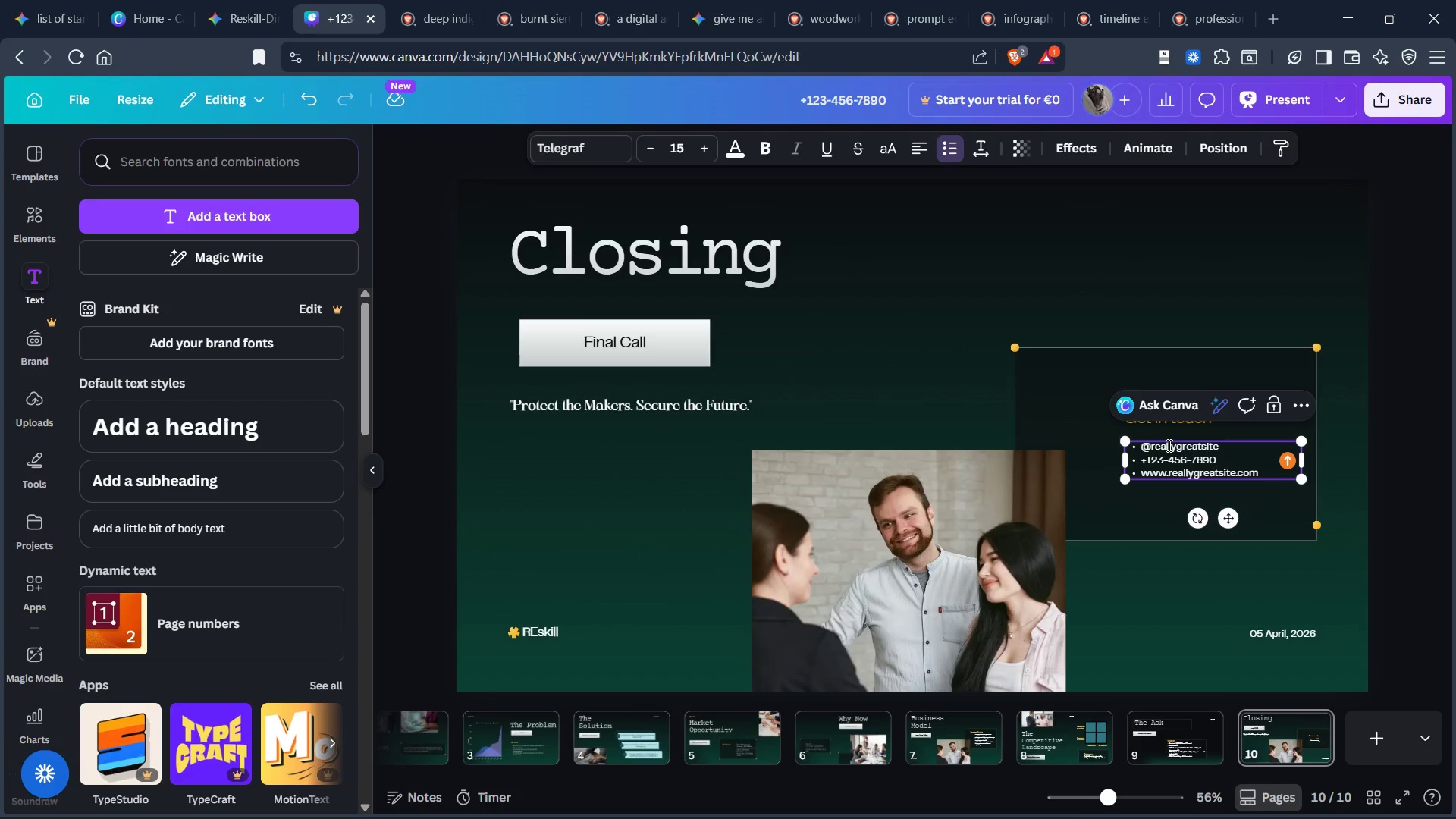 
double_click([1167, 445])
 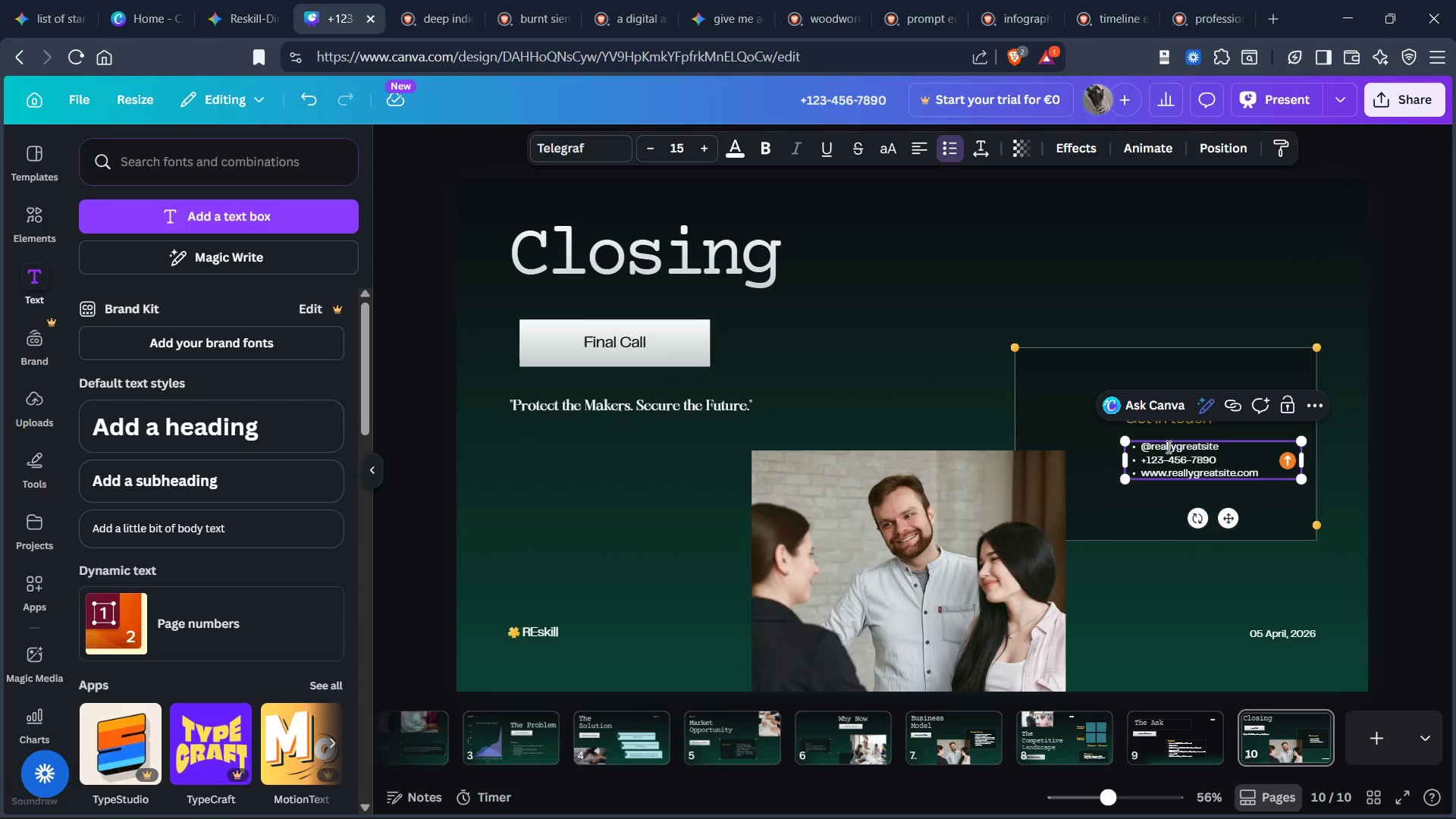 
double_click([1167, 447])
 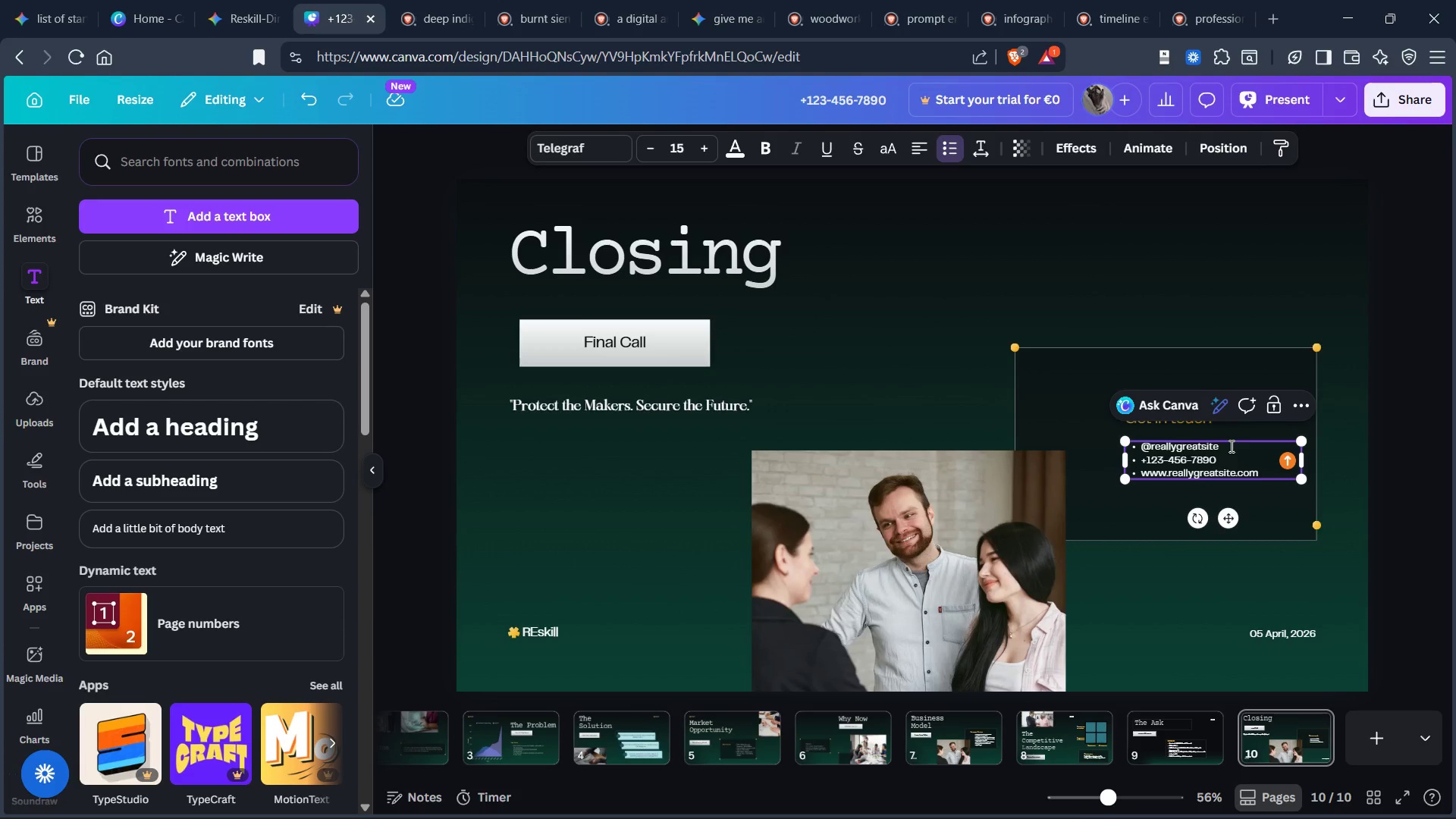 
key(Control+Backspace)
 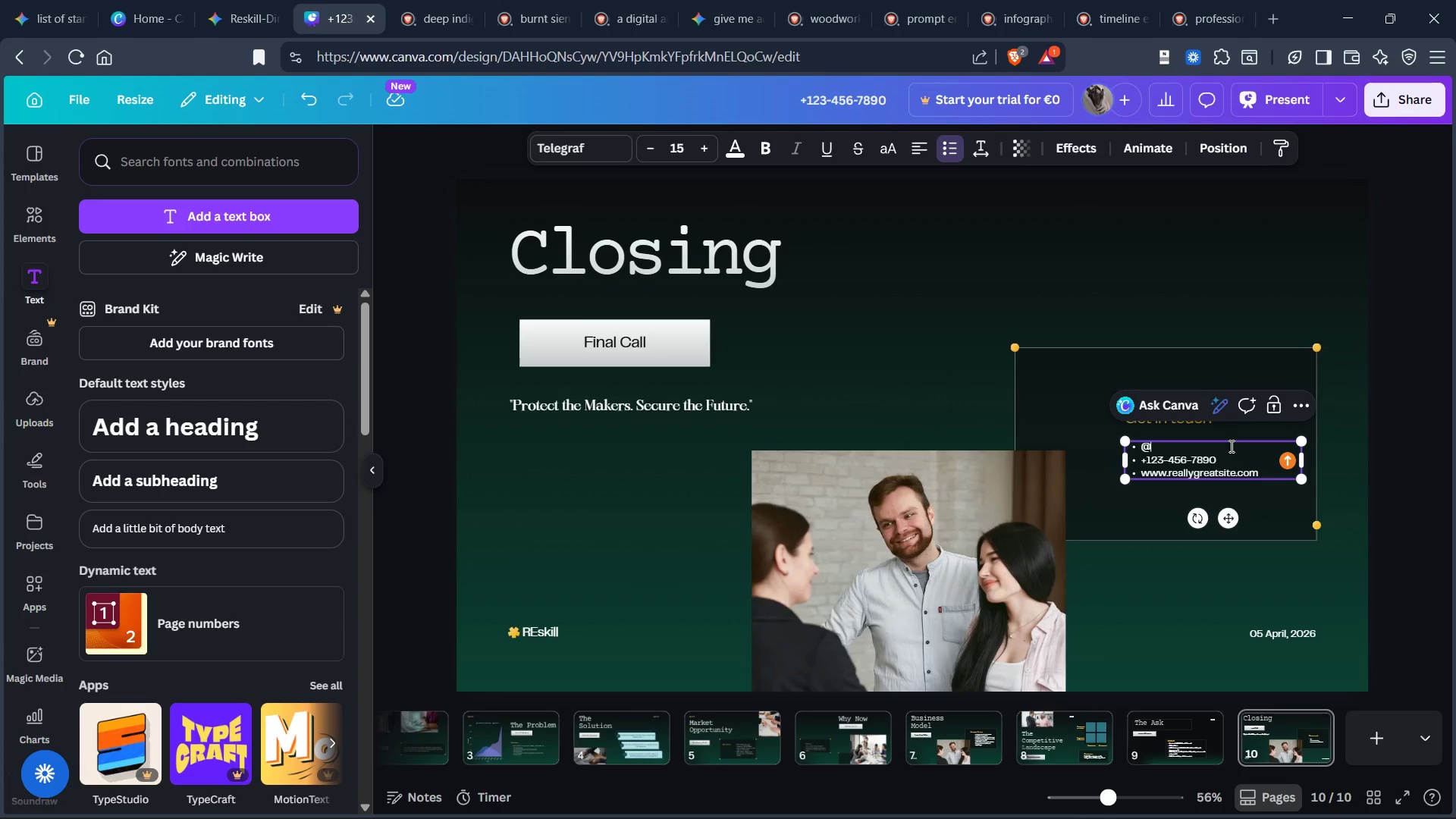 
type(rskill)
 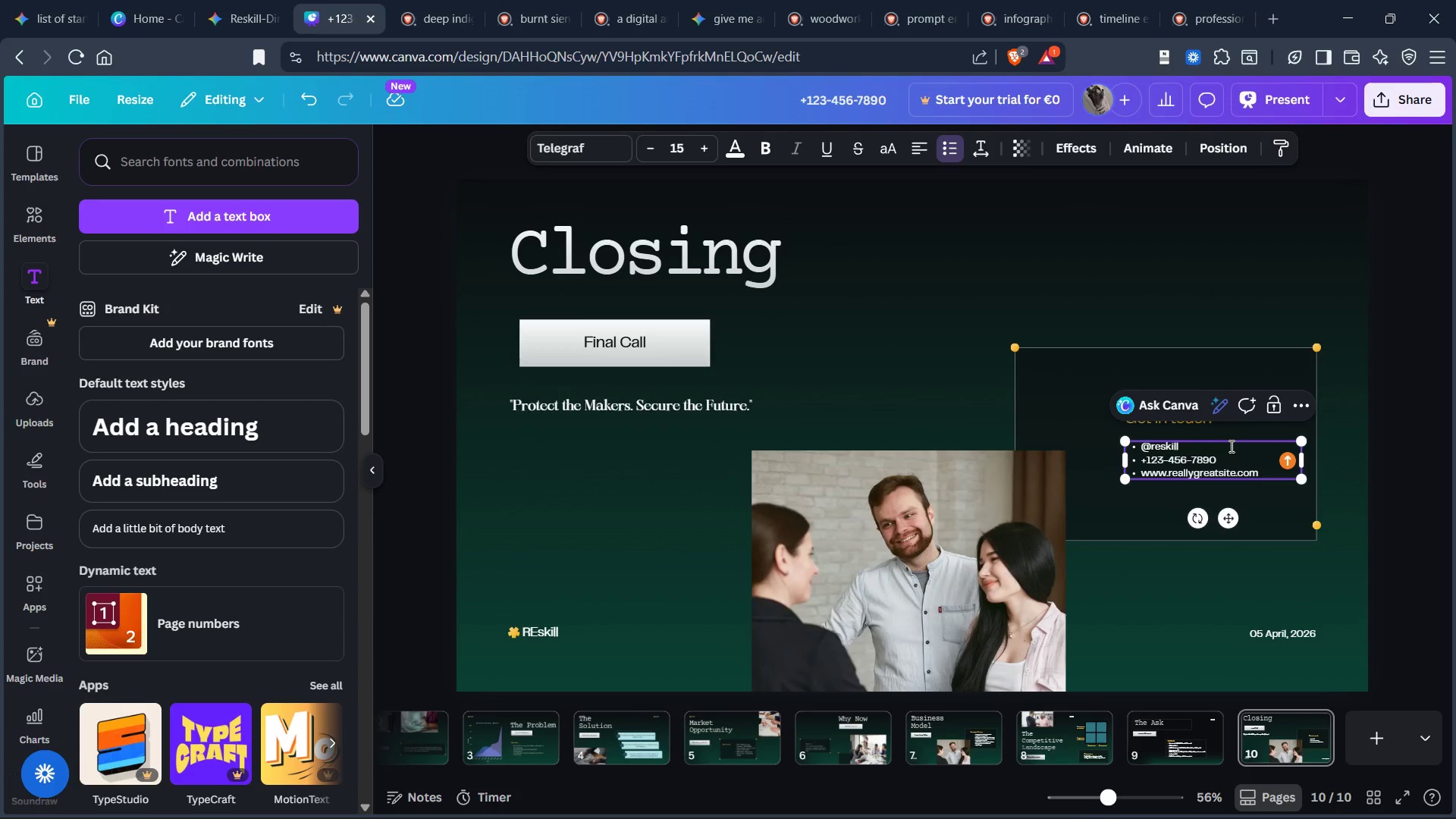 
hold_key(key=E, duration=0.31)
 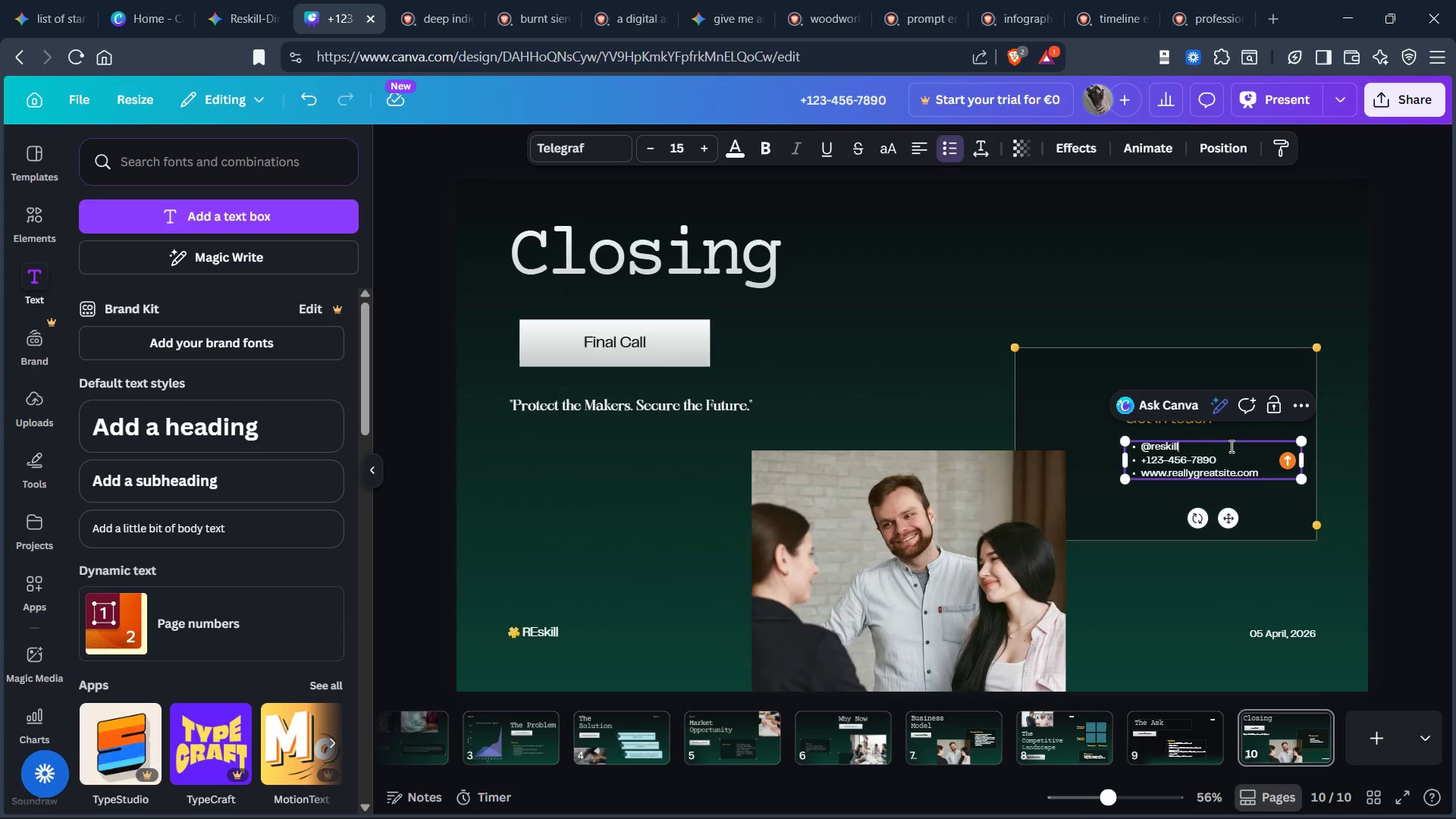 
key(ArrowDown)
 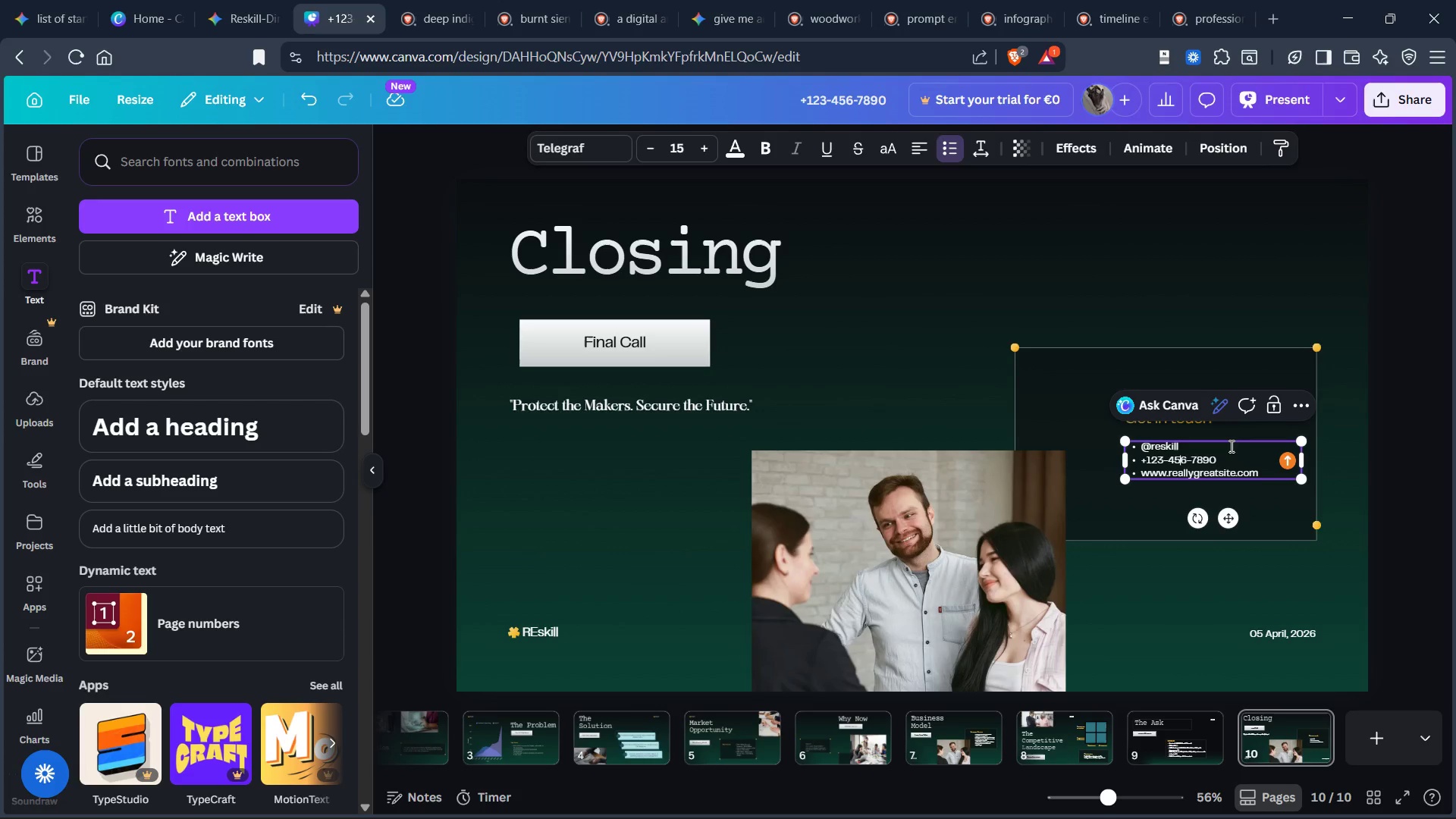 
key(ArrowDown)
 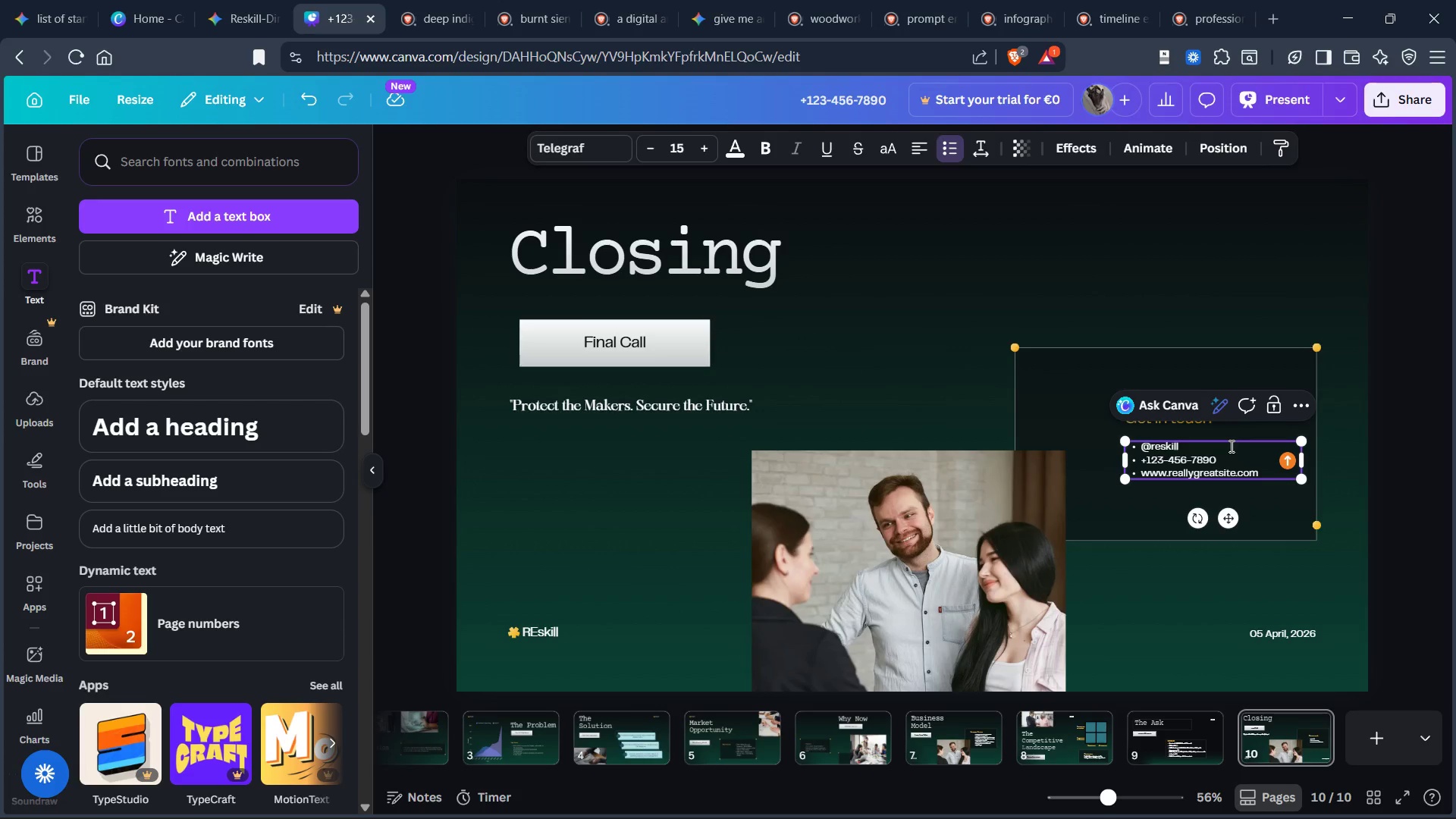 
key(ArrowLeft)
 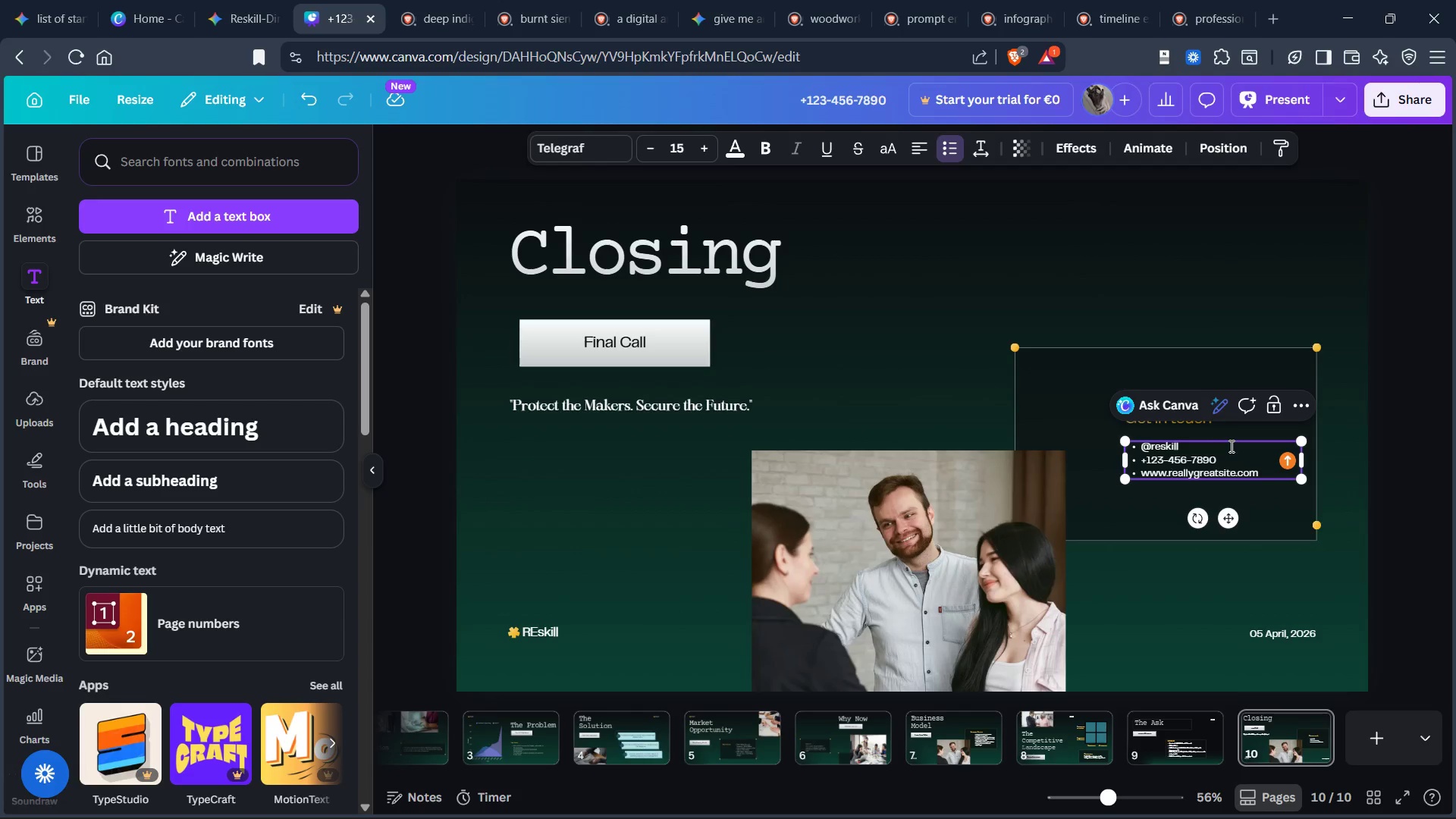 
key(ArrowLeft)
 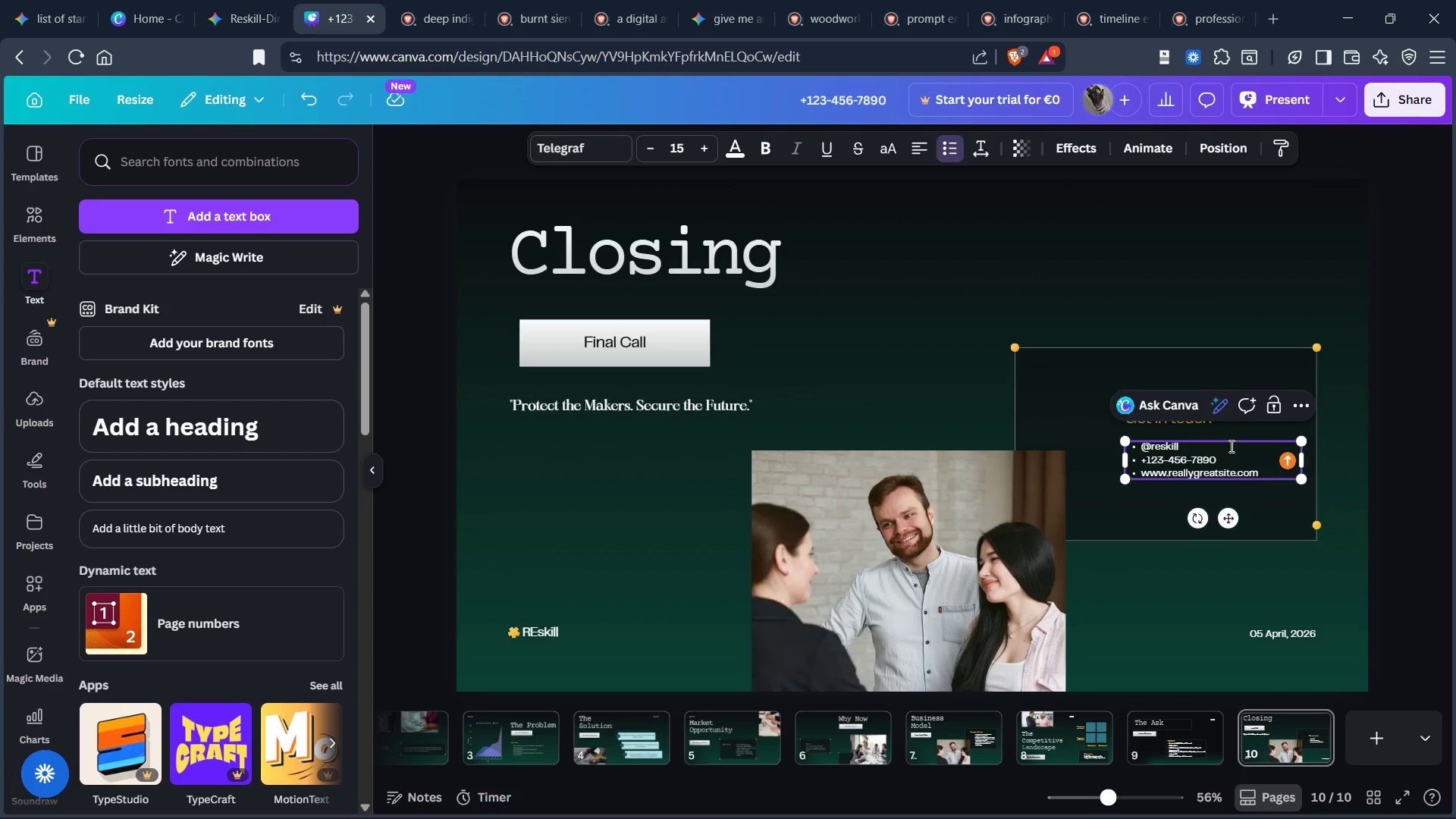 
key(Control+Delete)
 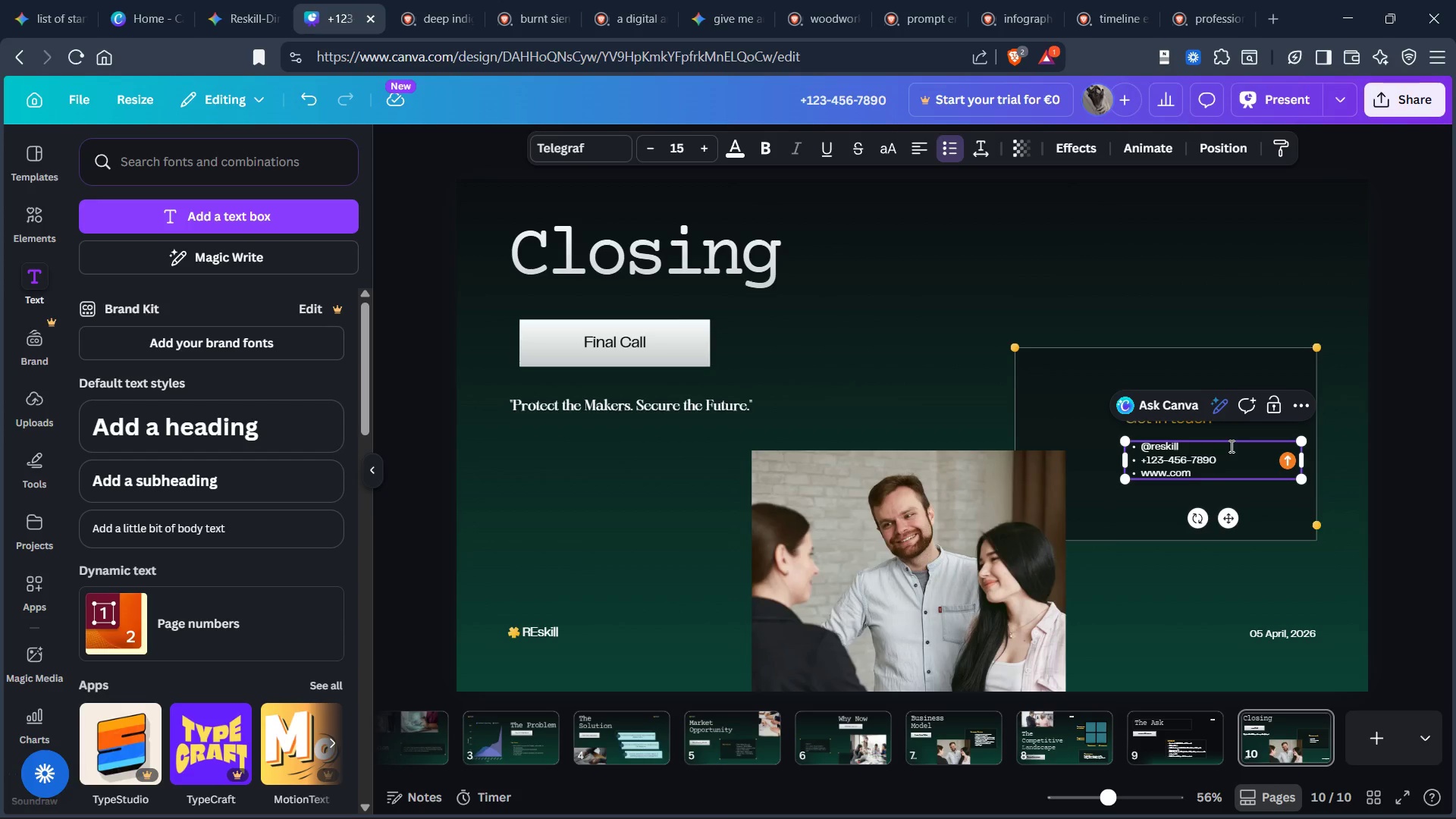 
type(reskill)
 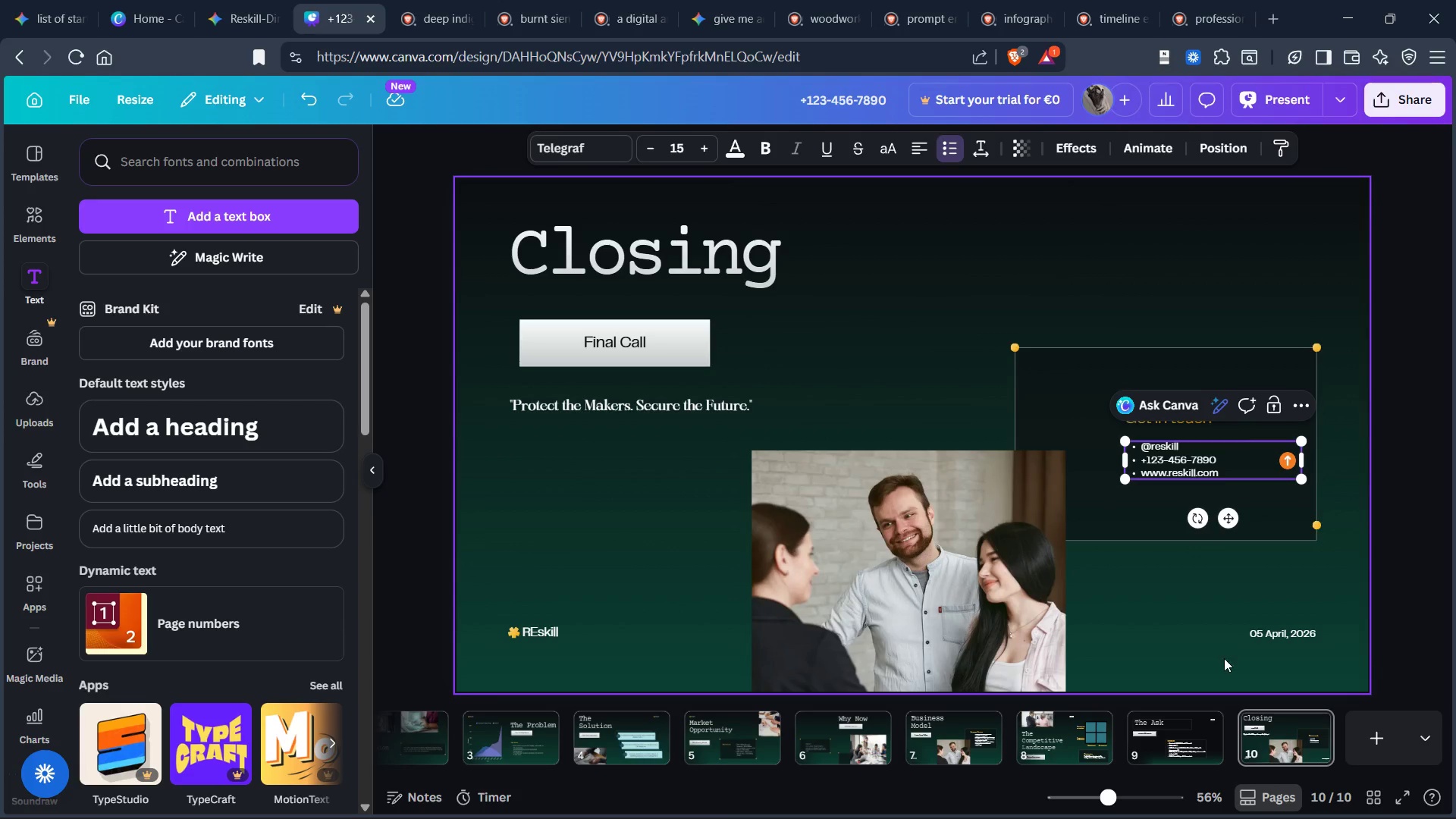 
left_click([1222, 661])
 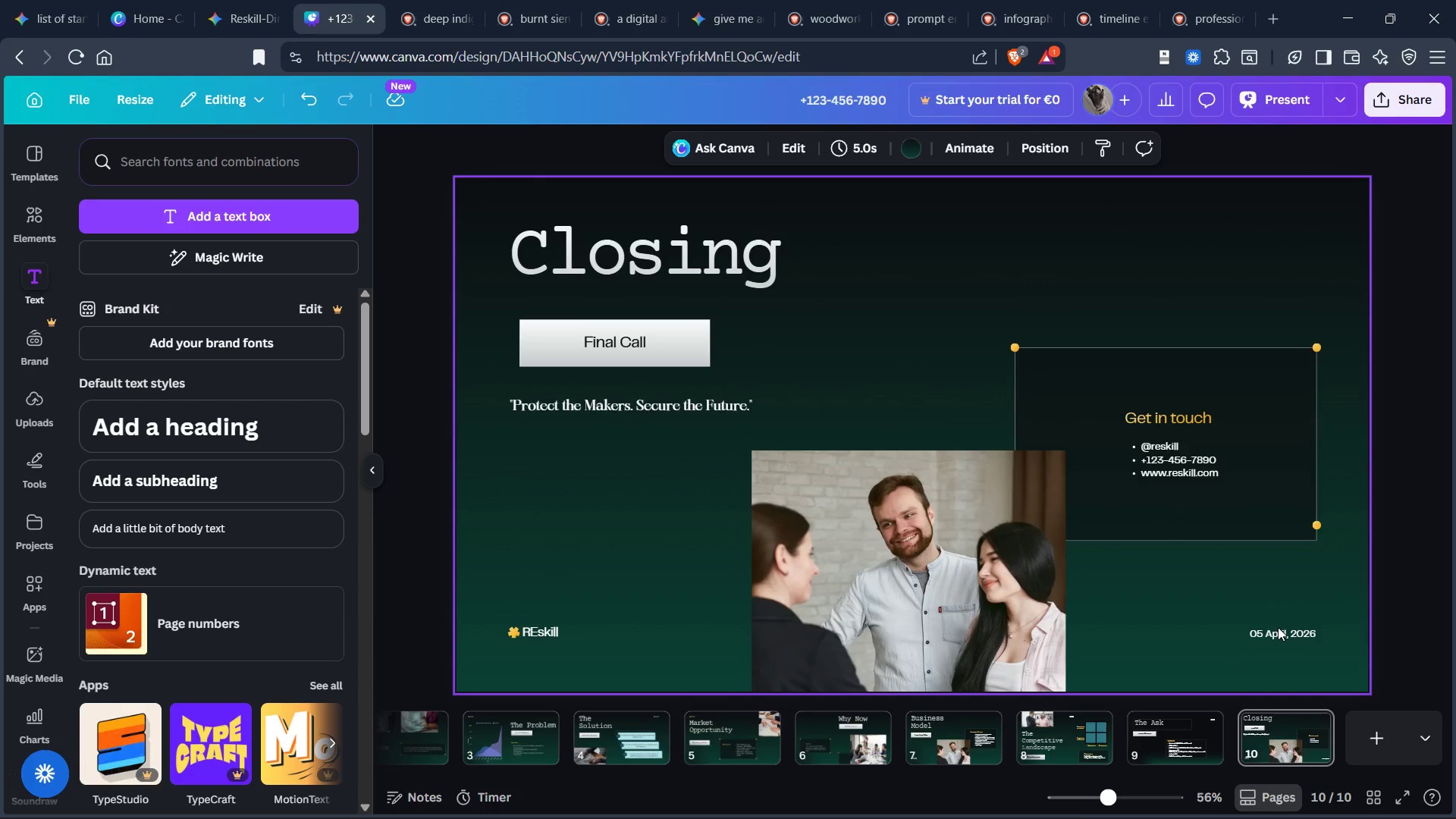 
double_click([1277, 627])
 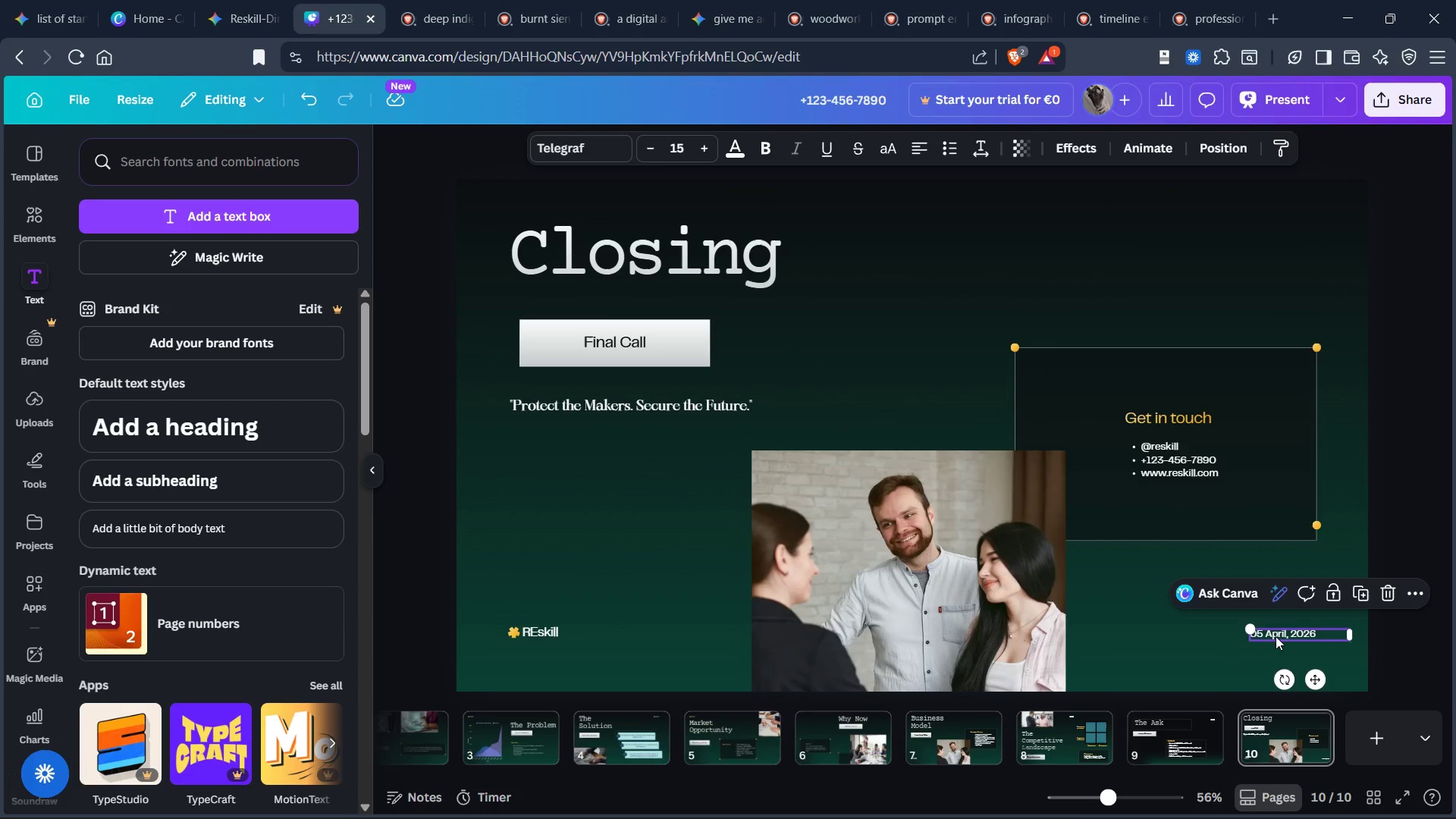 
left_click([1270, 632])
 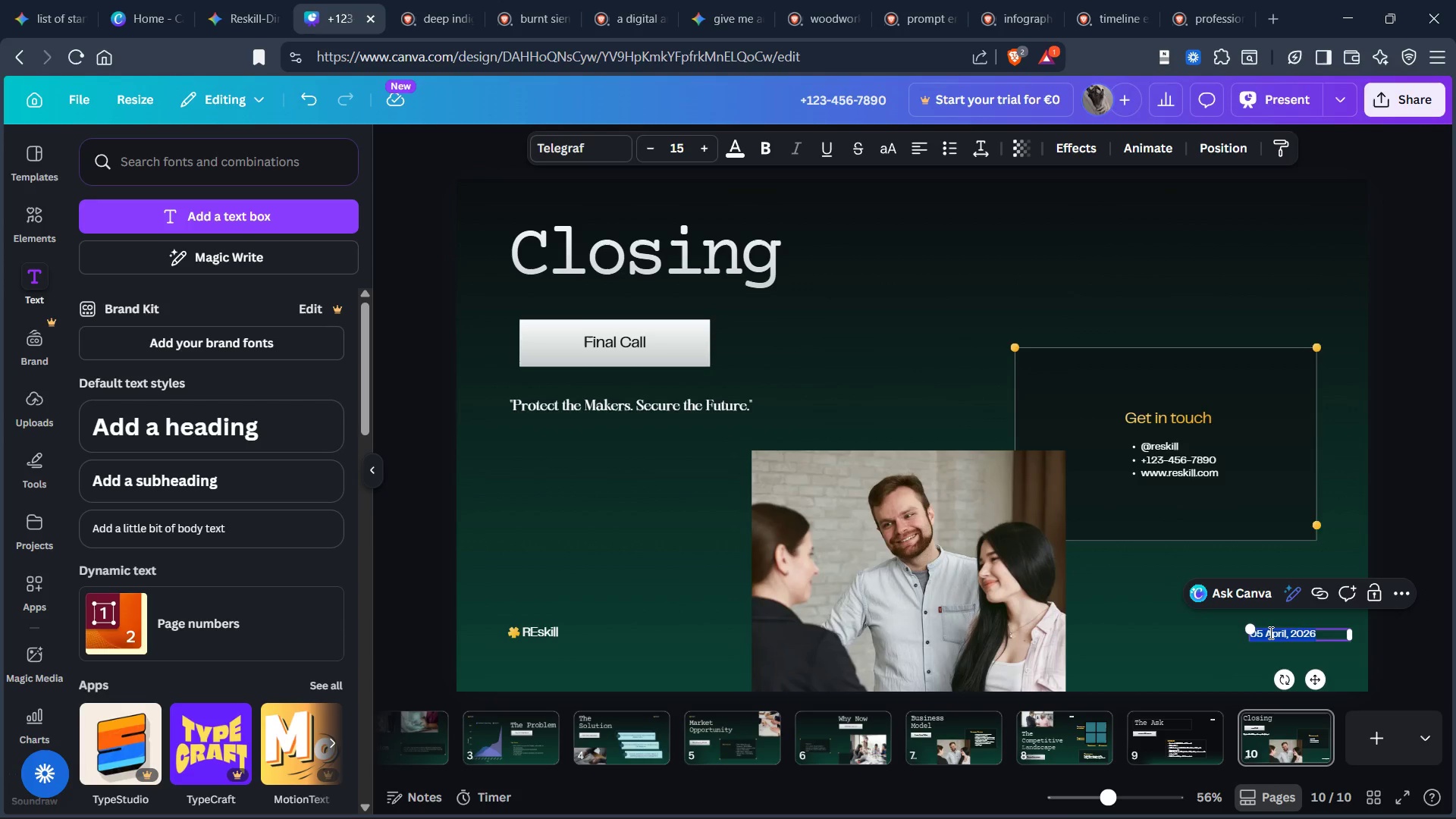 
left_click([1269, 632])
 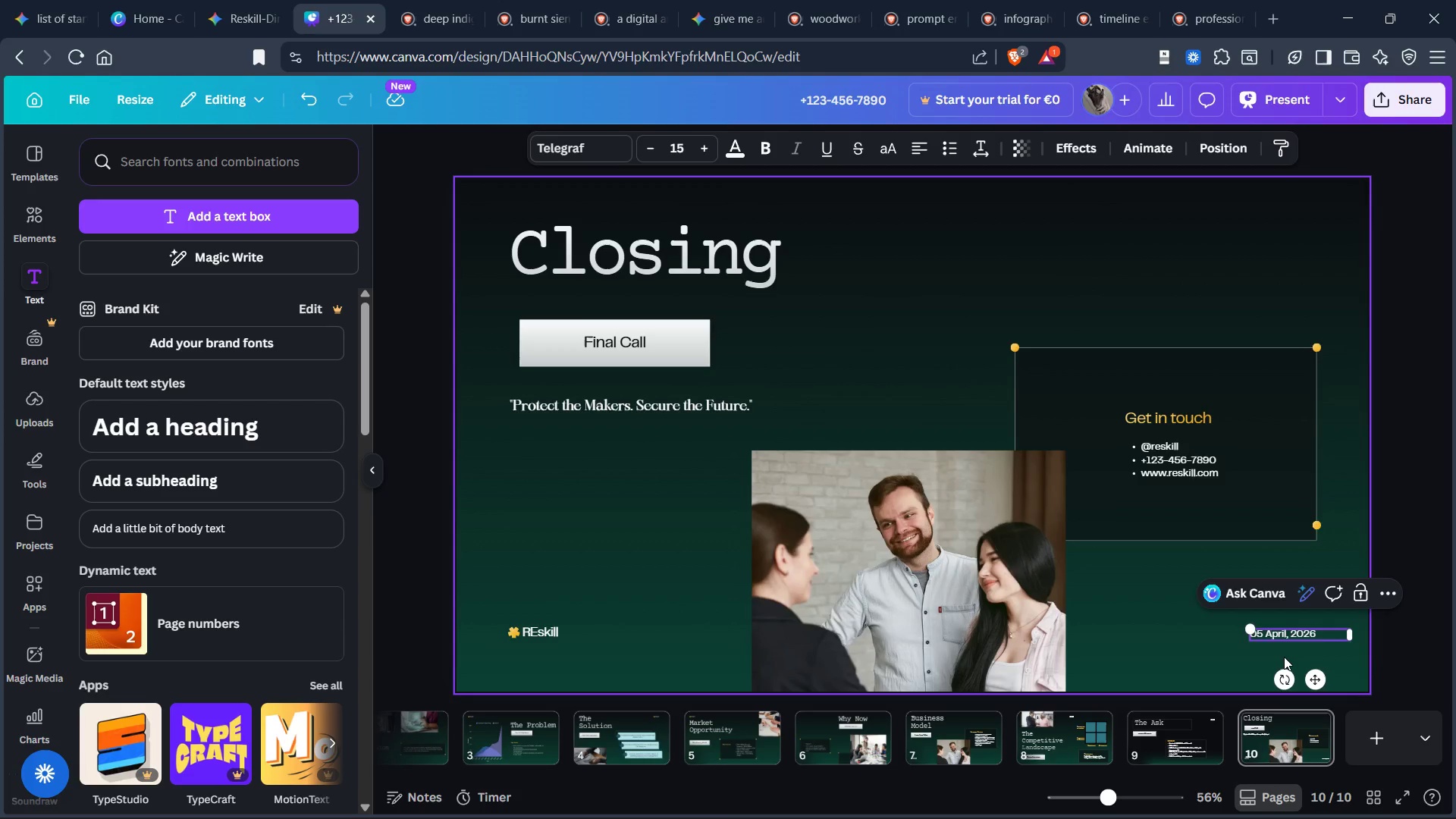 
key(ArrowLeft)
 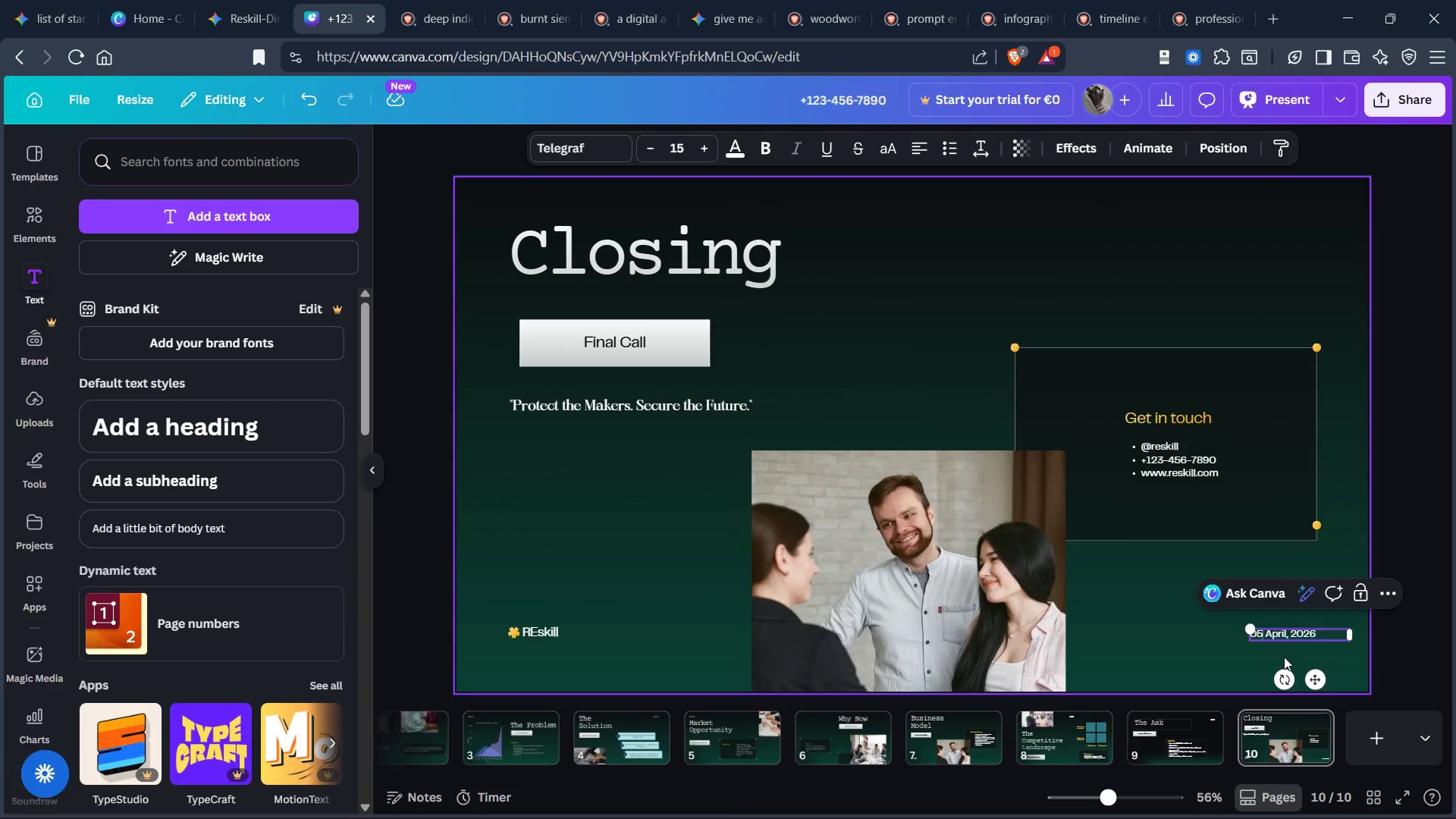 
key(ArrowLeft)
 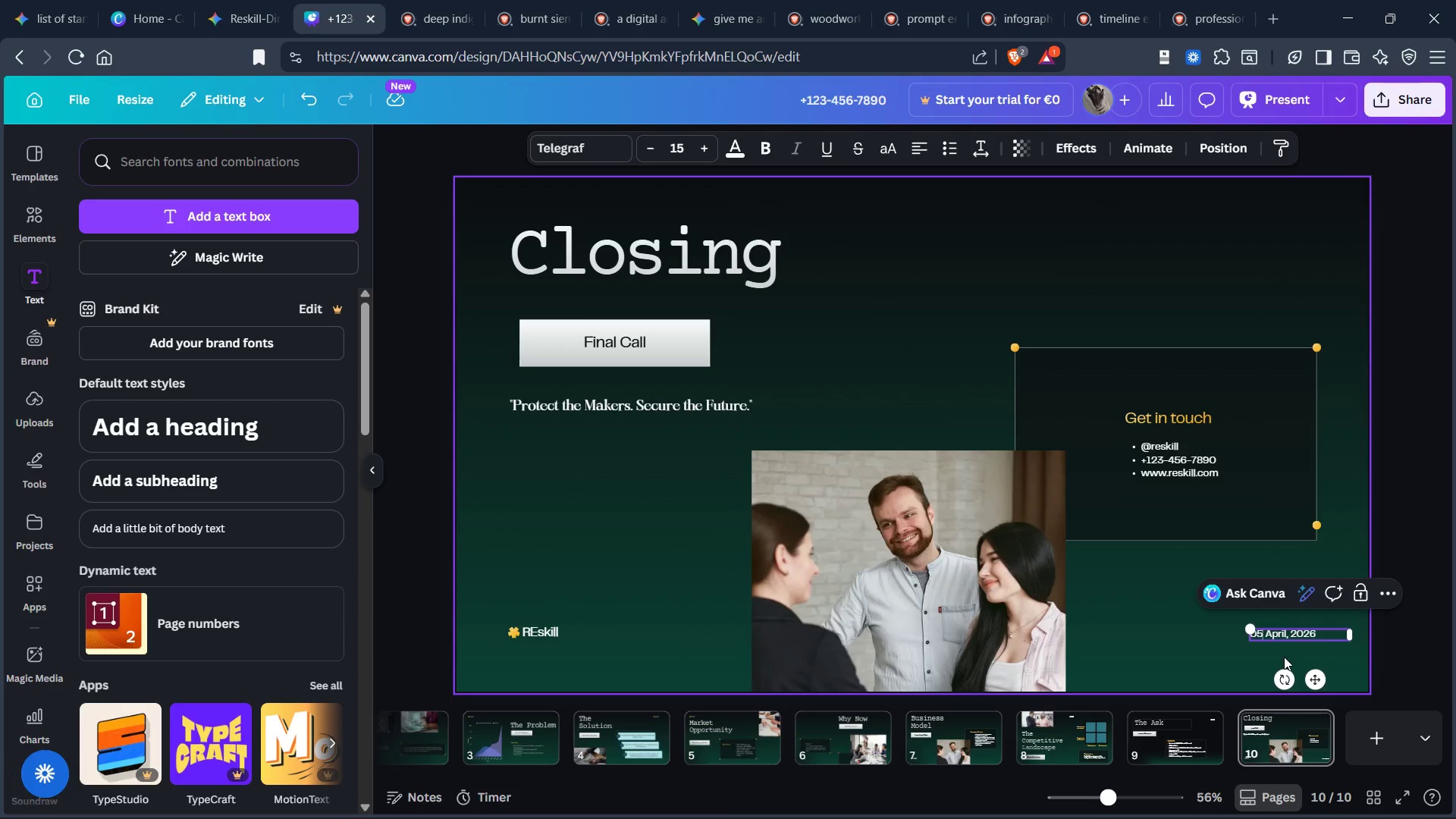 
key(Backspace)
key(Backspace)
type(23)
 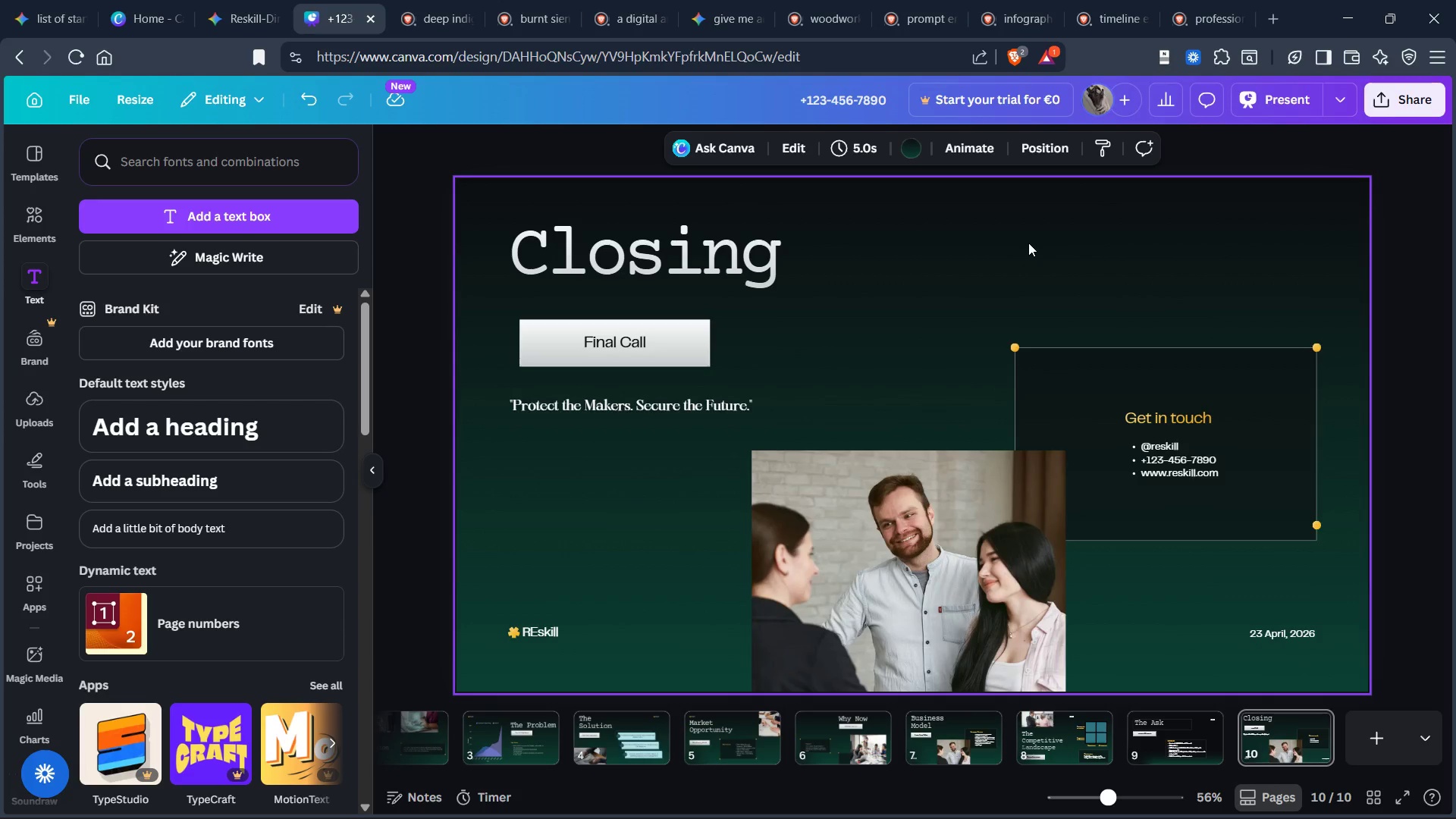 
wait(6.7)
 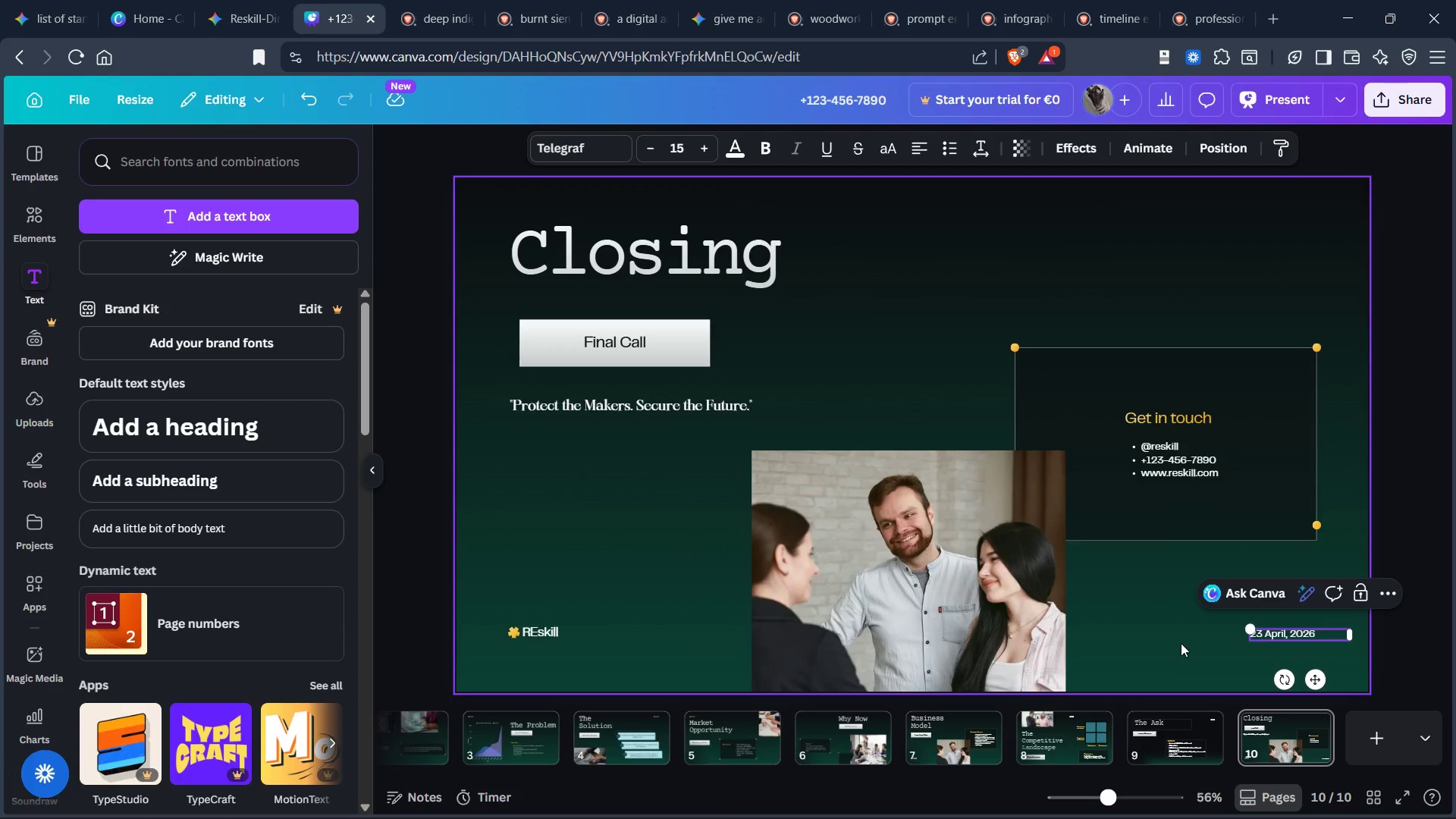 
mouse_move([1199, 14])
 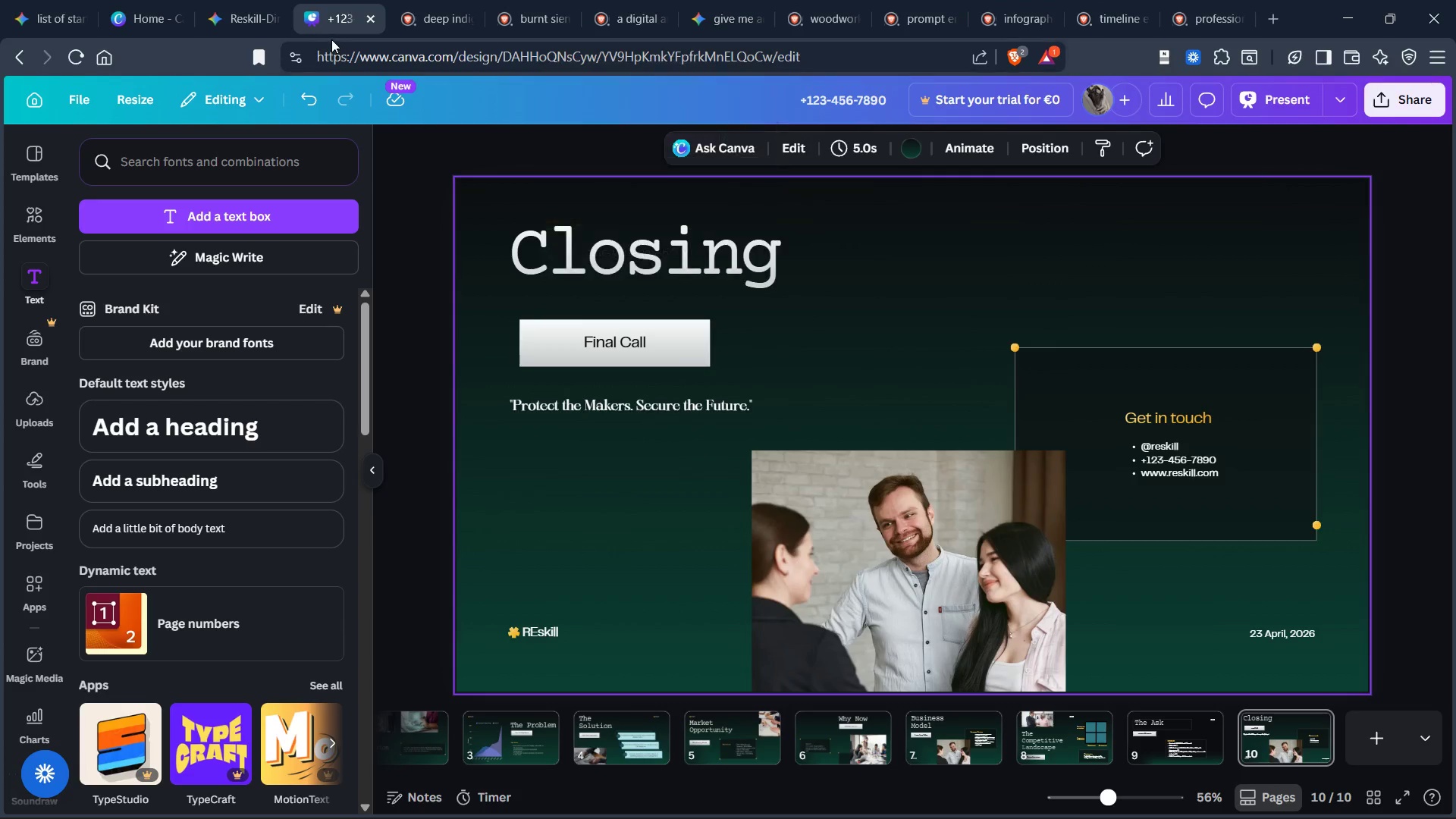 
mouse_move([261, 26])
 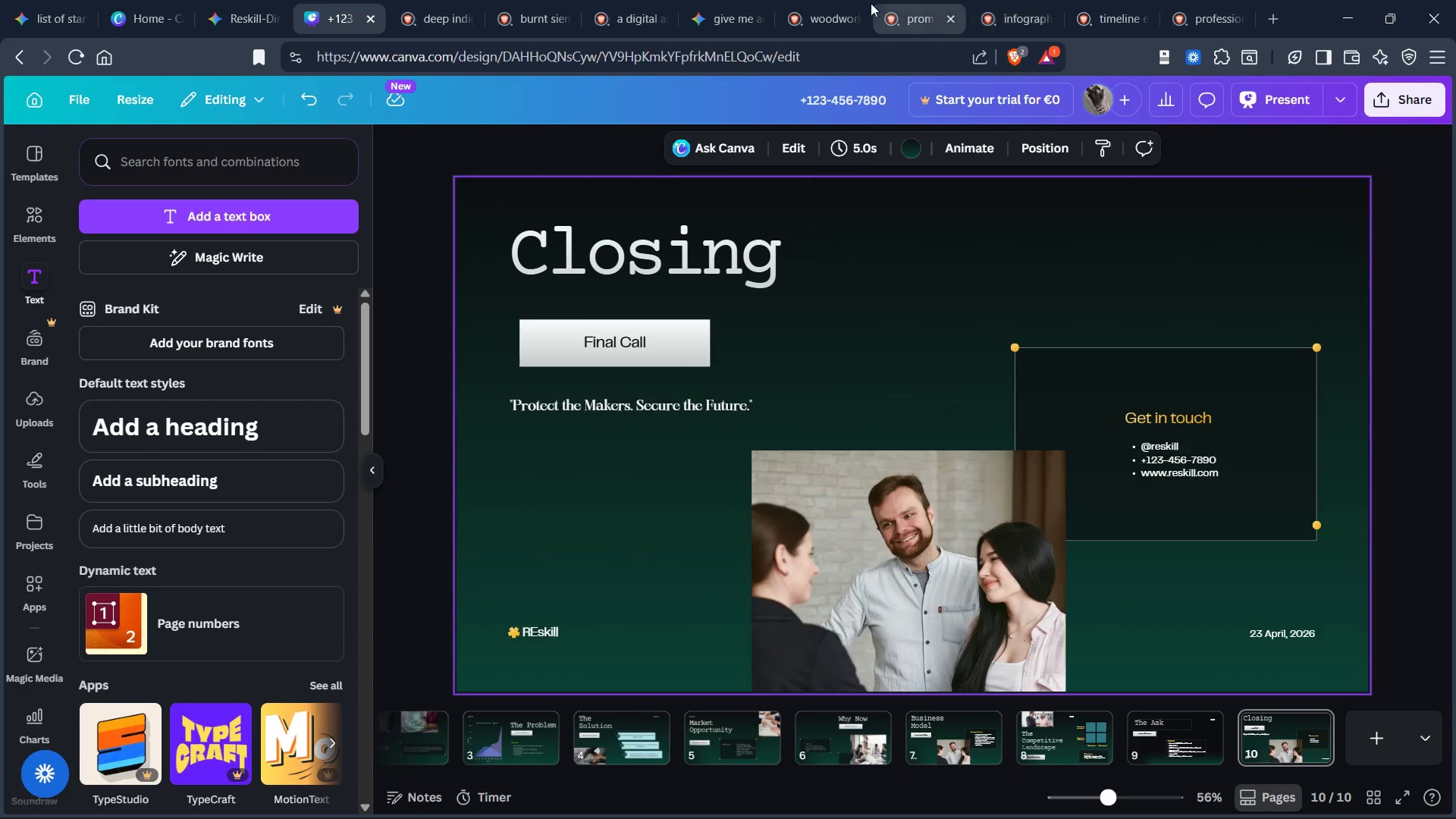 
wait(5.85)
 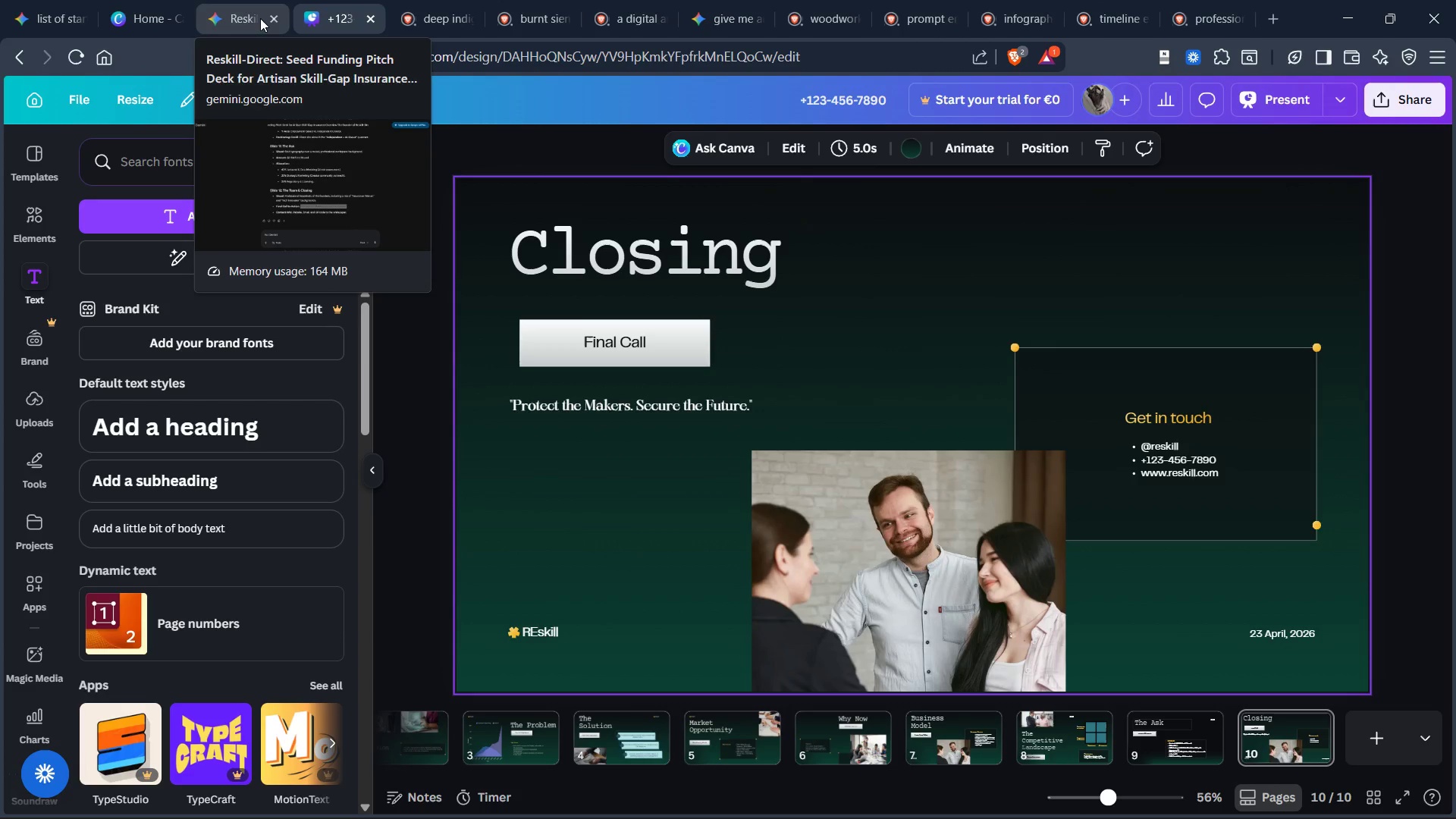 
left_click([721, 14])
 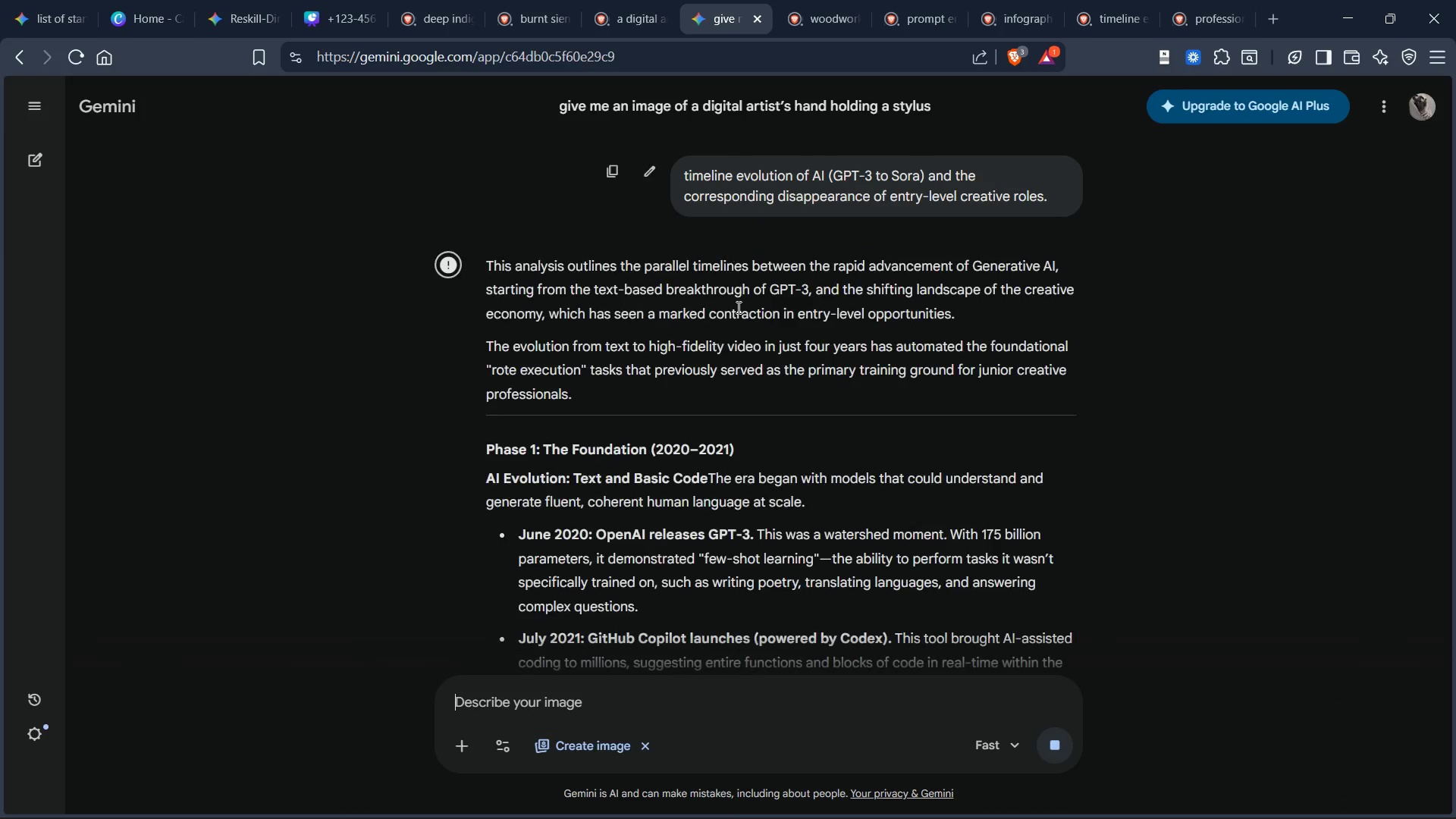 
scroll: coordinate [769, 439], scroll_direction: down, amount: 100.0
 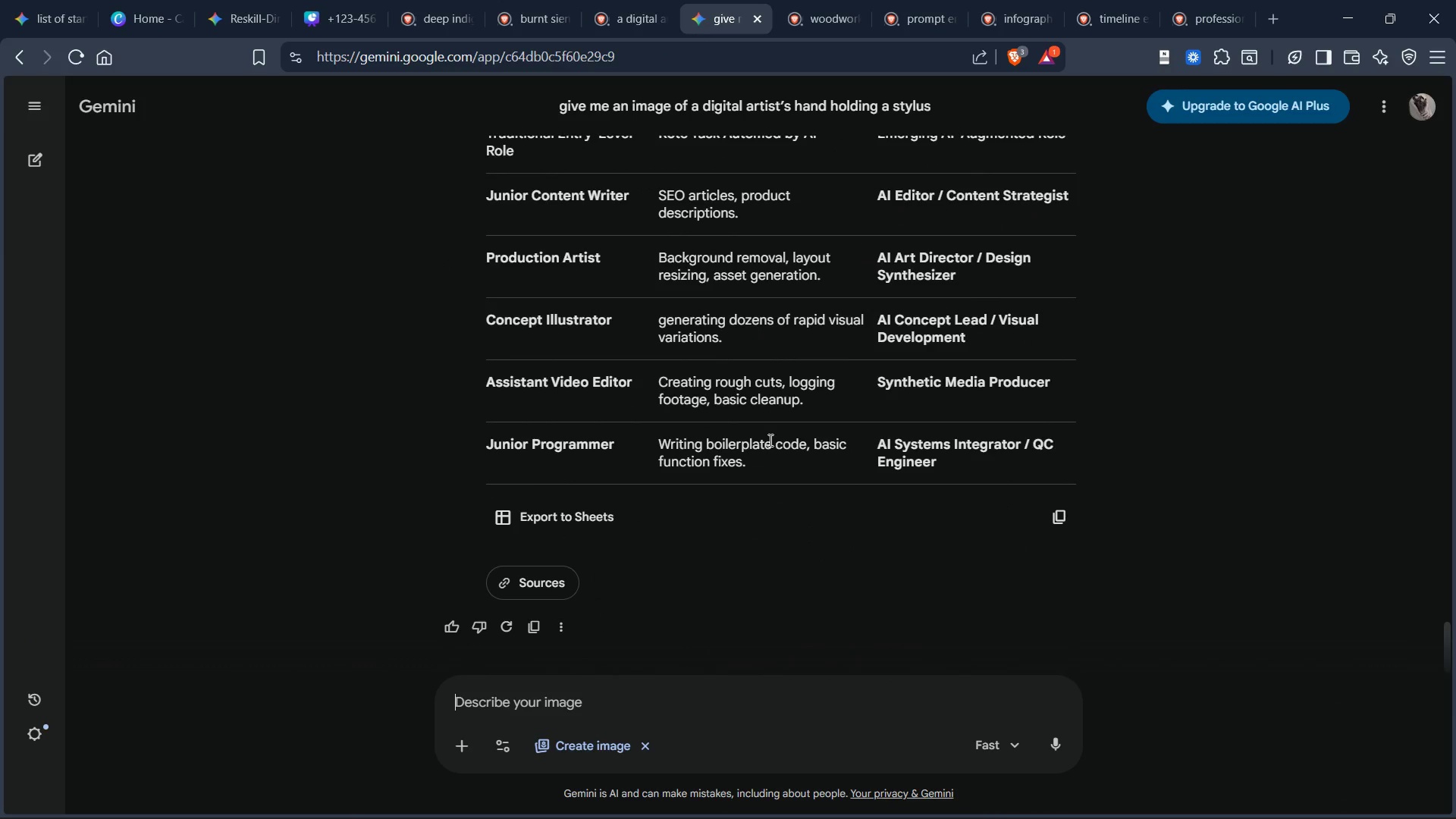 
scroll: coordinate [769, 436], scroll_direction: up, amount: 83.0
 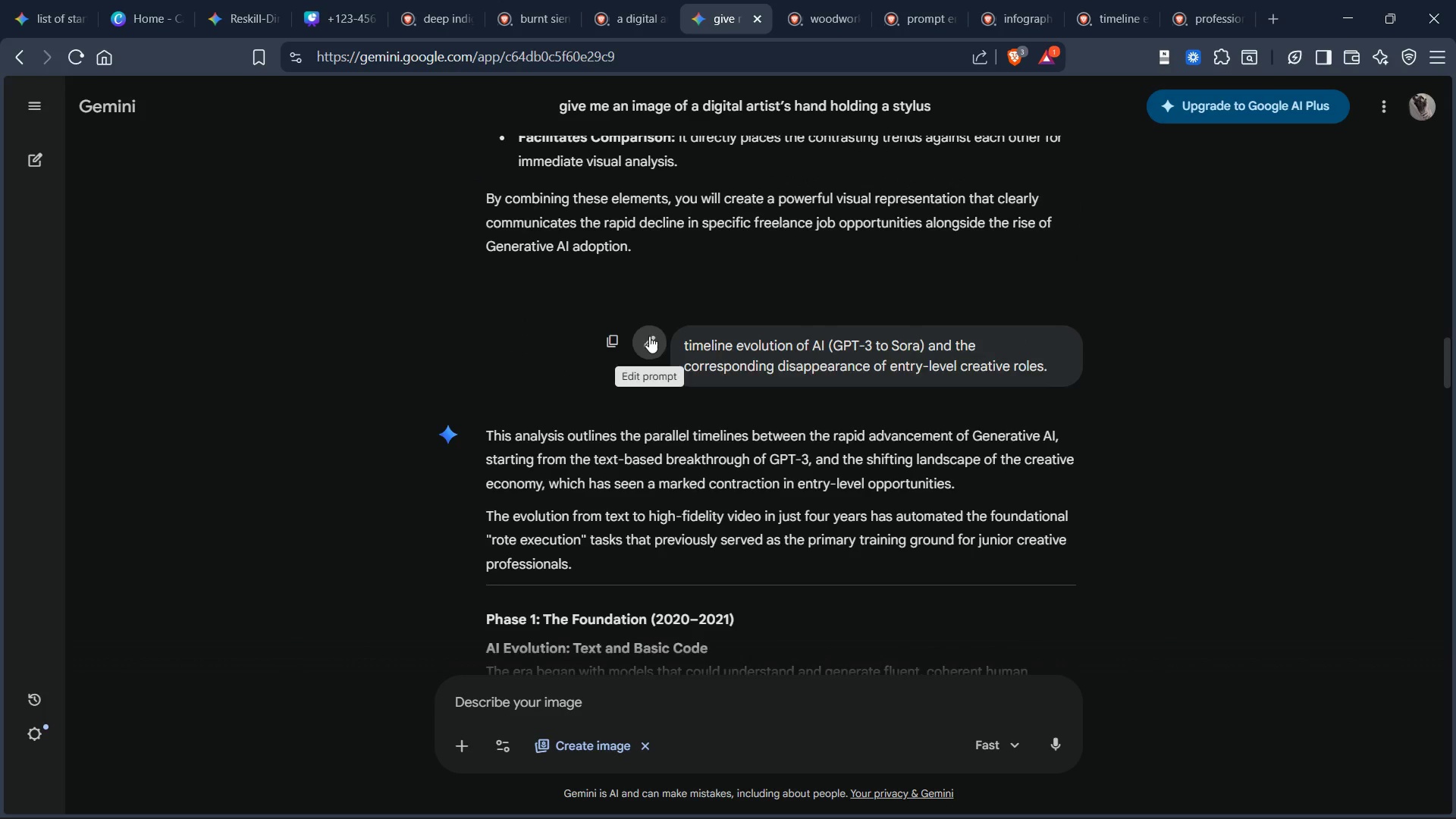 
left_click([502, 349])
 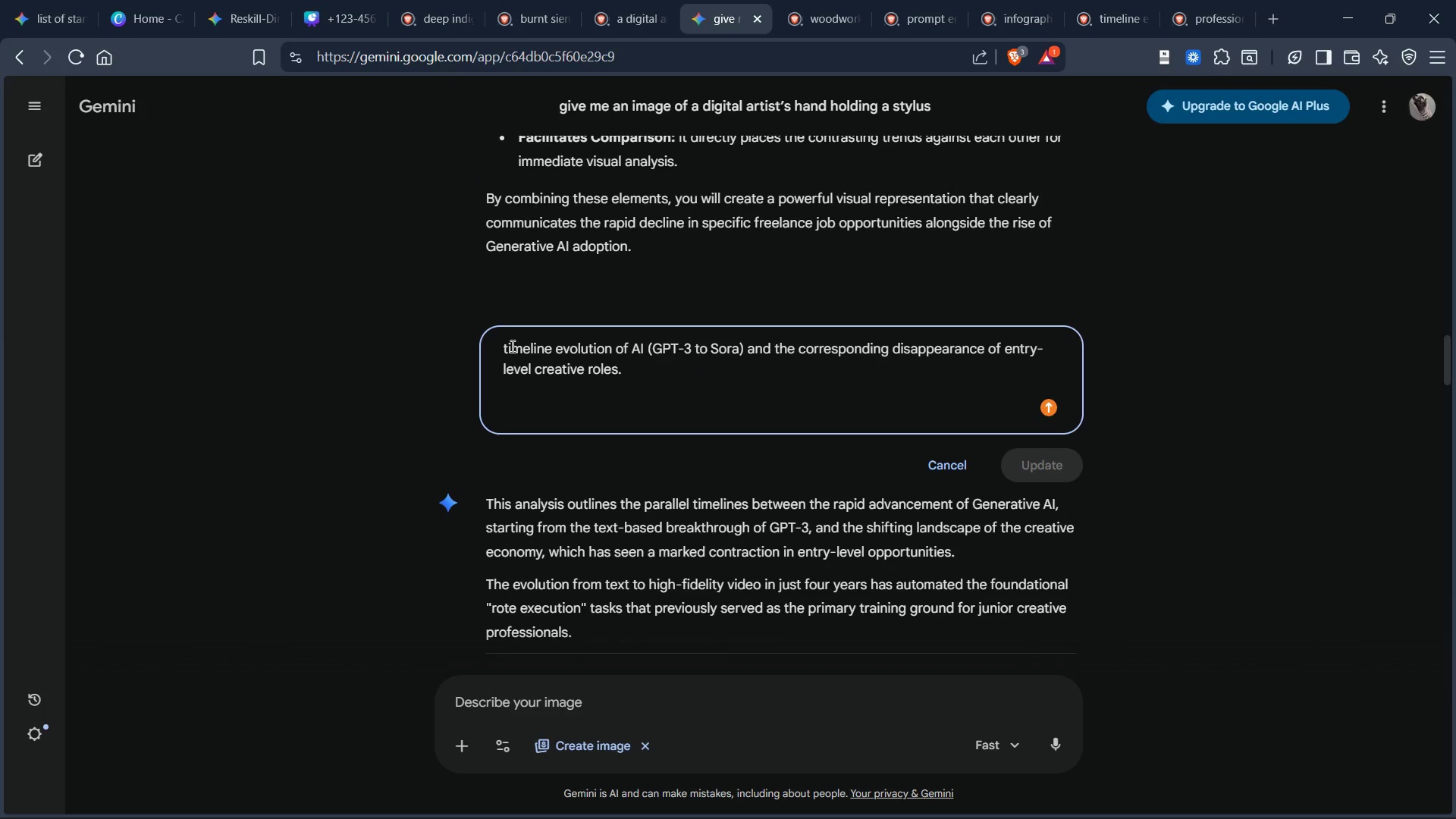 
left_click([511, 346])
 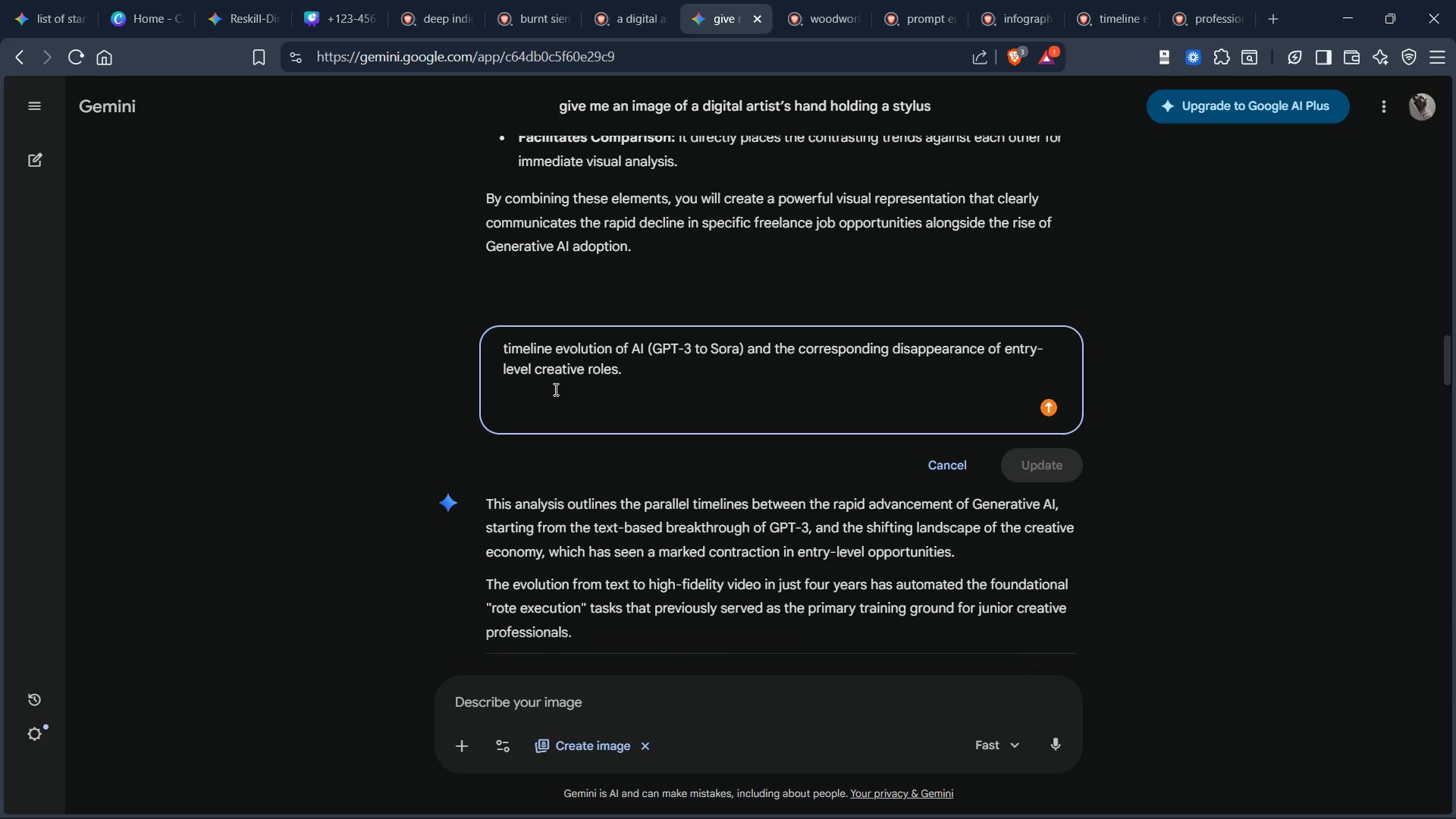 
key(Control+ArrowLeft)
 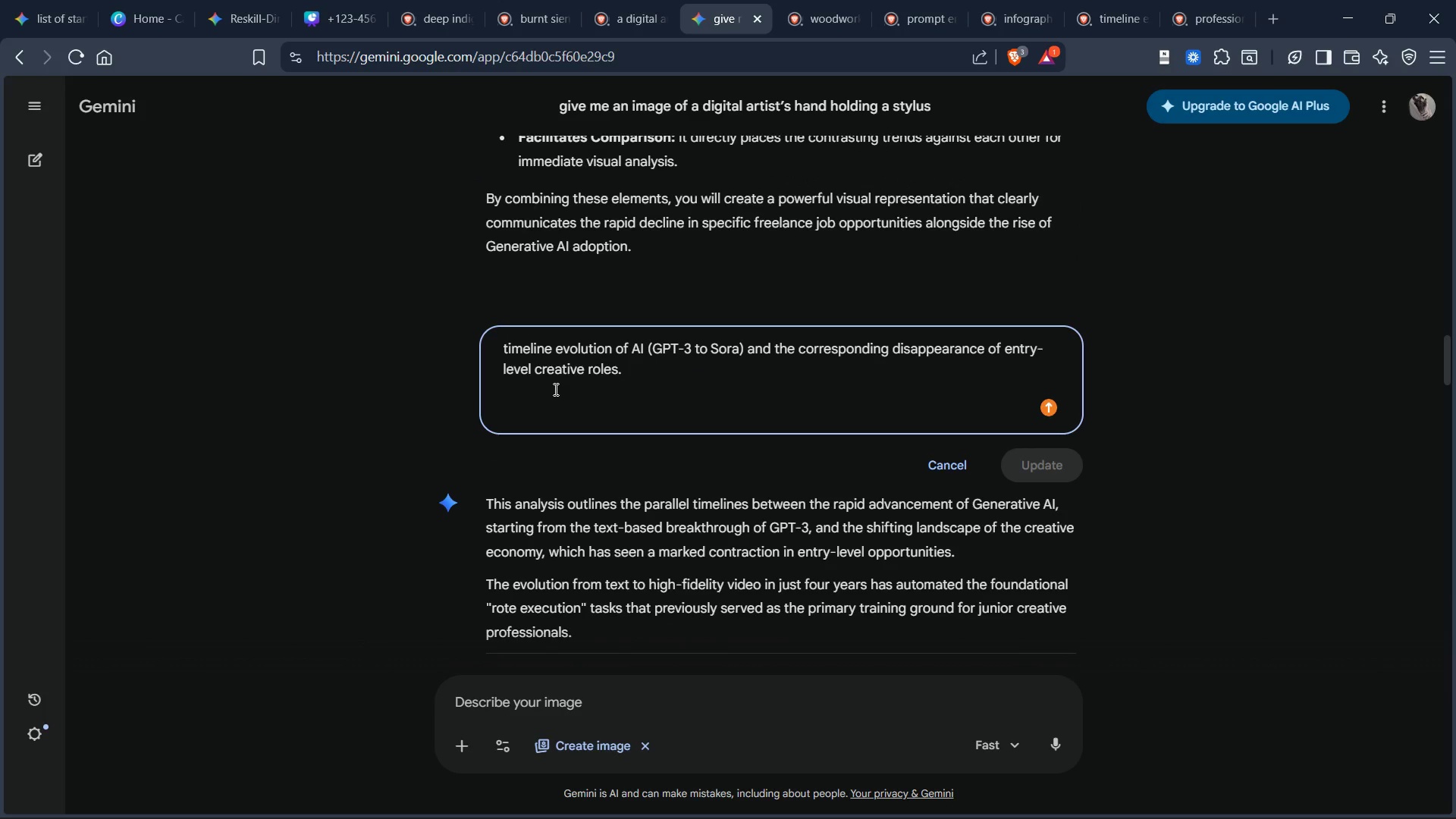 
type(generate me an image of )
 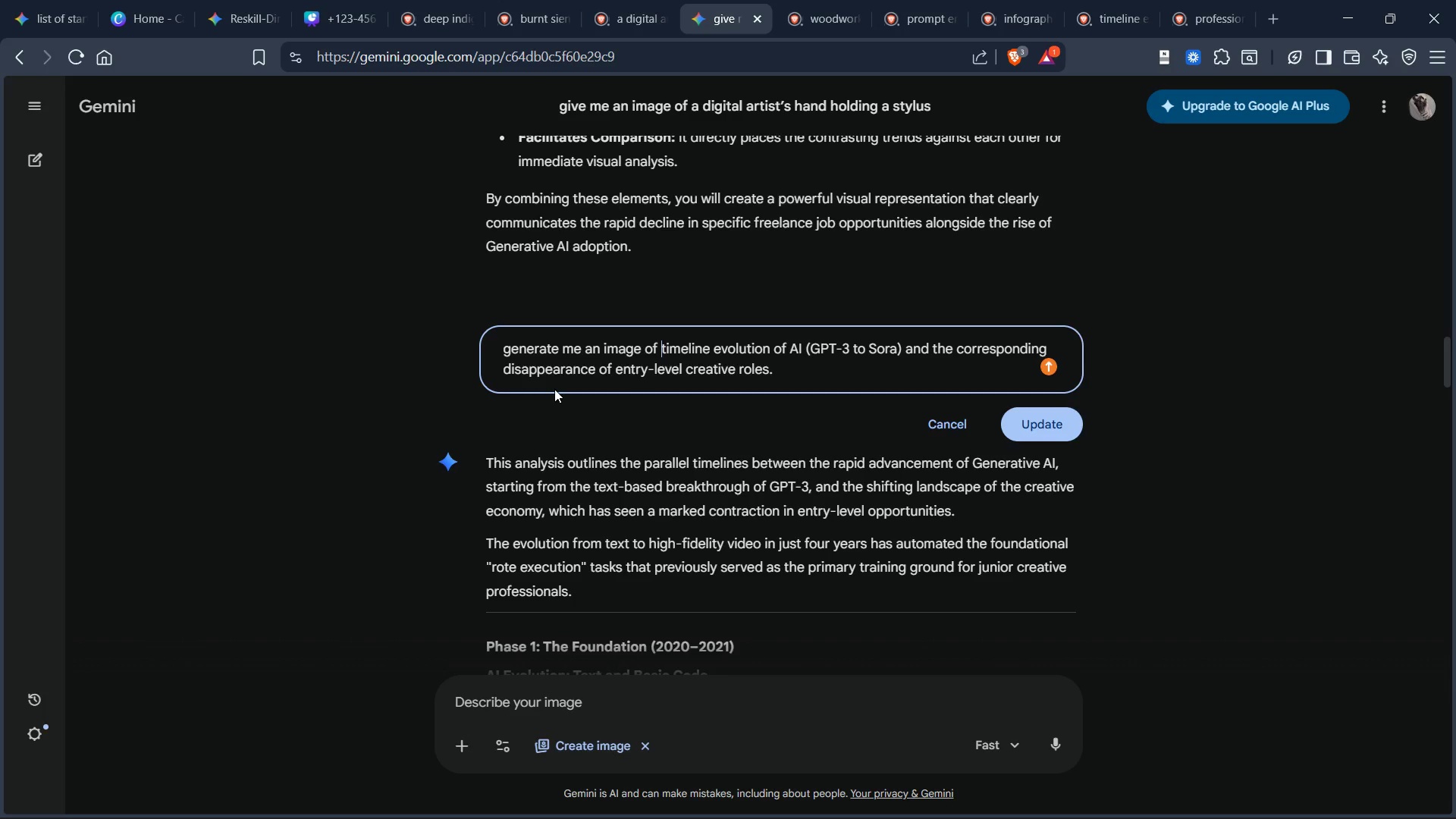 
key(Enter)
 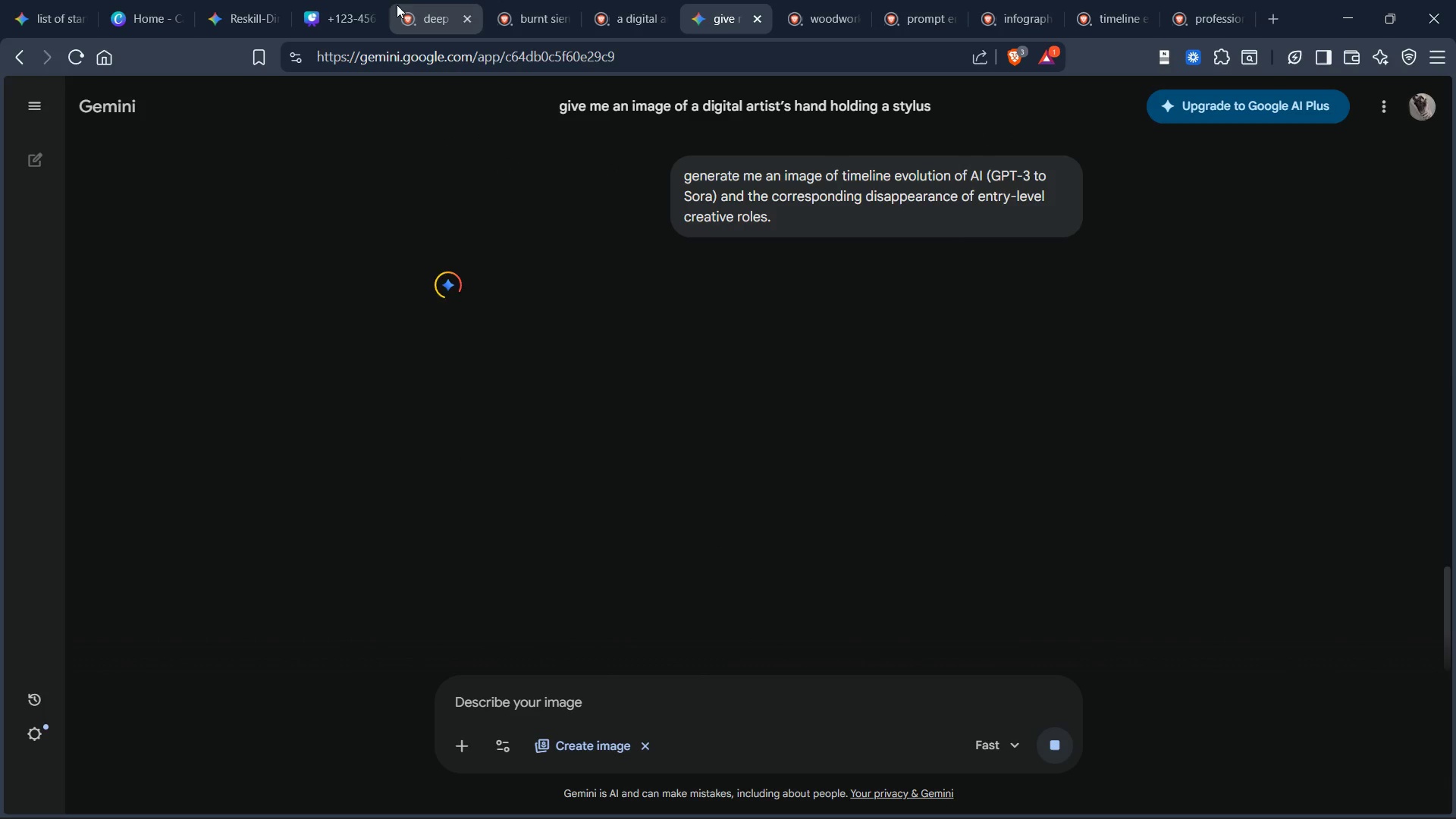 
left_click([336, 21])
 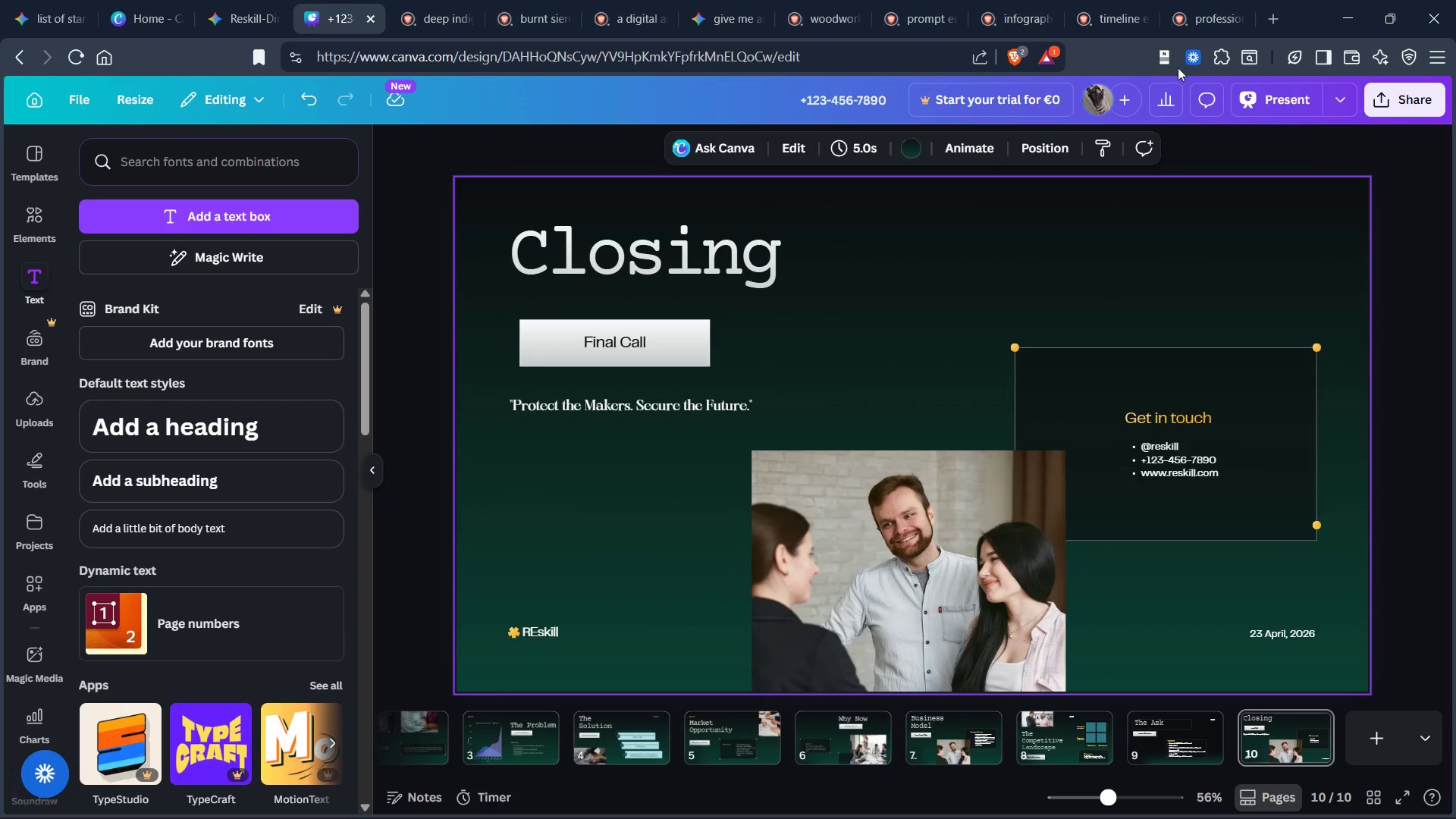 
wait(5.38)
 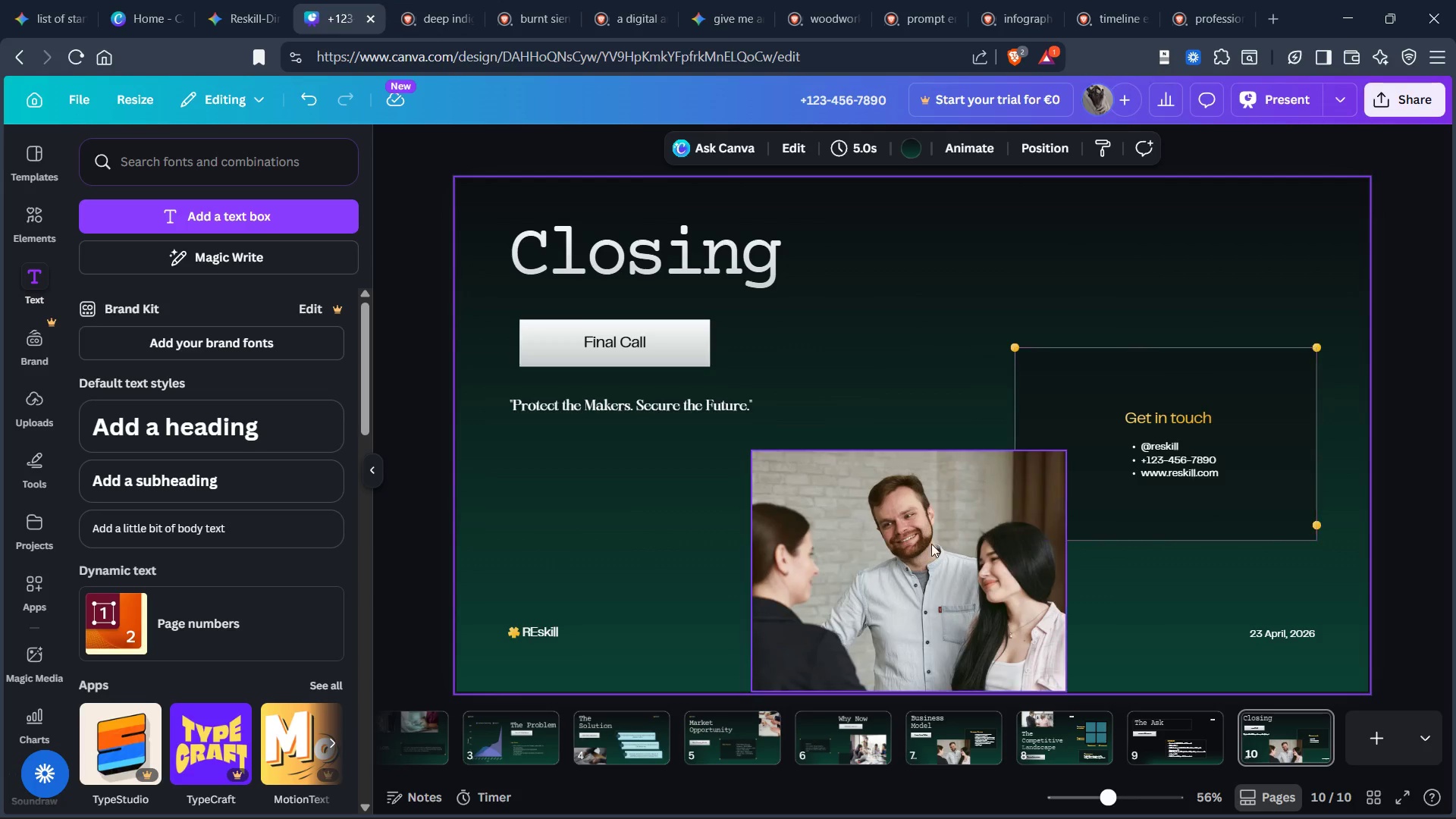 
left_click([1203, 26])
 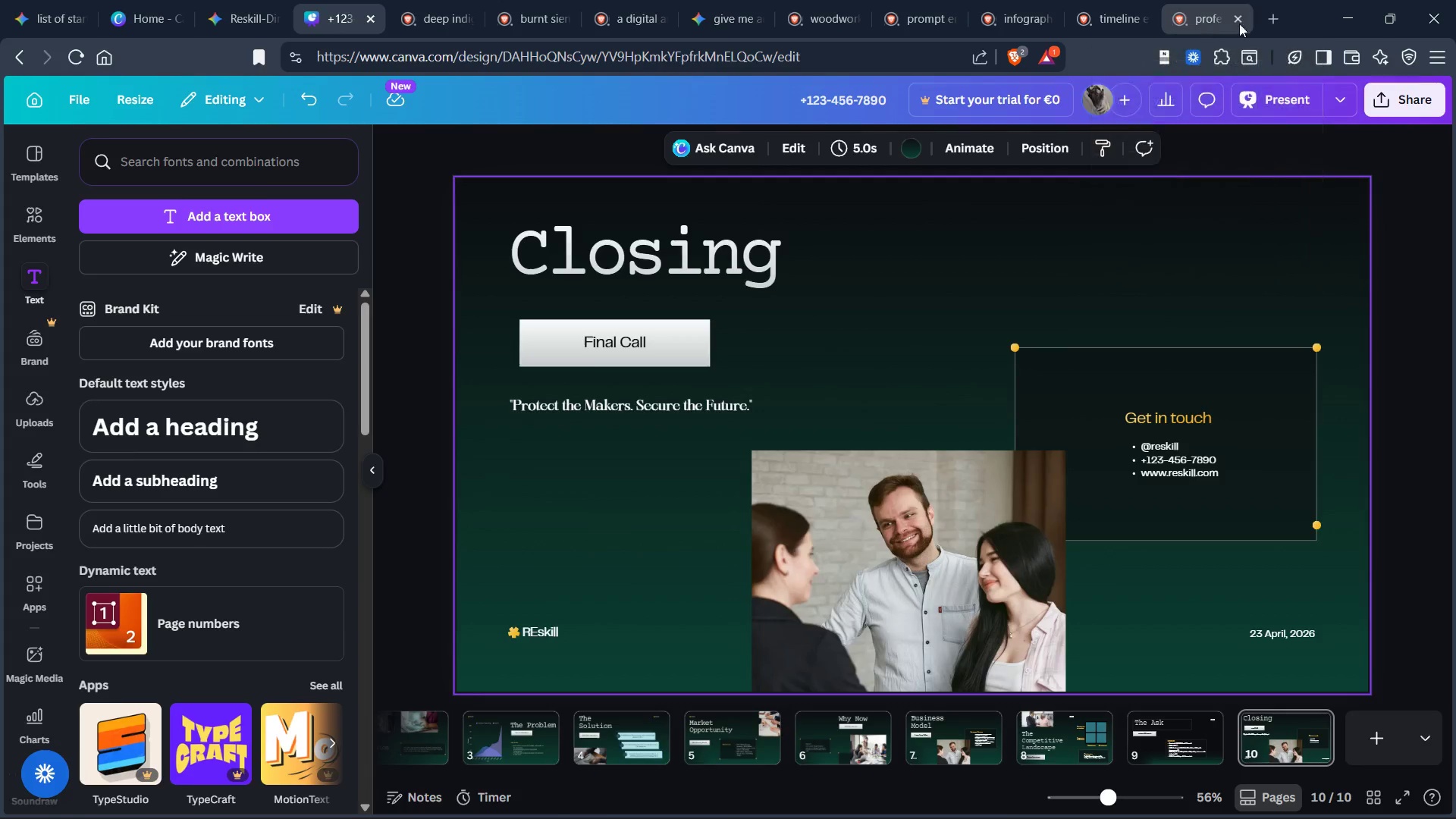 
mouse_move([1260, 20])
 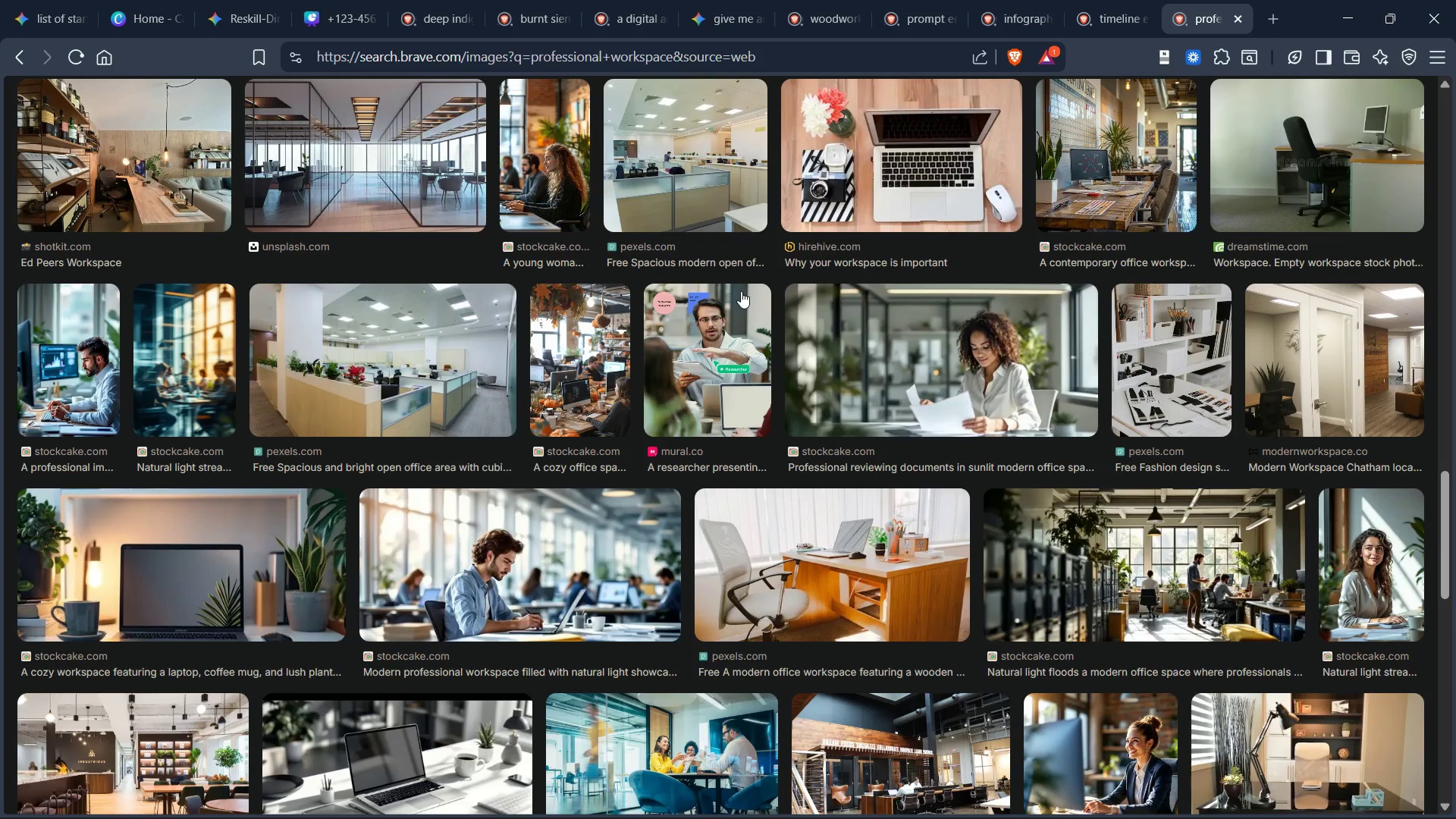 
scroll: coordinate [739, 286], scroll_direction: none, amount: 0.0
 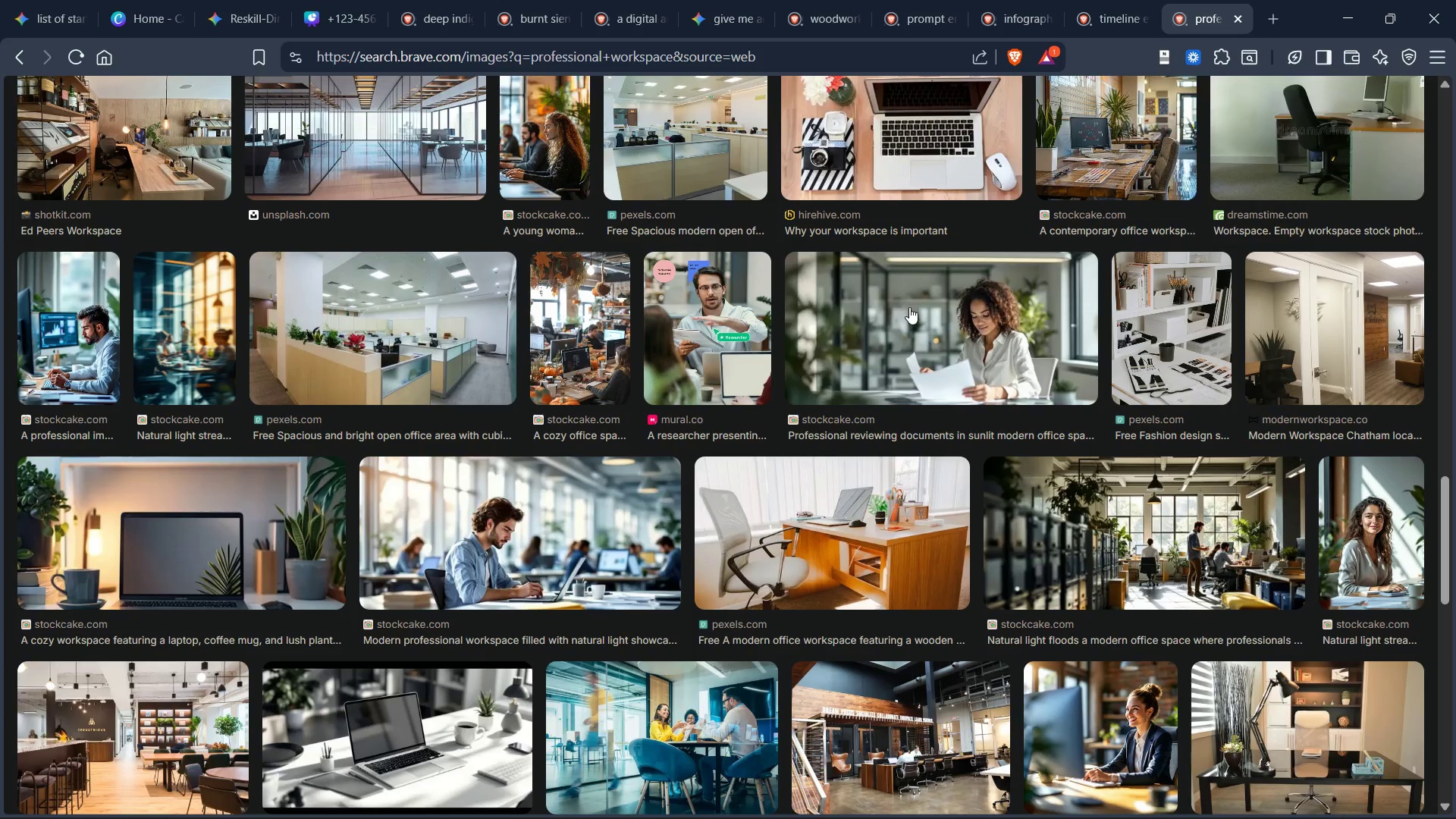 
right_click([911, 308])
 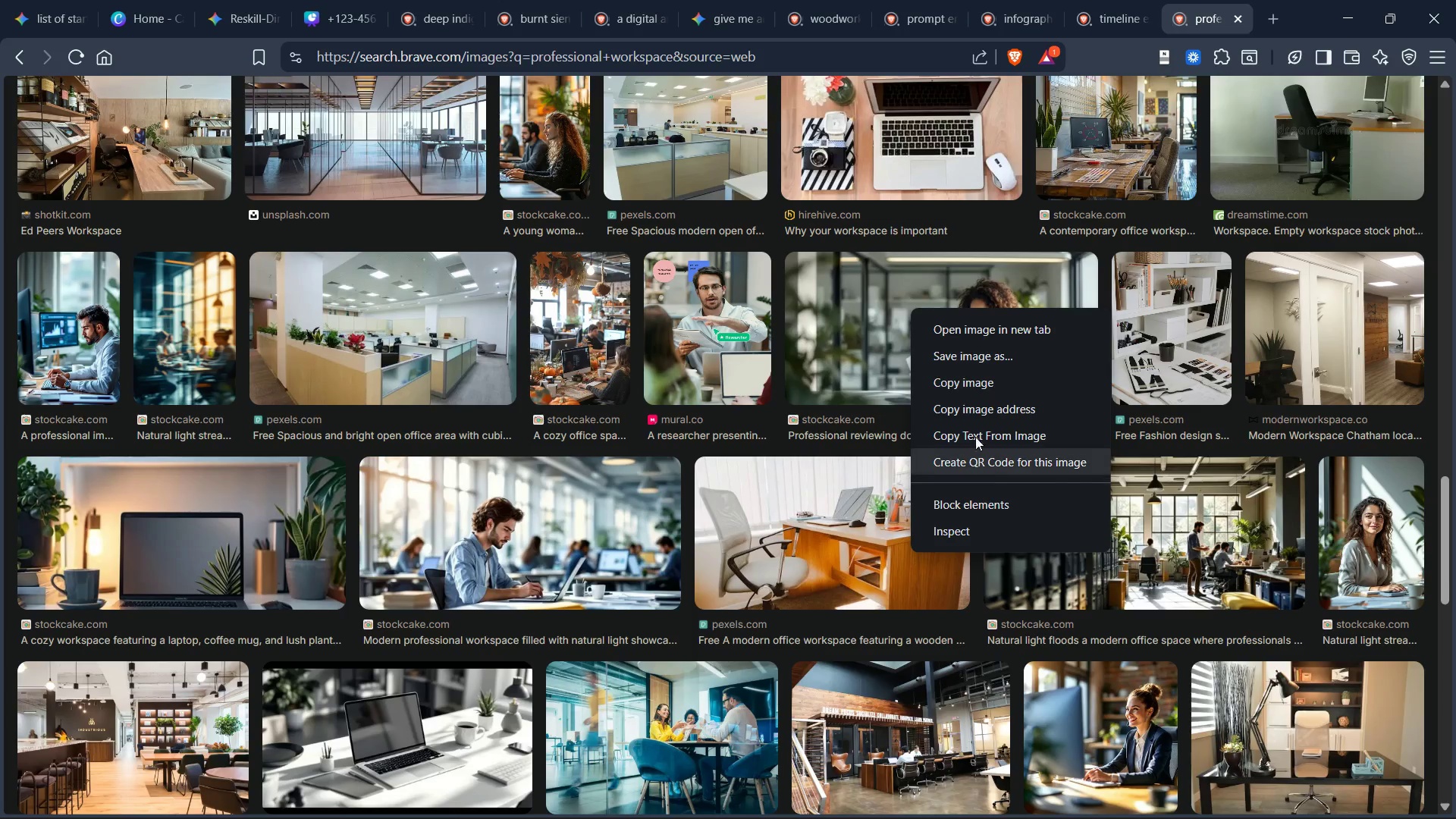 
left_click([975, 374])
 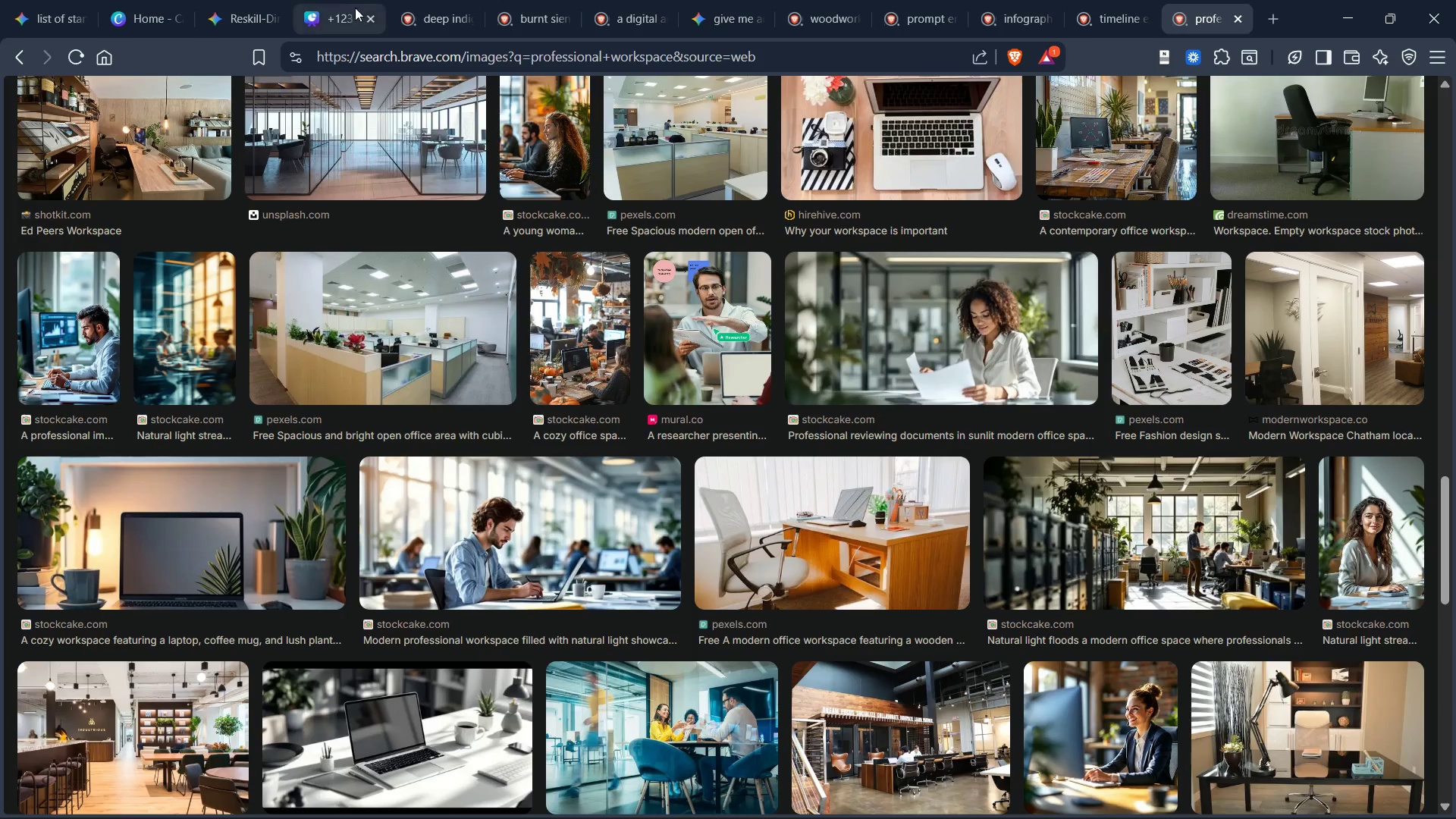 
left_click([330, 14])
 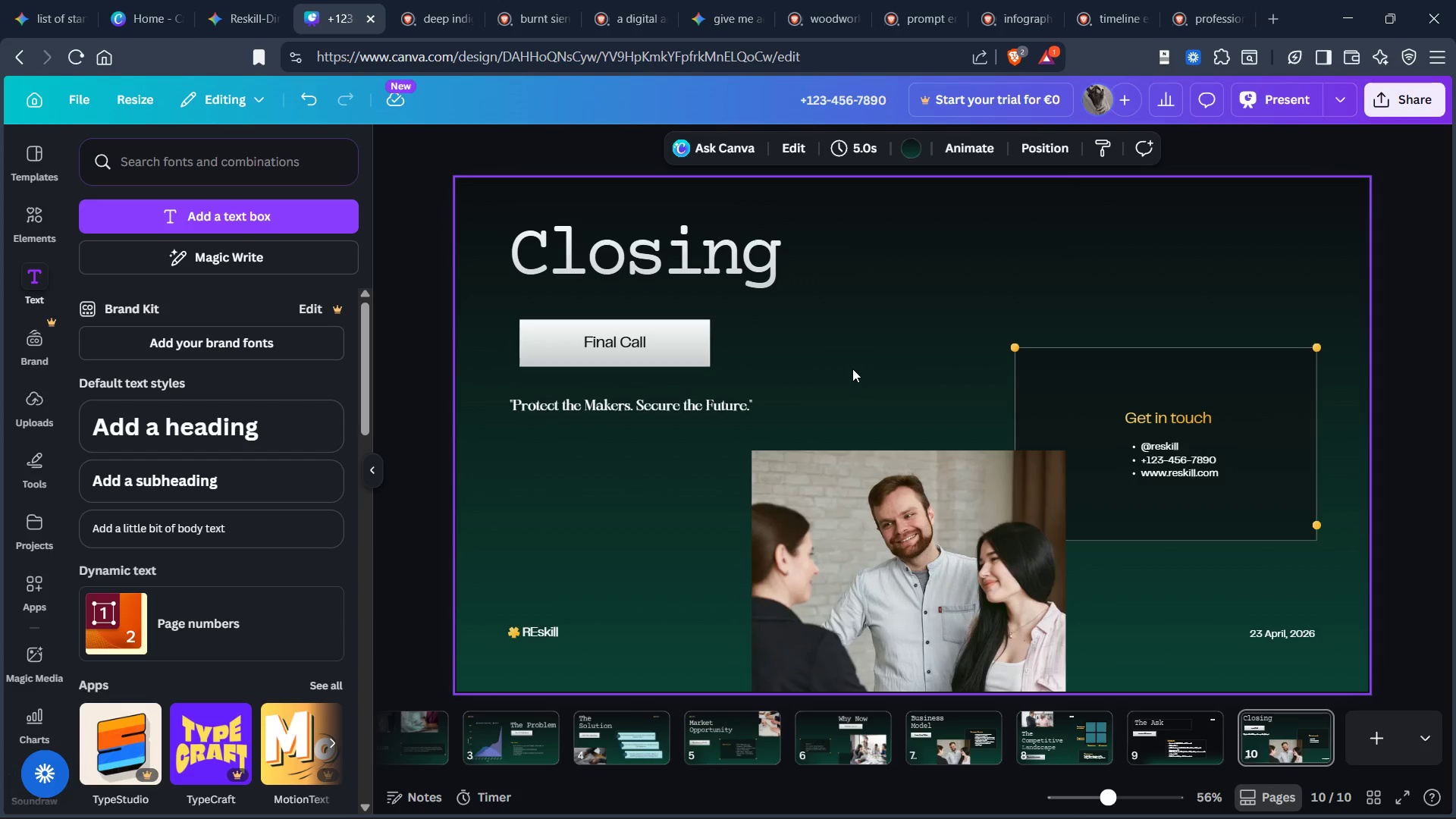 
left_click([852, 368])
 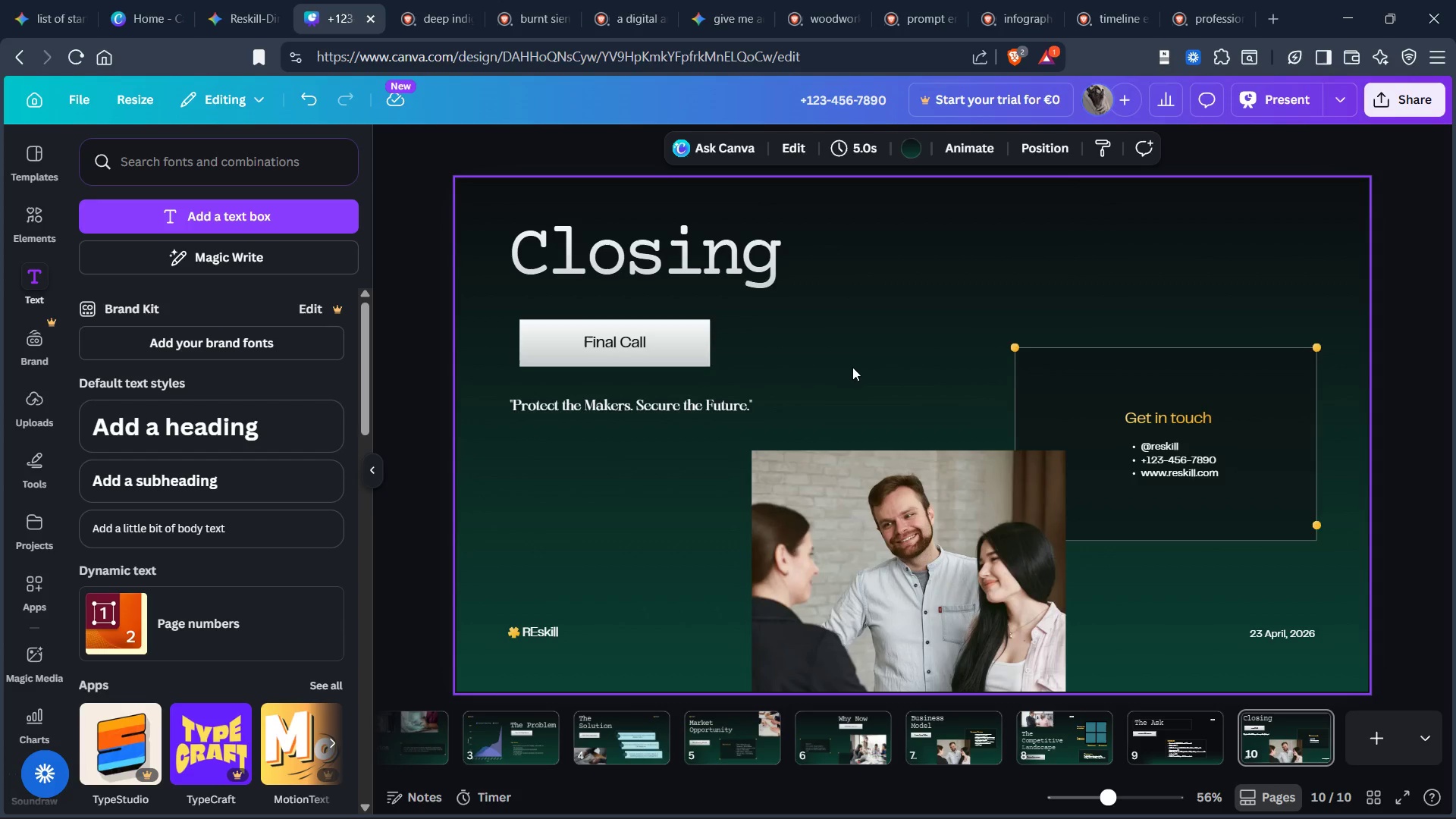 
key(Control+V)
 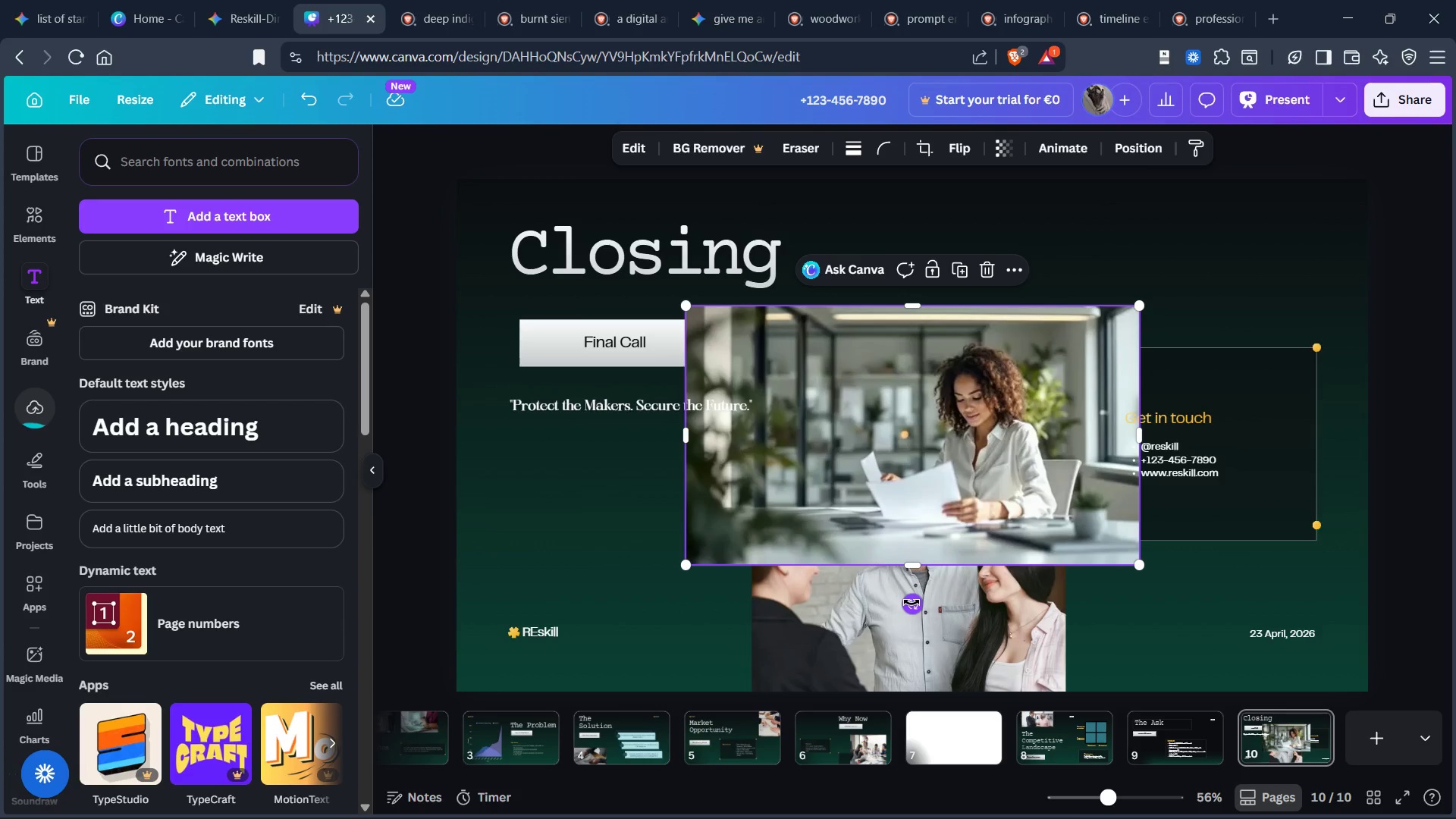 
left_click_drag(start_coordinate=[922, 440], to_coordinate=[931, 524])
 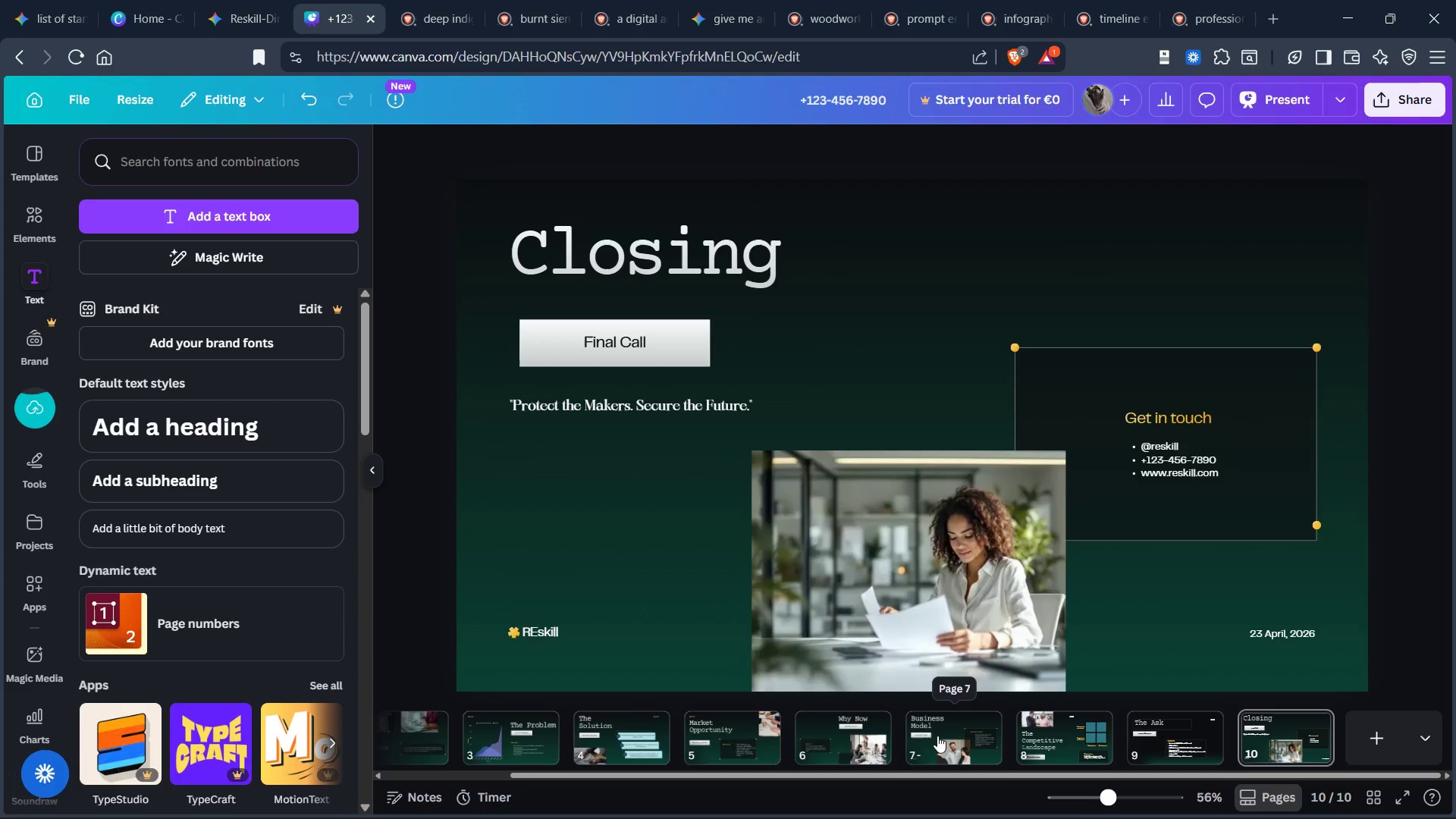 
left_click([944, 739])
 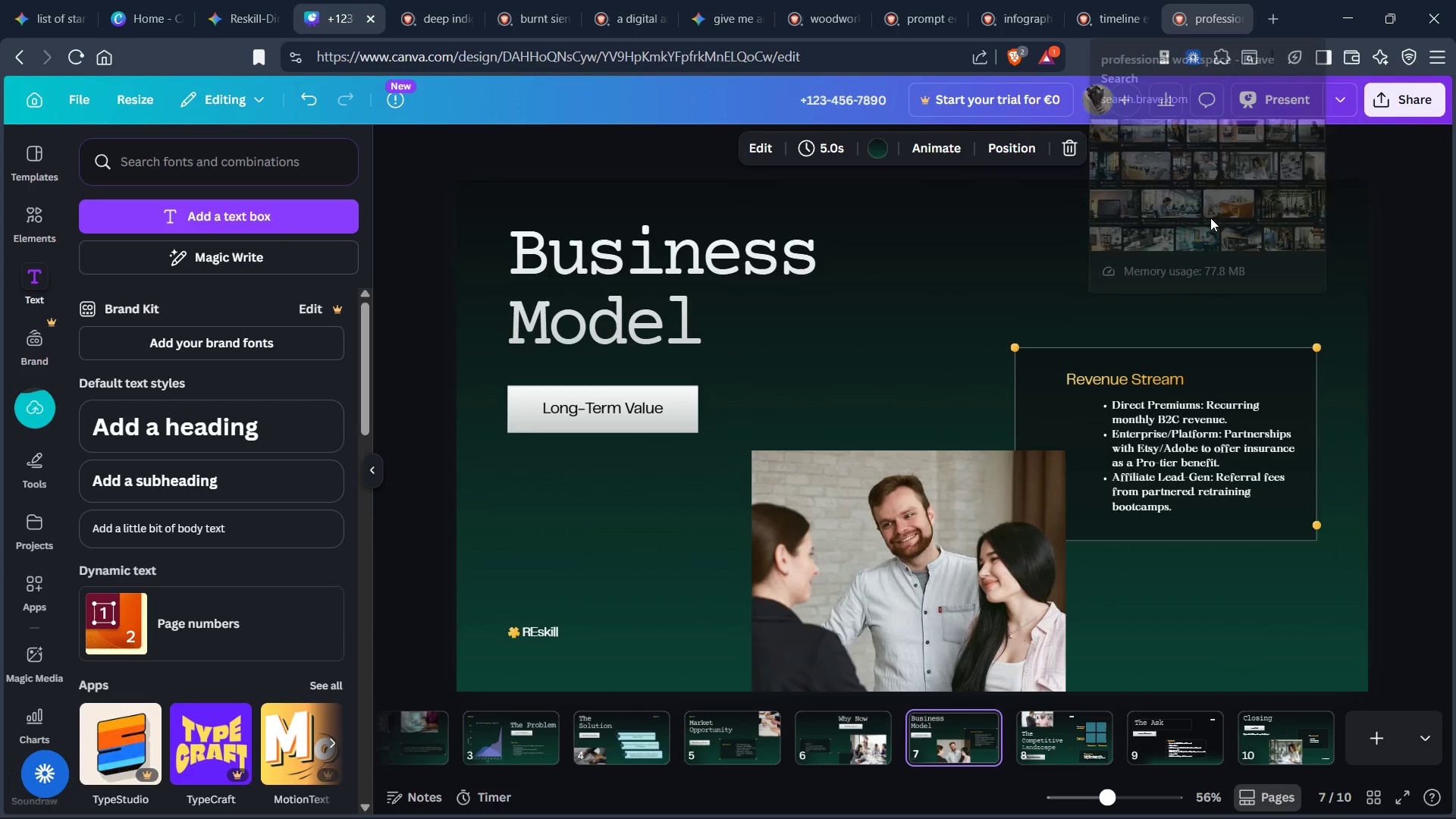 
left_click([1266, 733])
 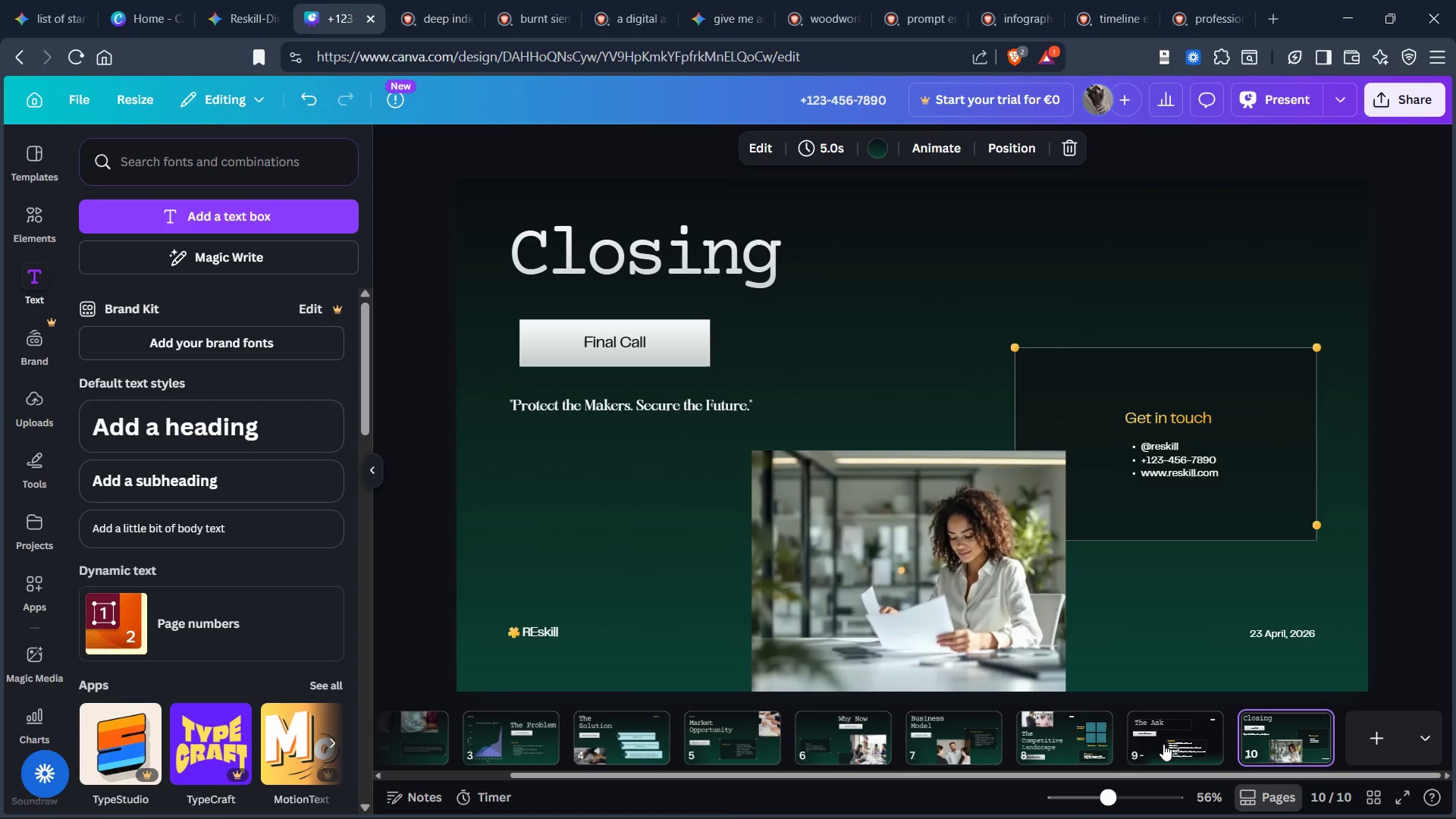 
left_click([1166, 741])
 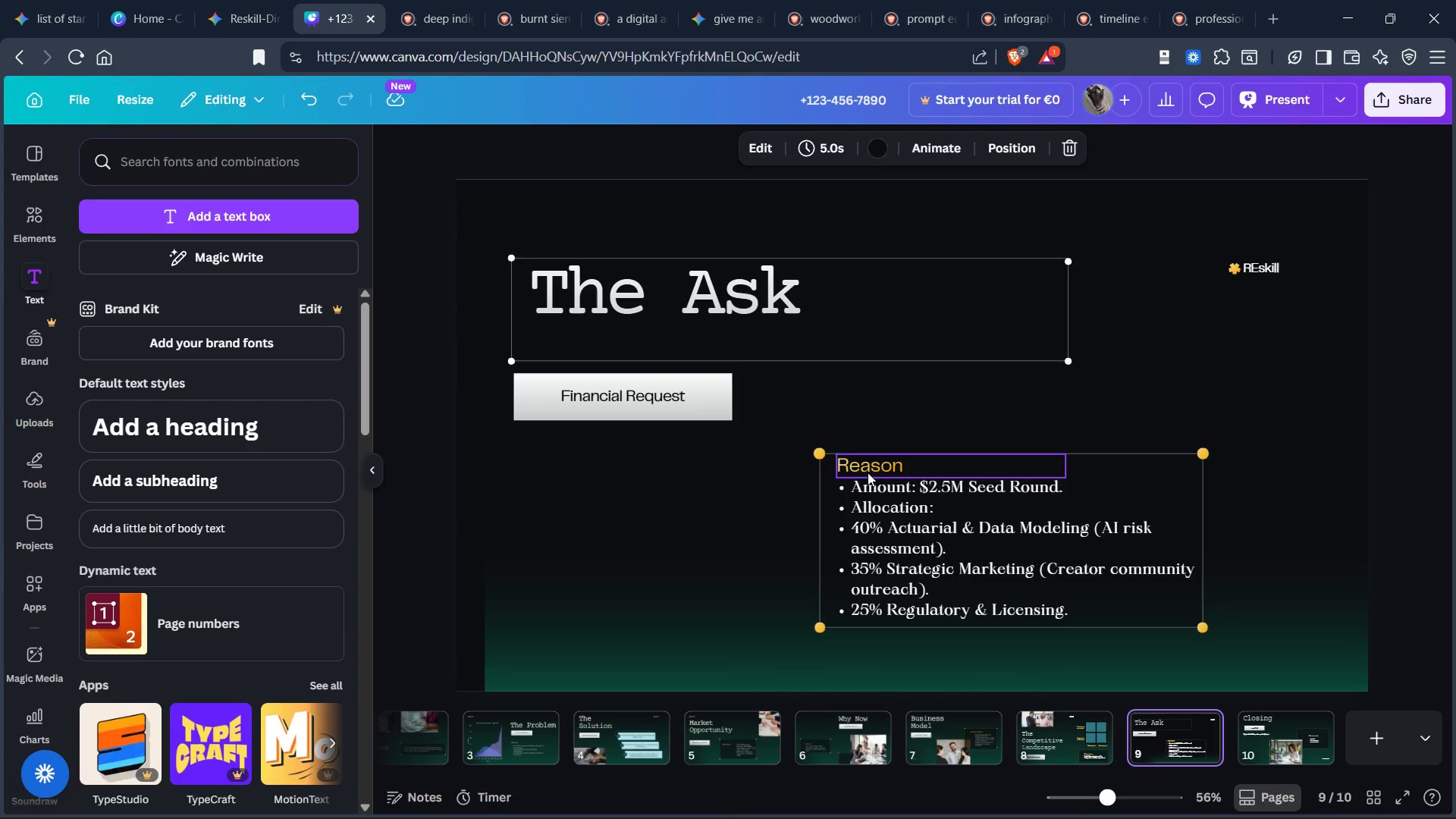 
wait(5.22)
 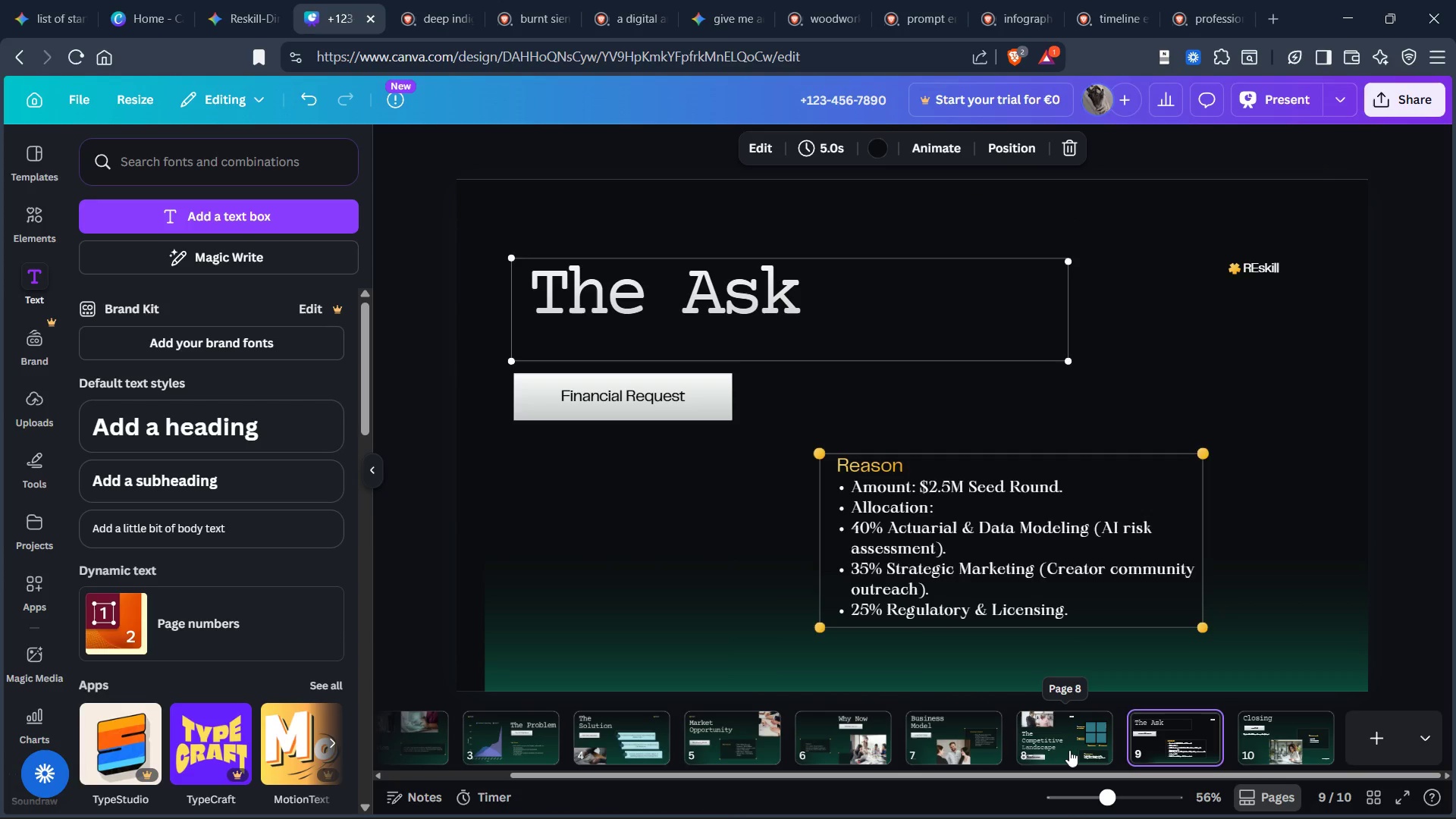 
double_click([868, 472])
 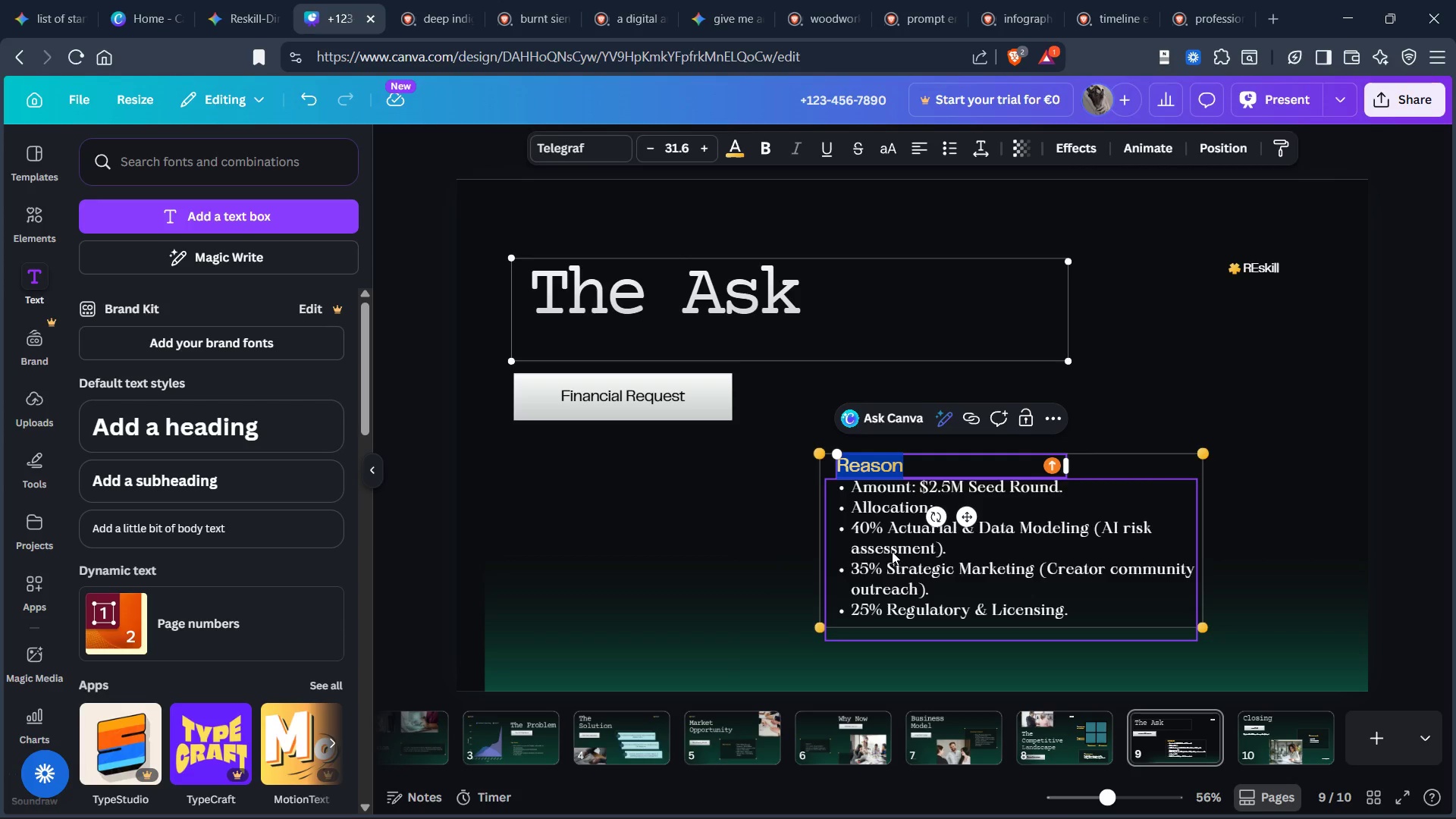 
key(Control+Period)
 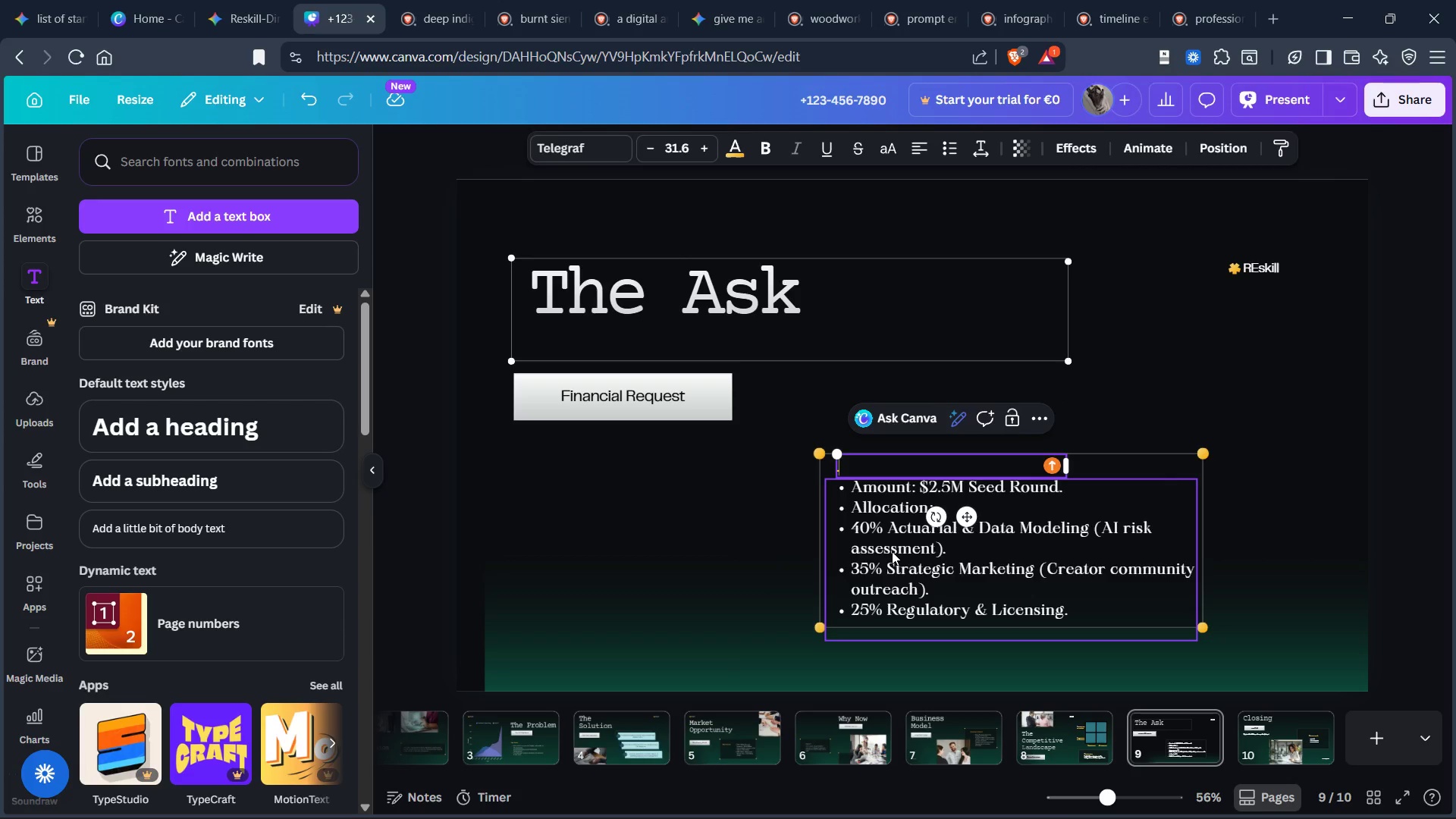 
key(Control+Period)
 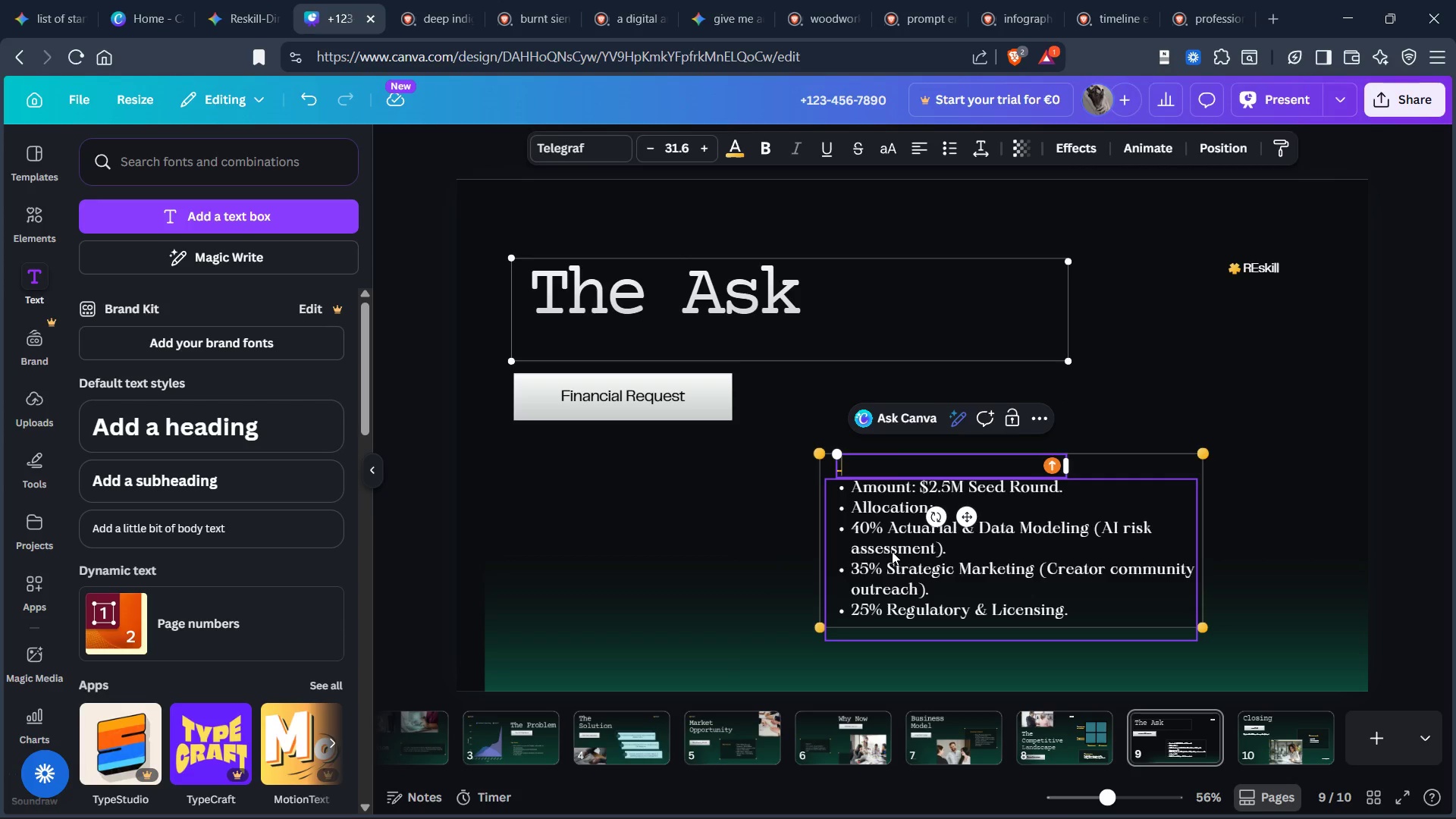 
key(Control+Period)
 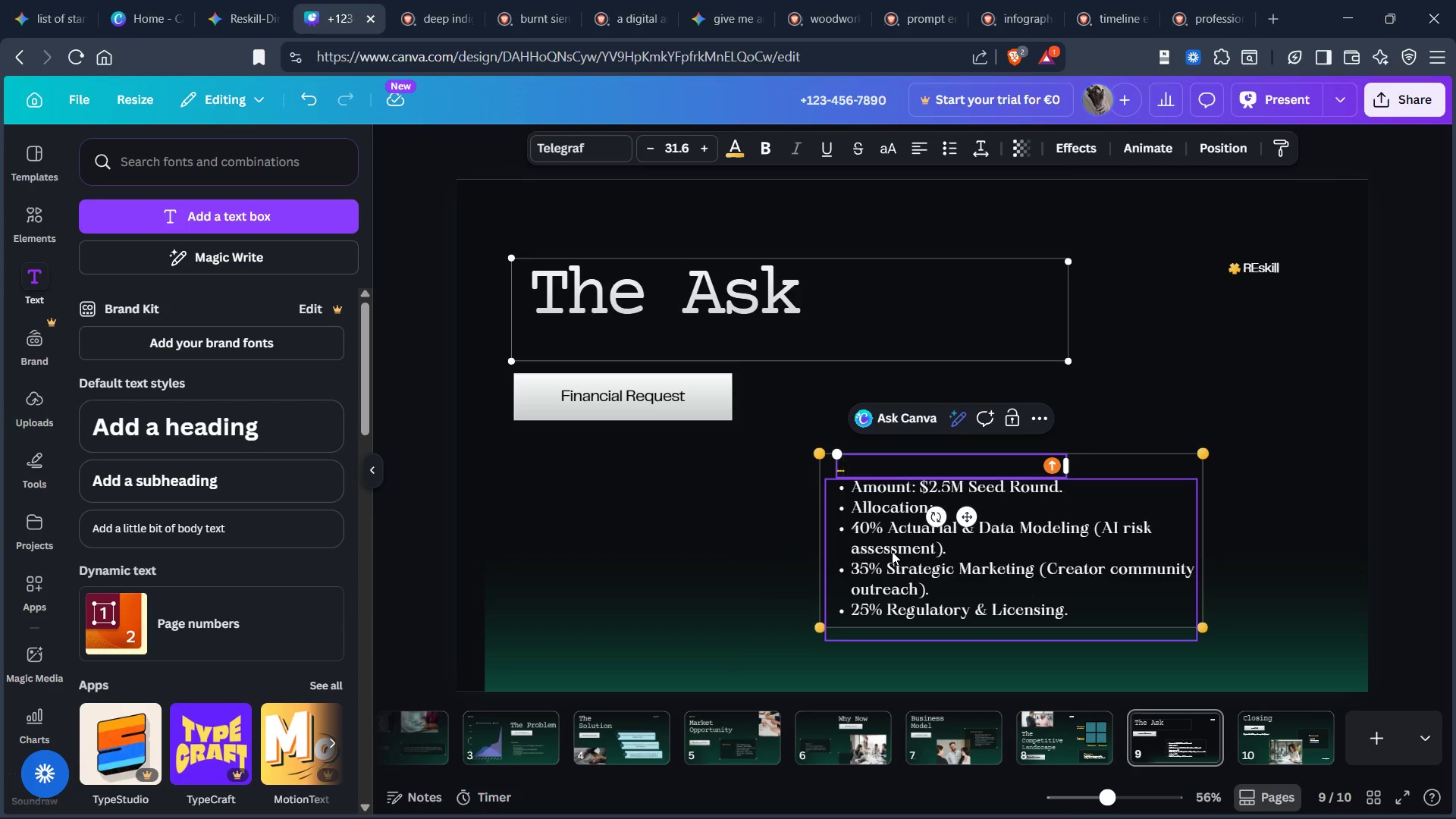 
key(Control+Backspace)
 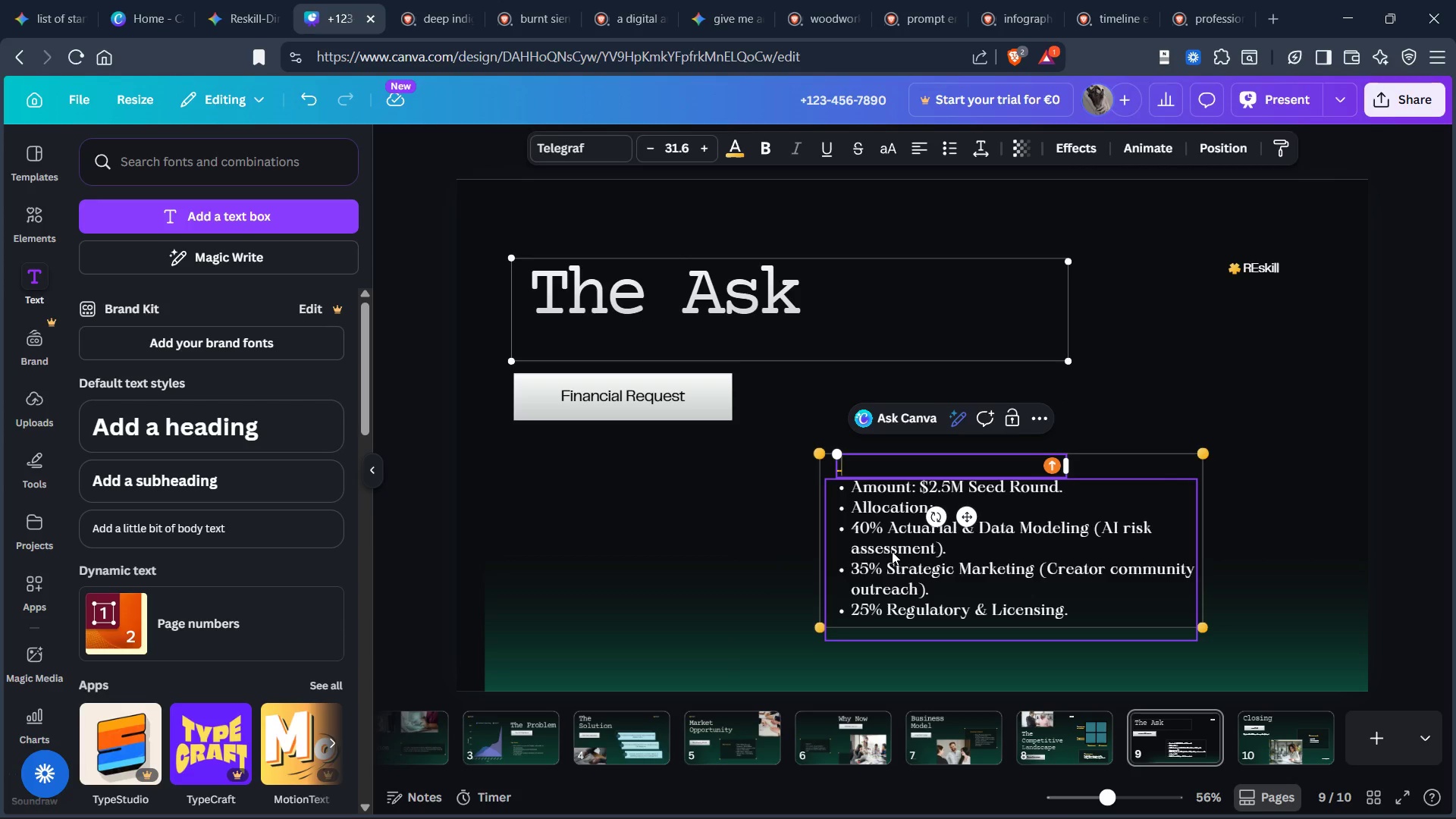 
key(Control+Backspace)
 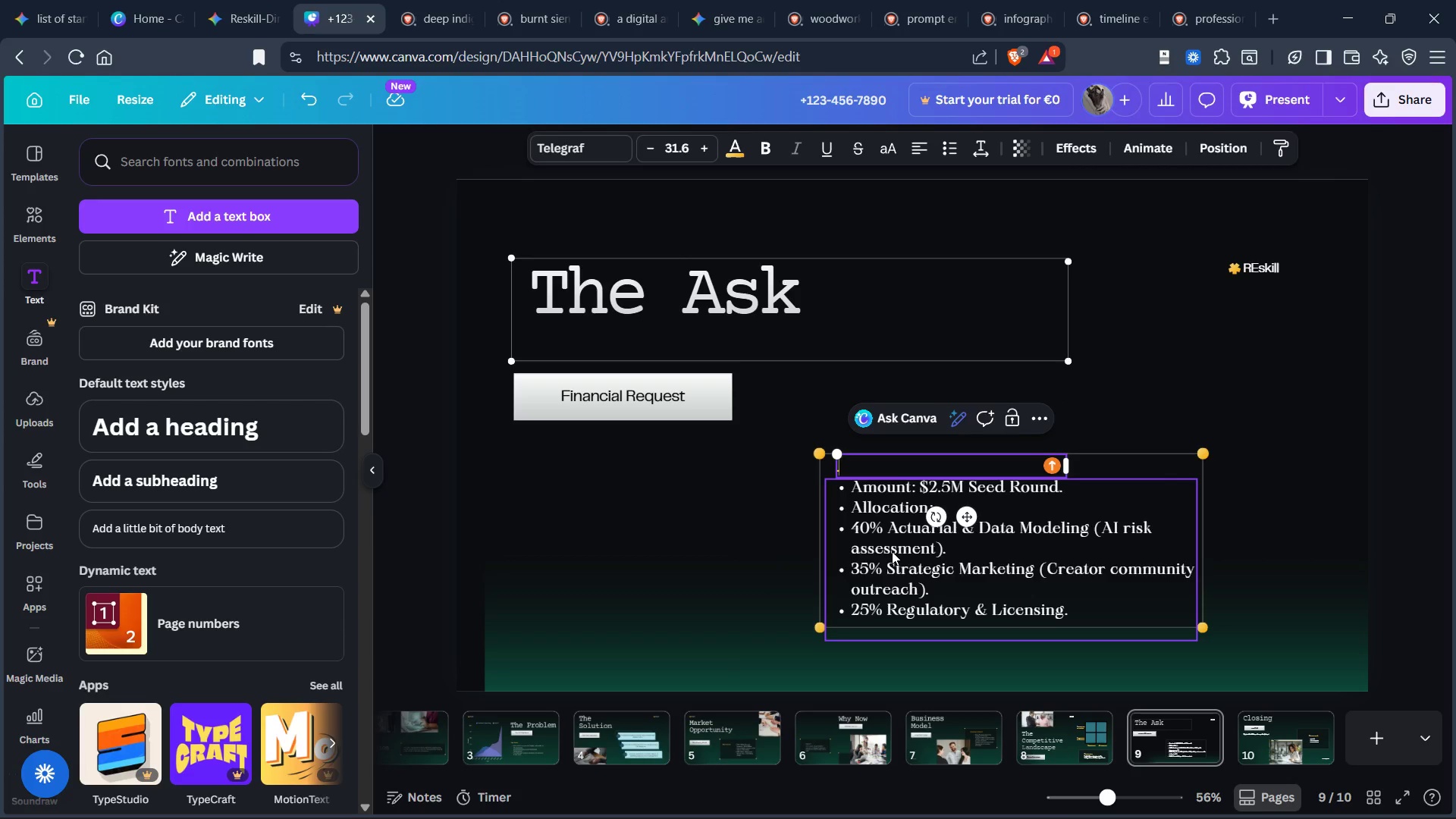 
key(Control+Backspace)
 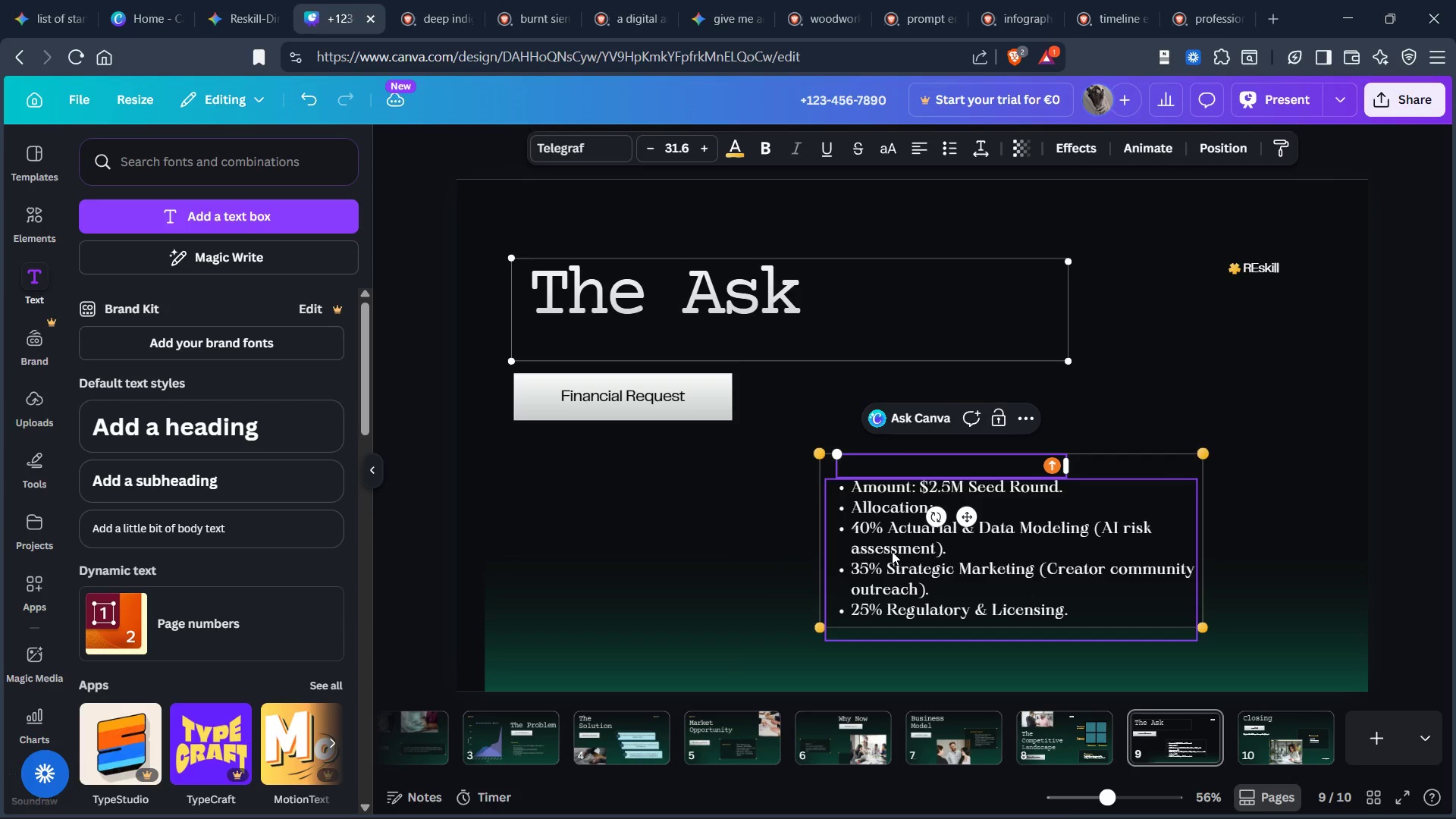 
key(Control+Period)
 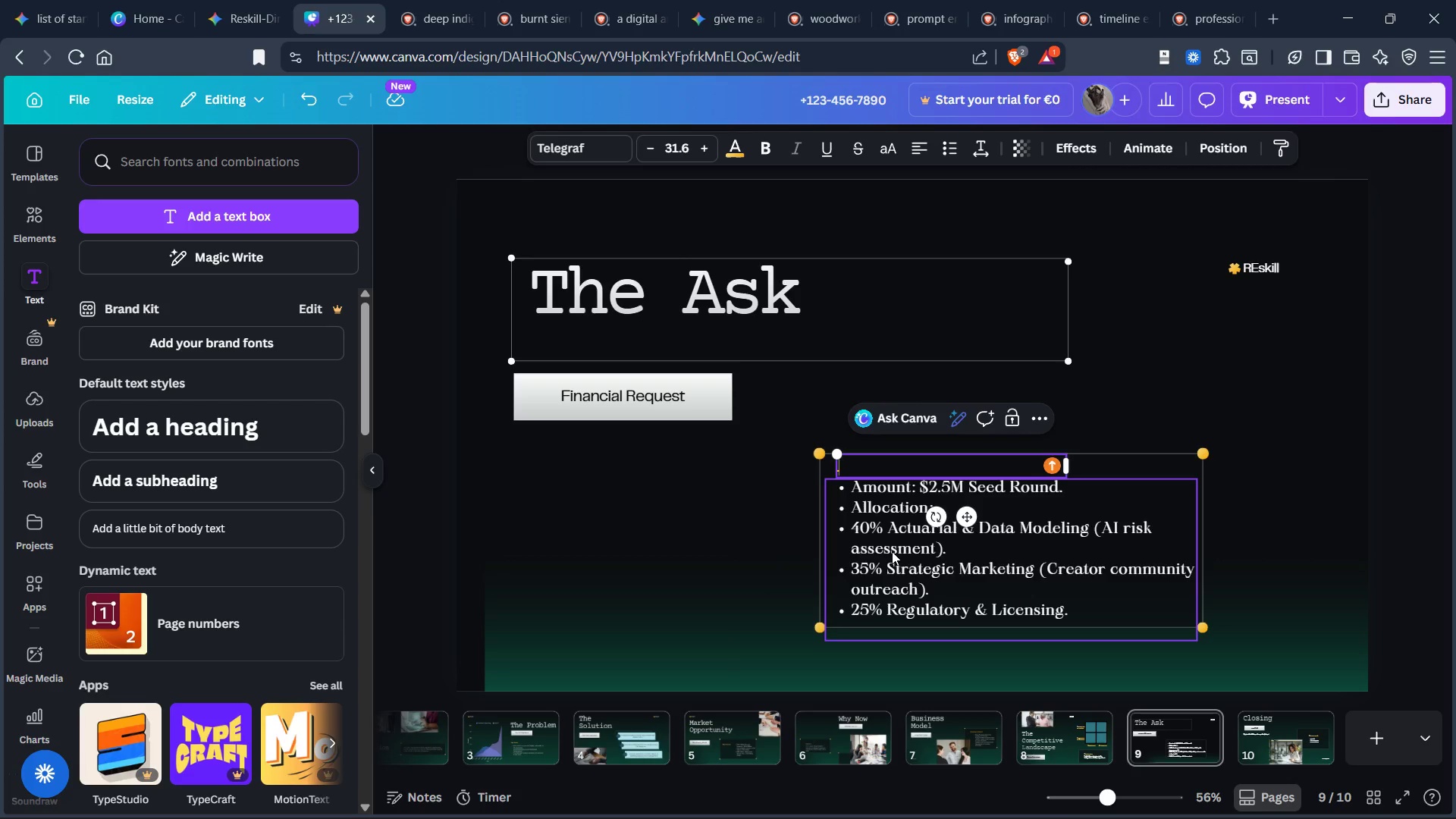 
key(Control+Space)
 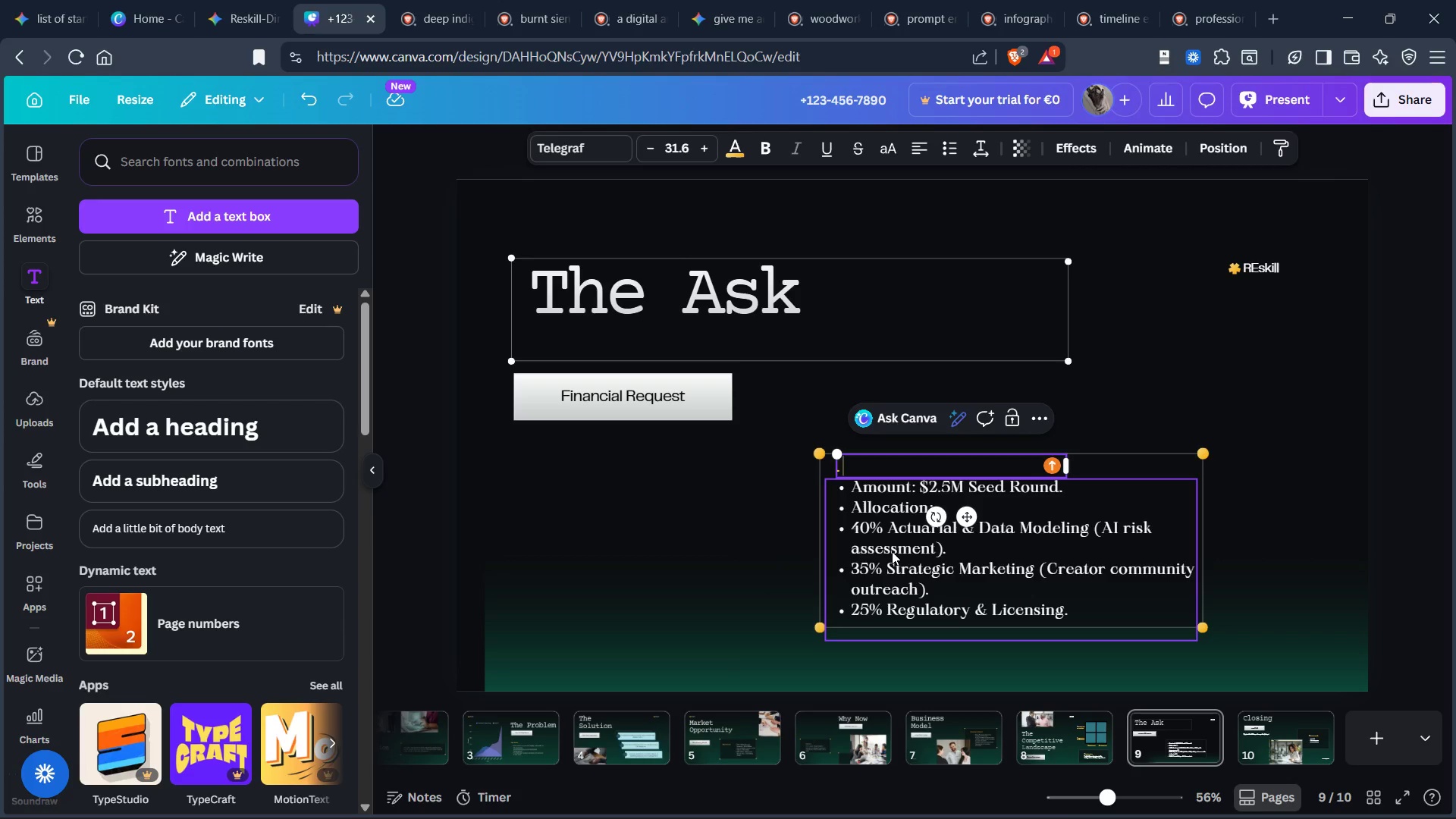 
key(Control+Period)
 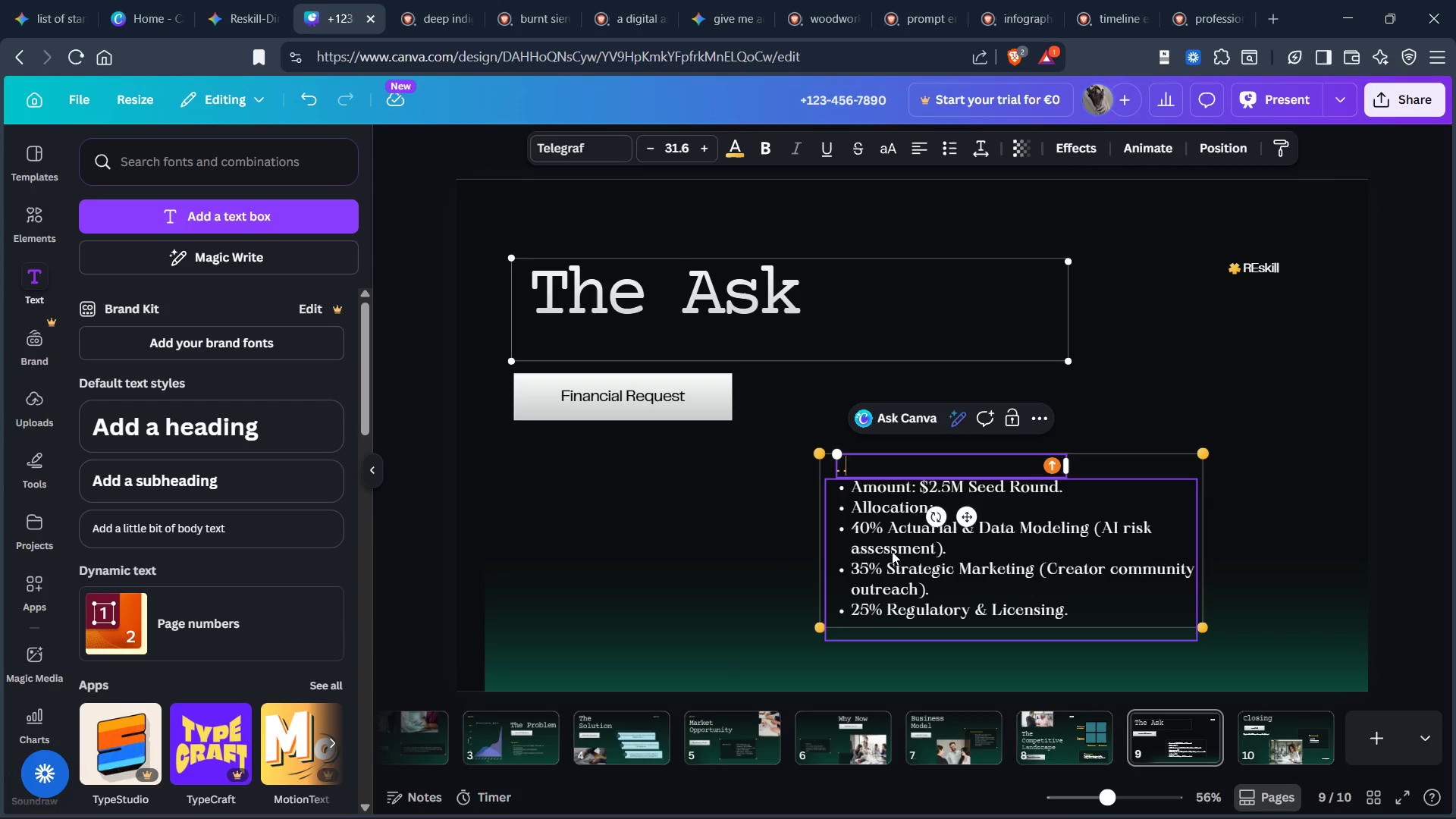 
key(Control+Space)
 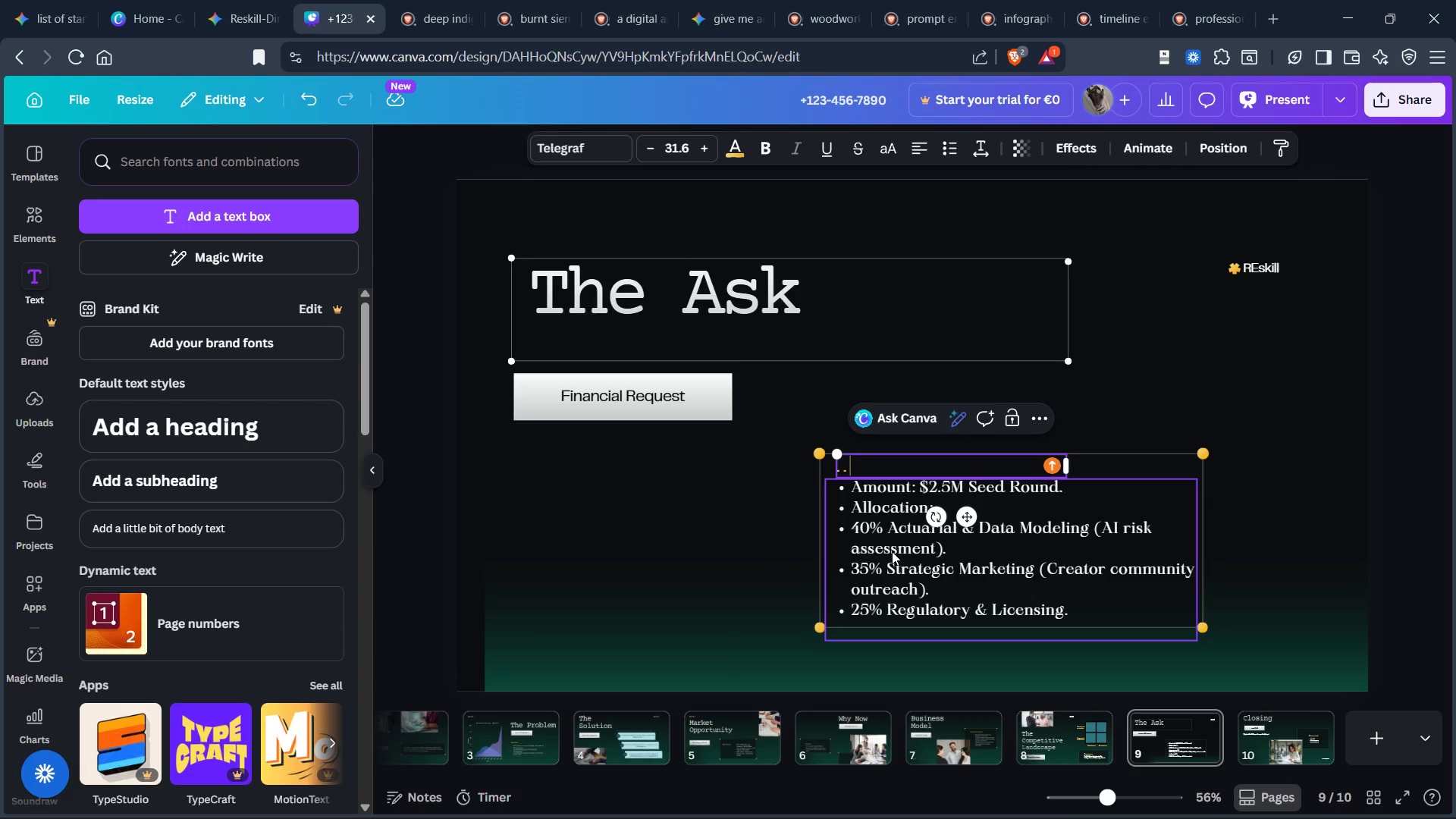 
key(Control+Period)
 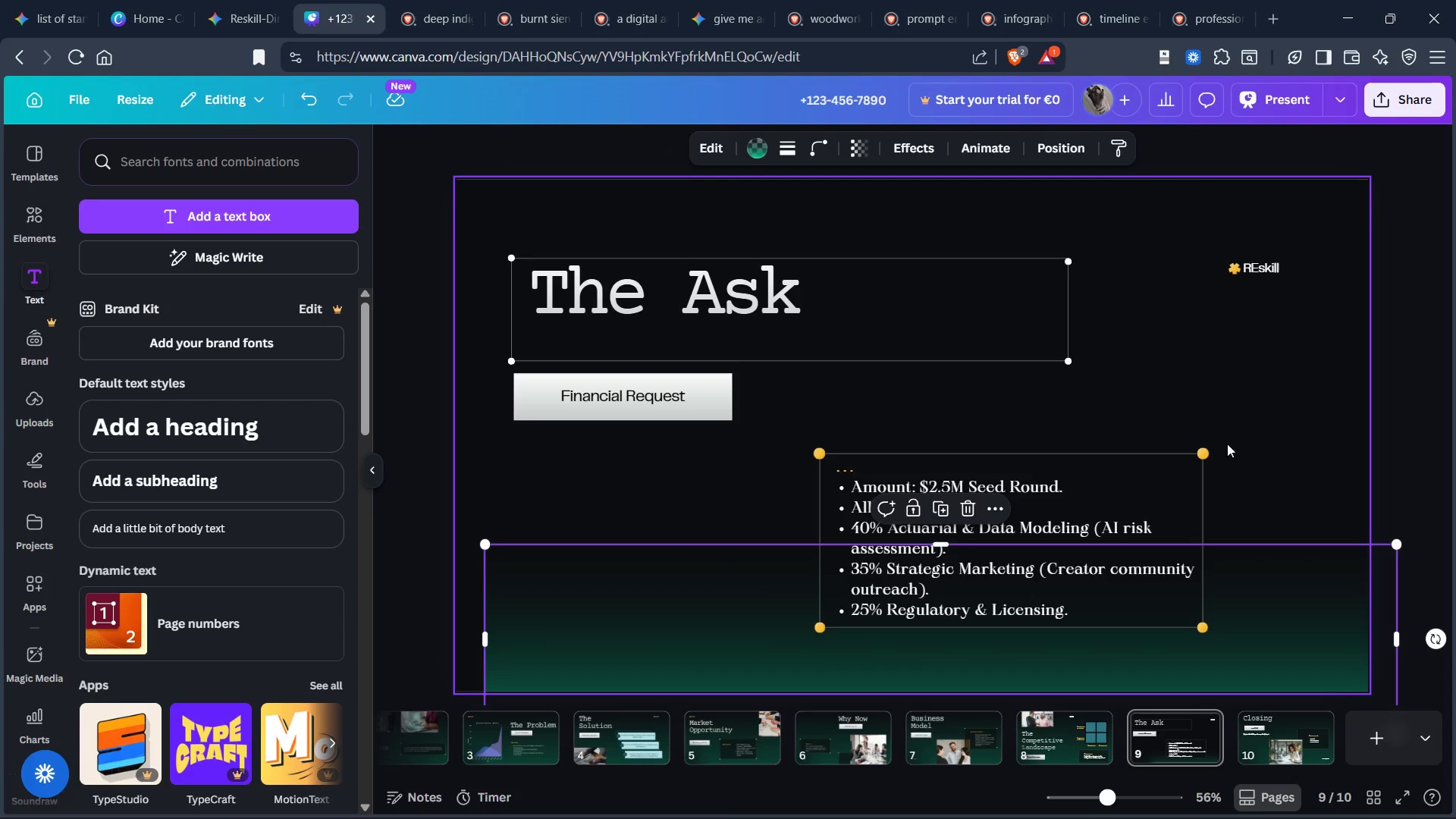 
wait(6.52)
 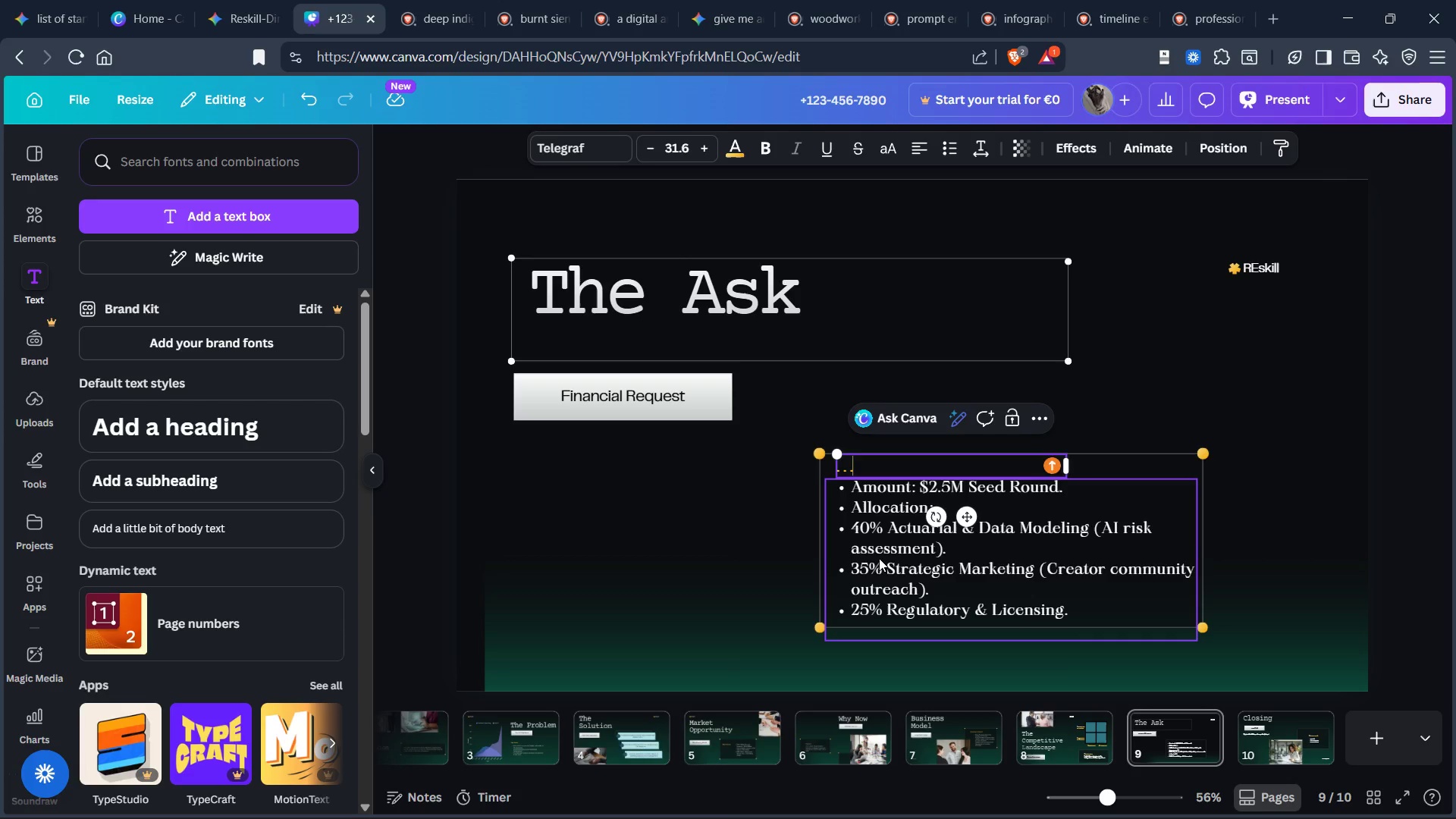 
left_click([1267, 738])
 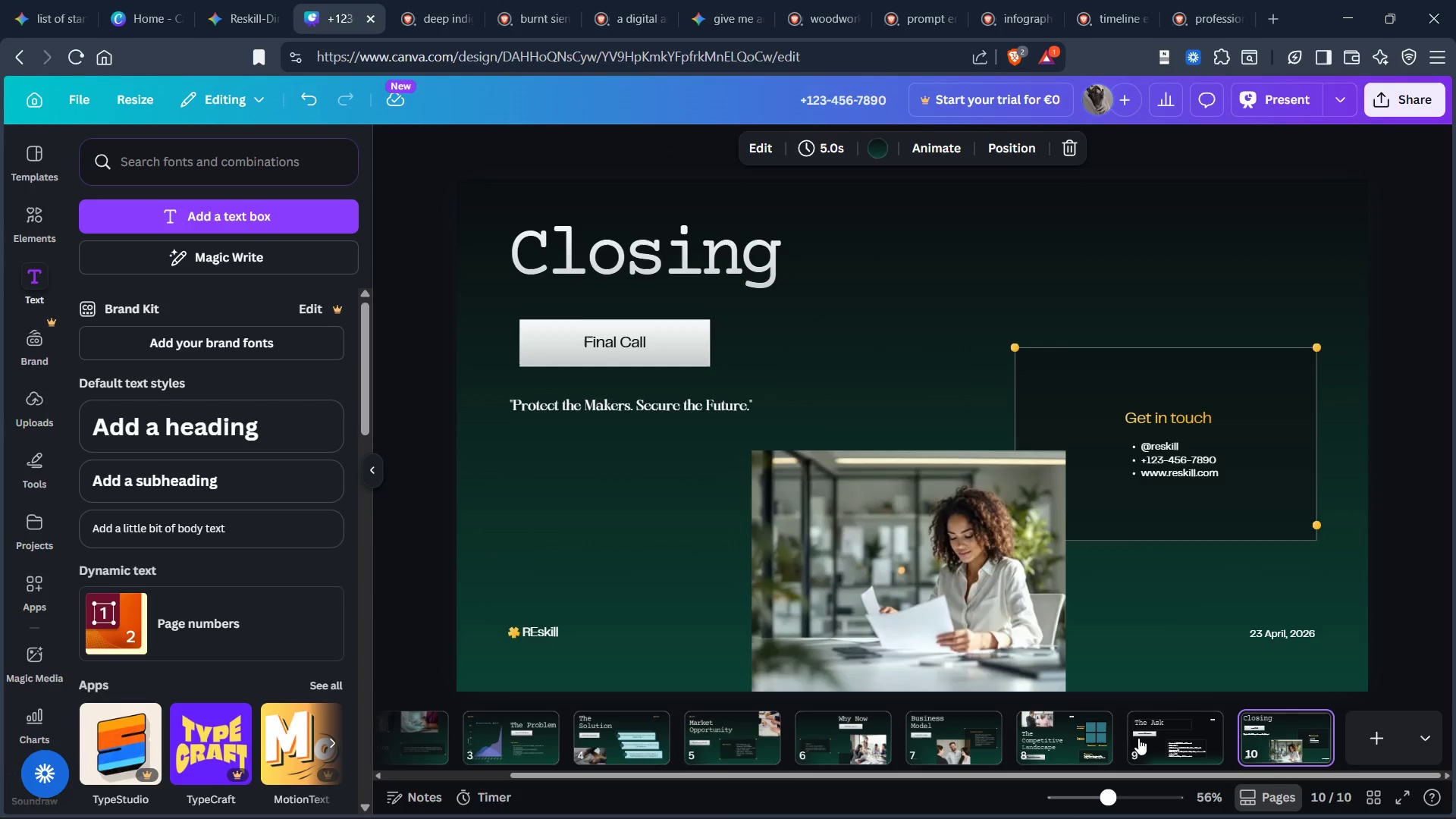 
left_click([1153, 736])
 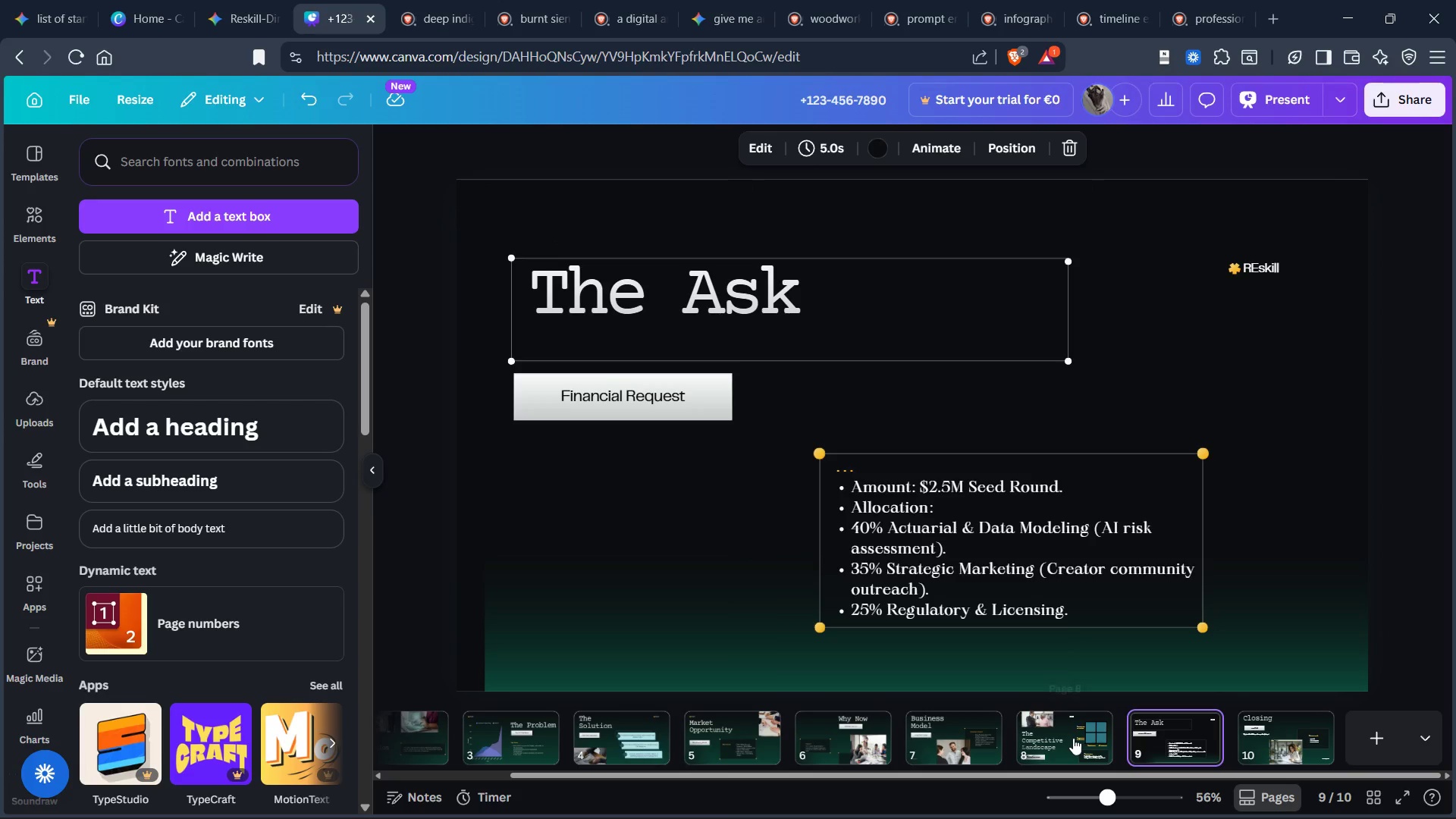 
left_click([1073, 738])
 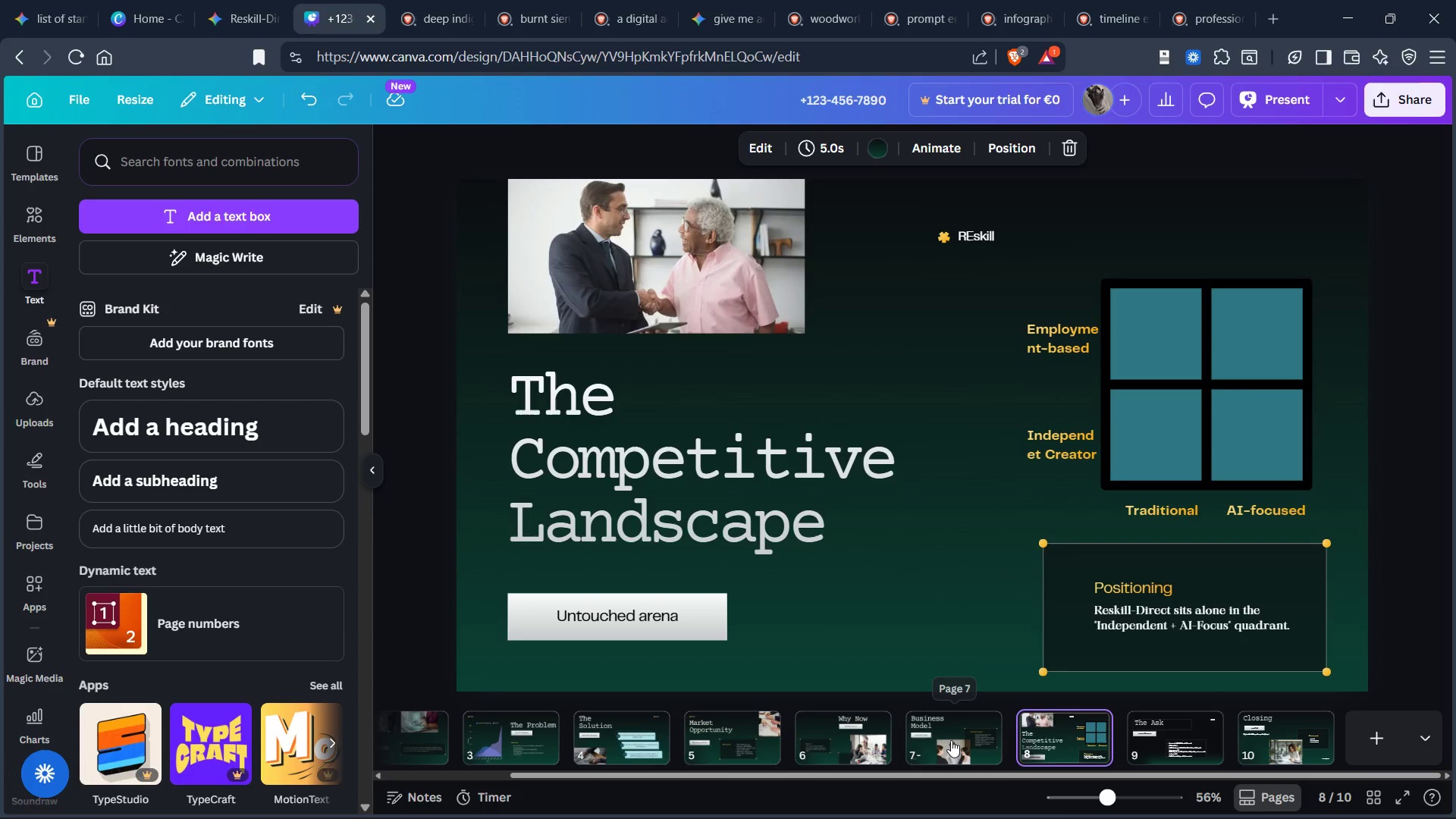 
left_click([951, 741])
 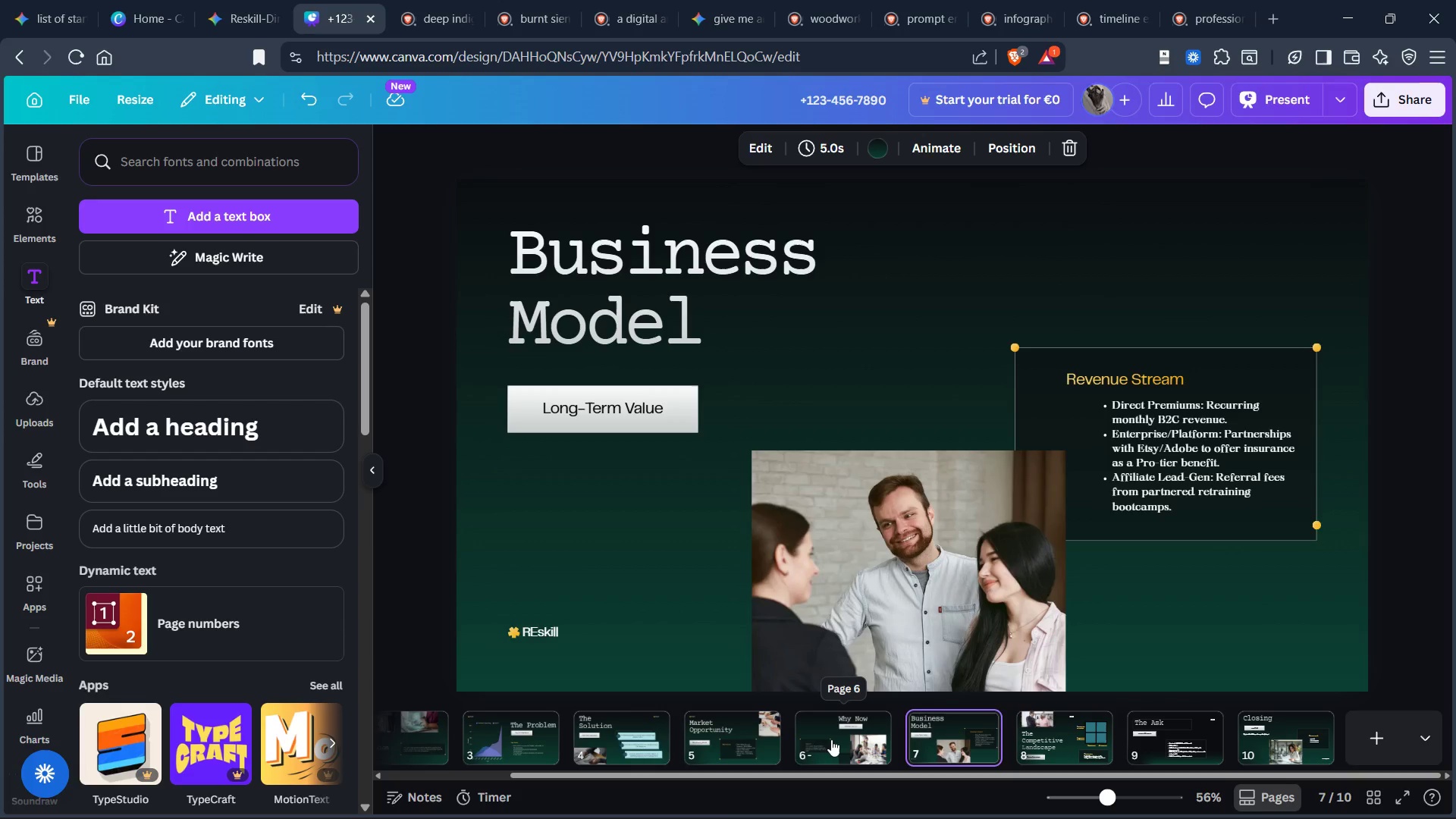 
left_click([830, 739])
 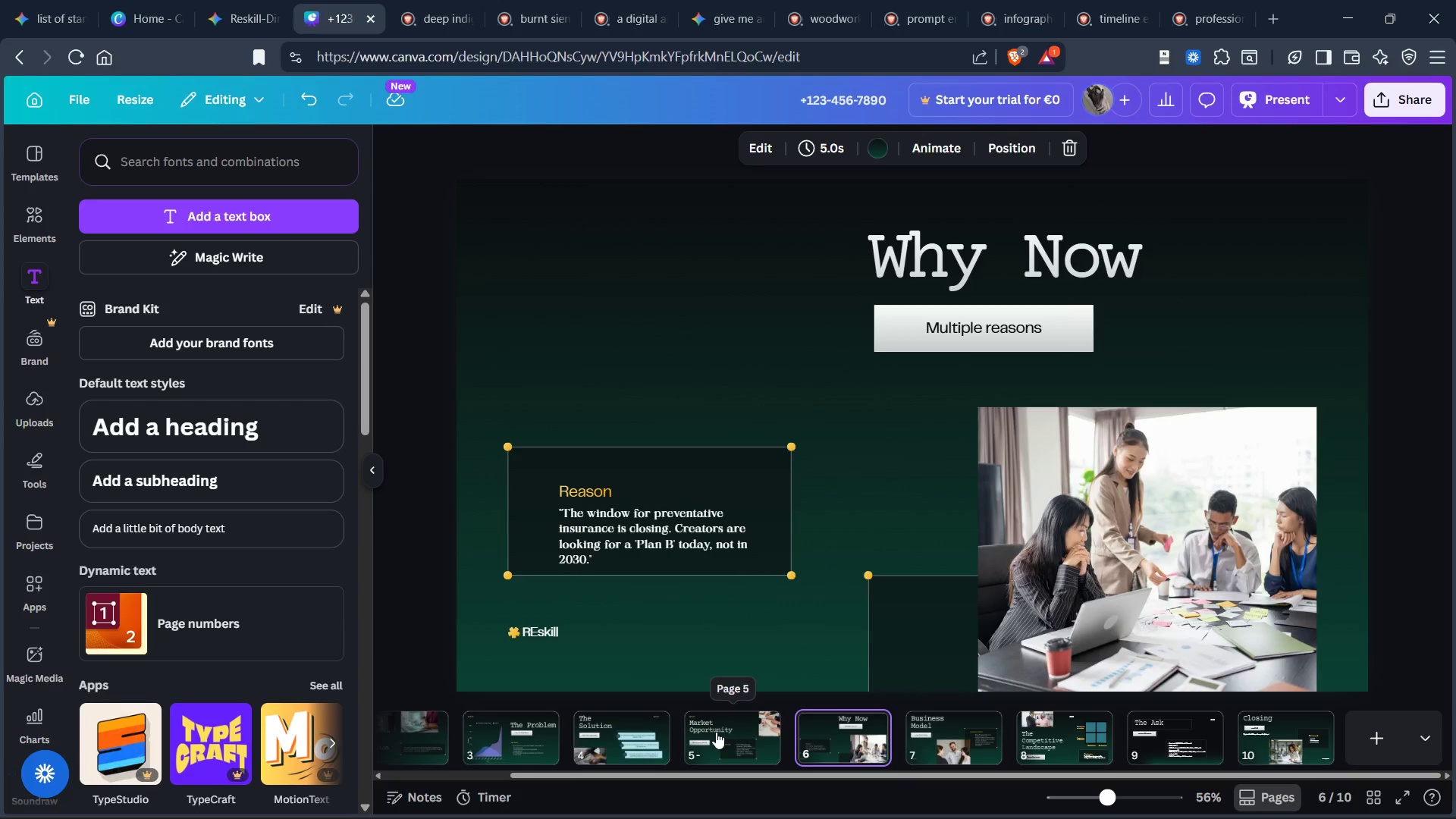 
left_click([717, 732])
 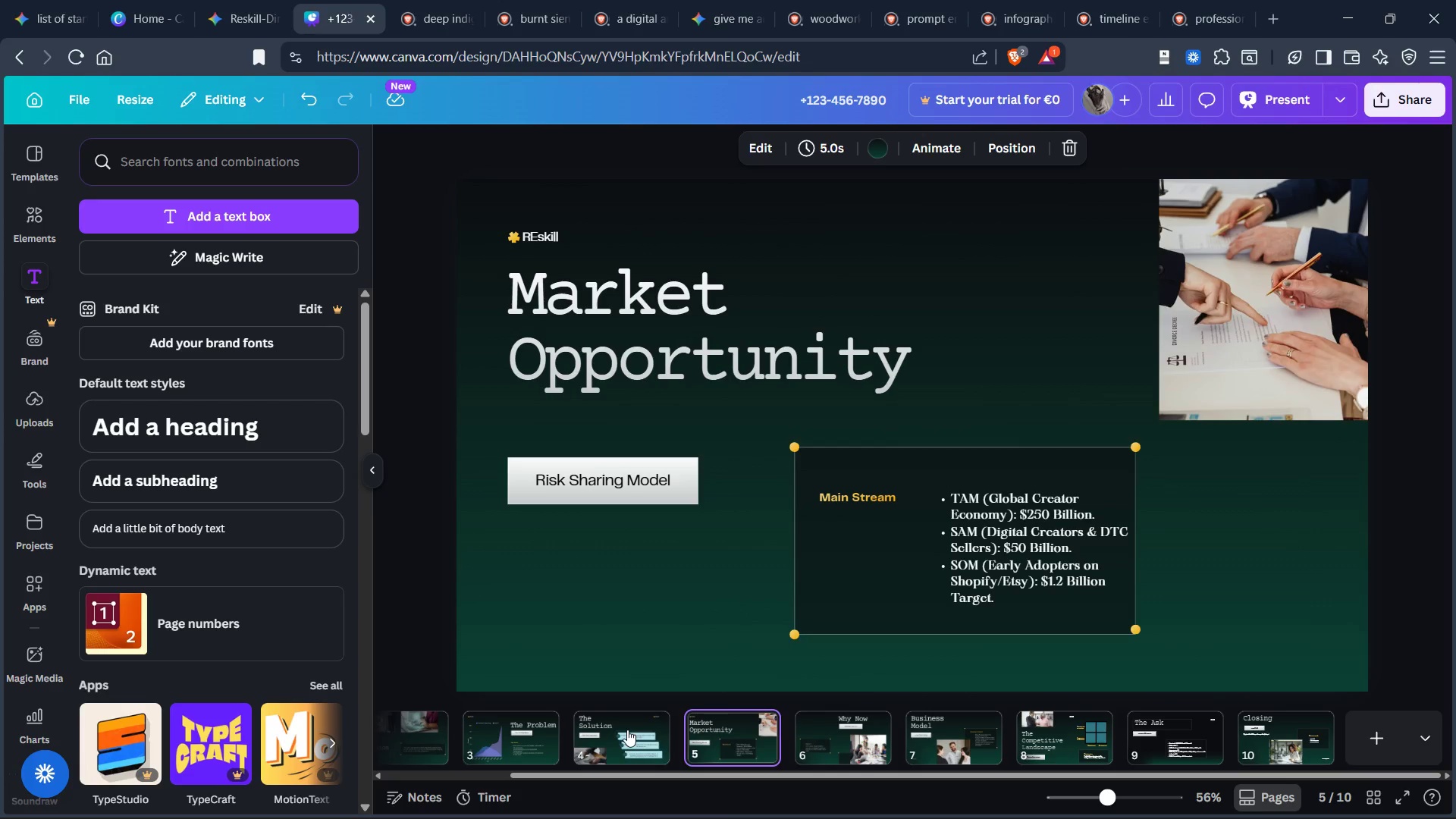 
left_click([628, 730])
 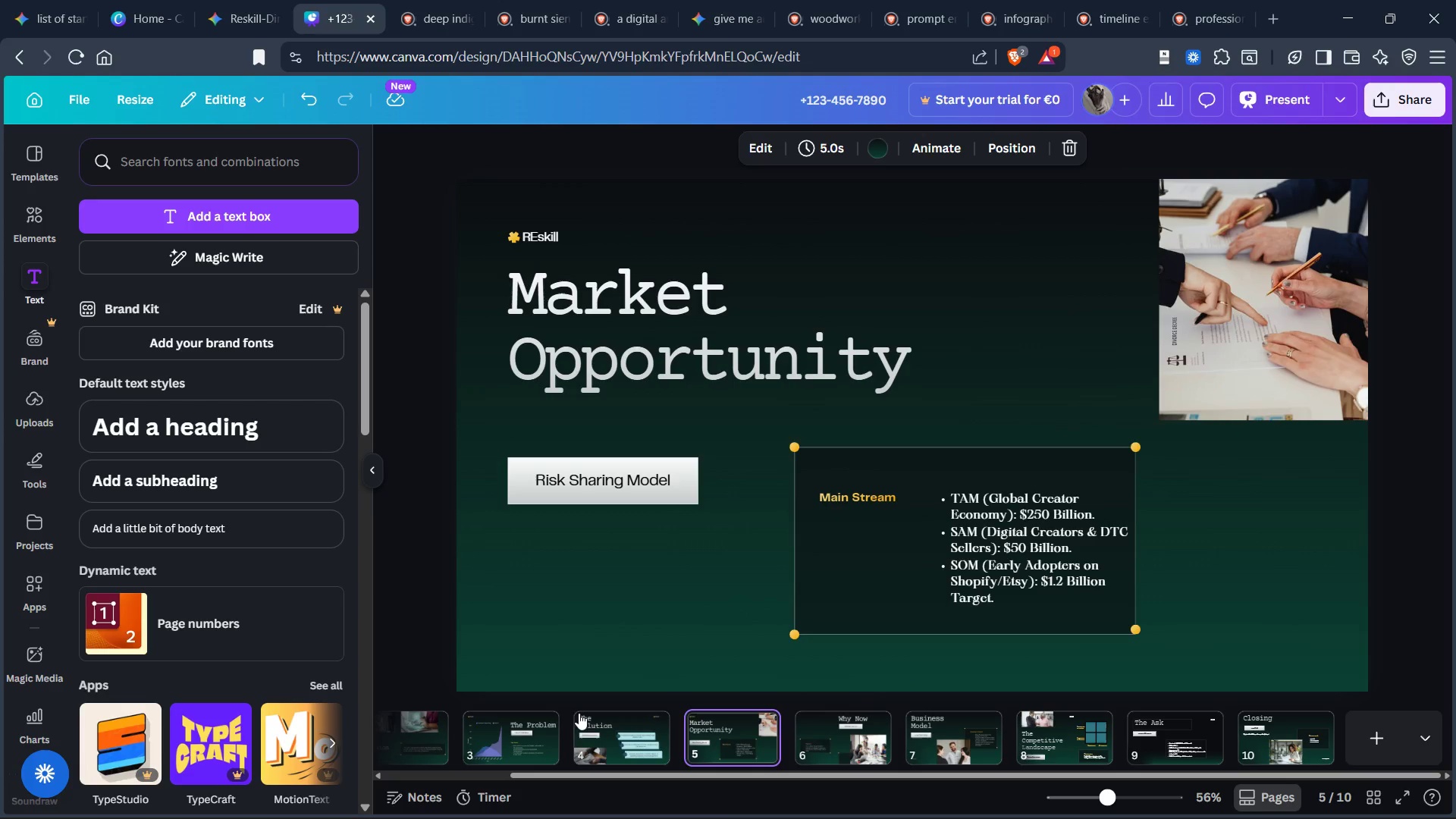 
left_click([425, 734])
 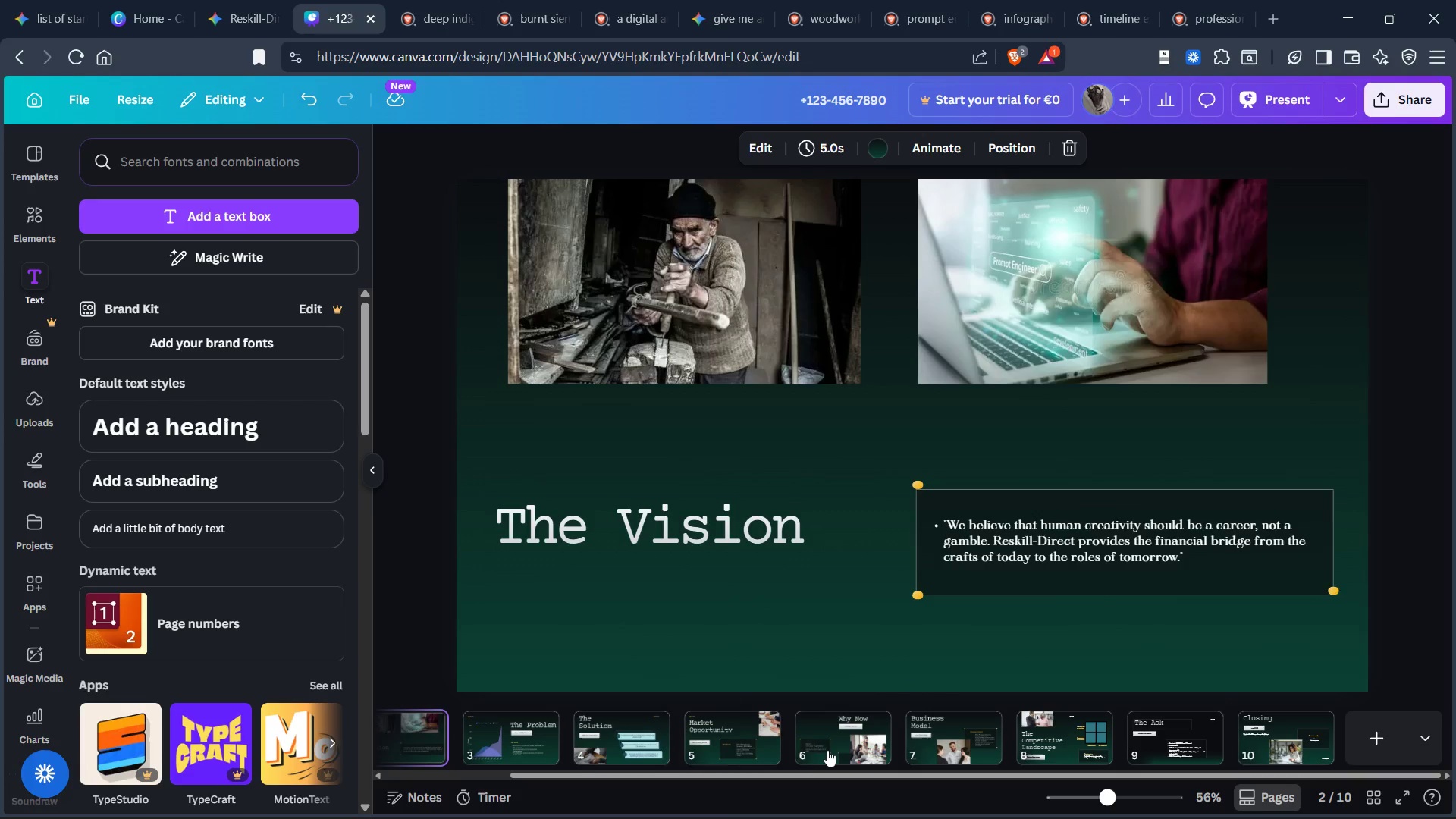 
left_click([821, 748])
 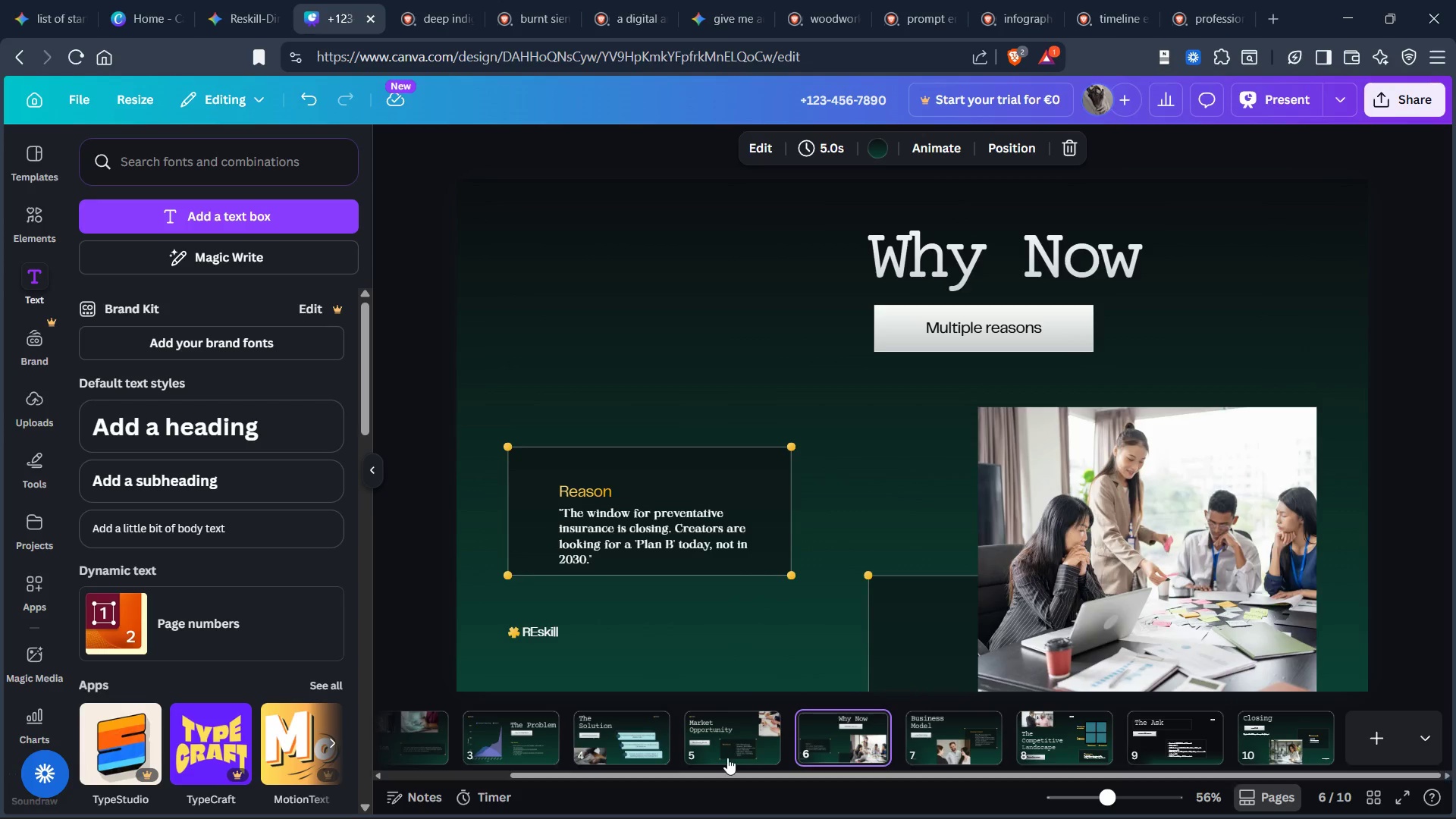 
left_click([727, 758])
 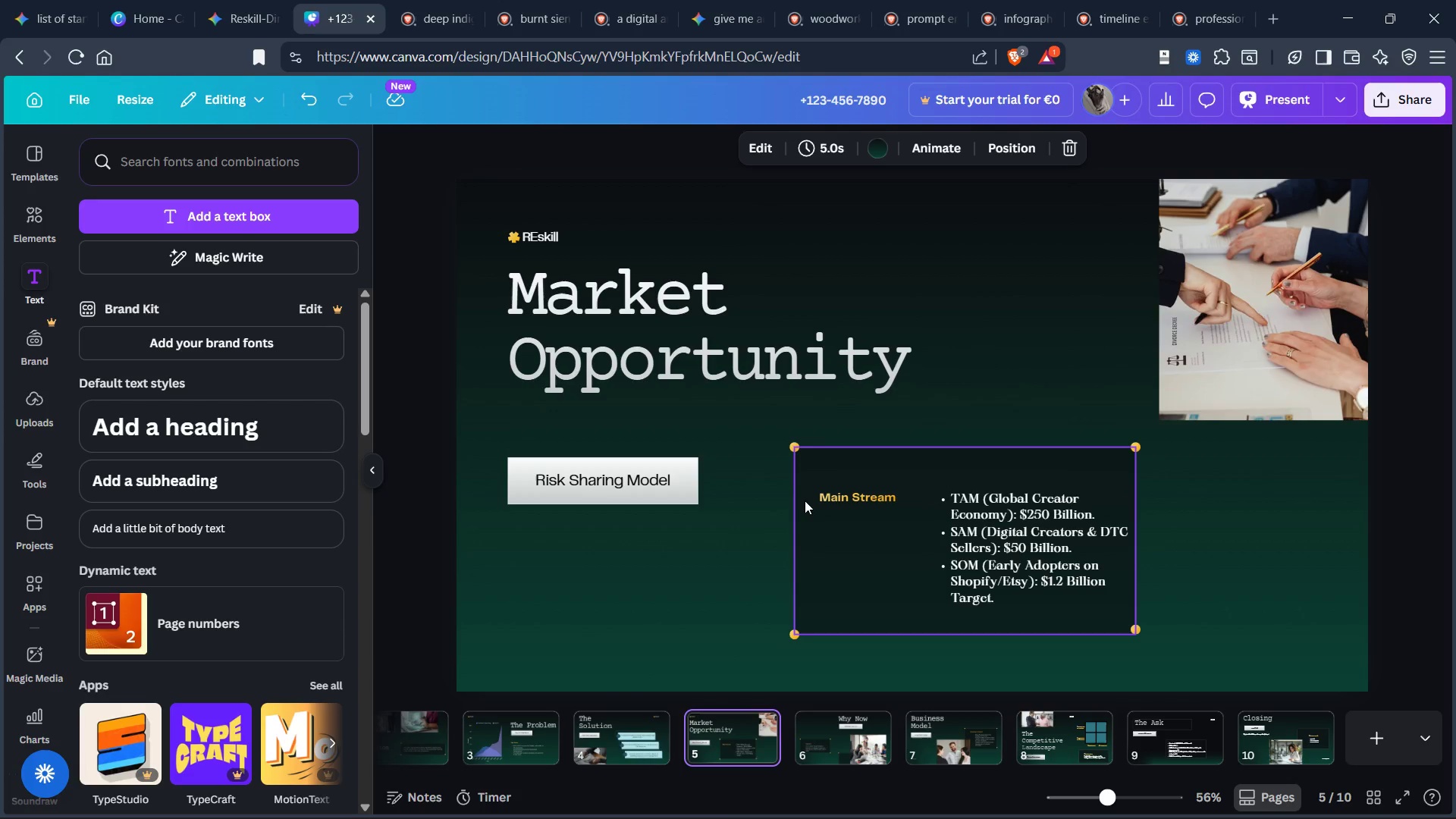 
left_click([846, 497])
 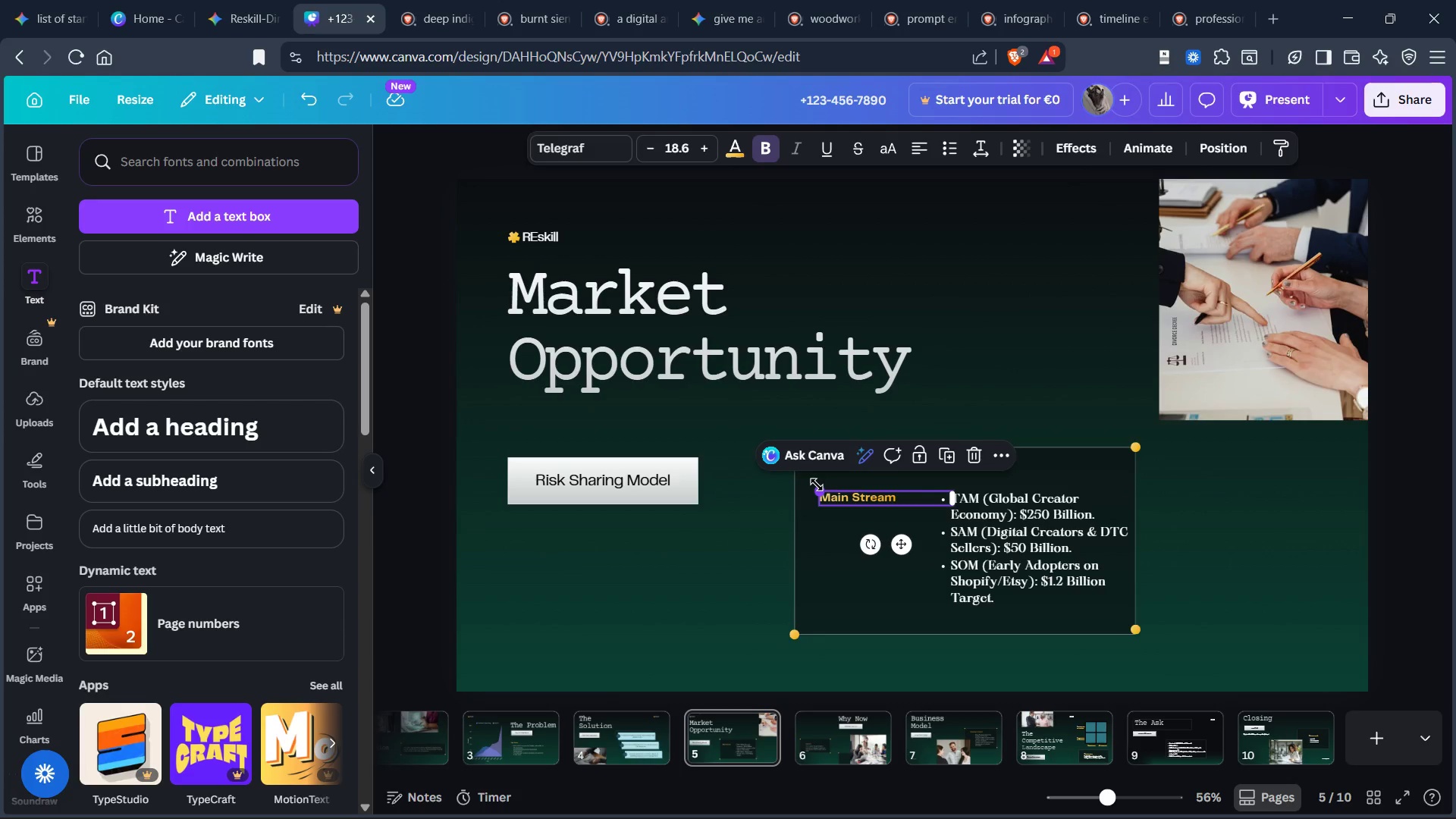 
left_click_drag(start_coordinate=[817, 485], to_coordinate=[805, 470])
 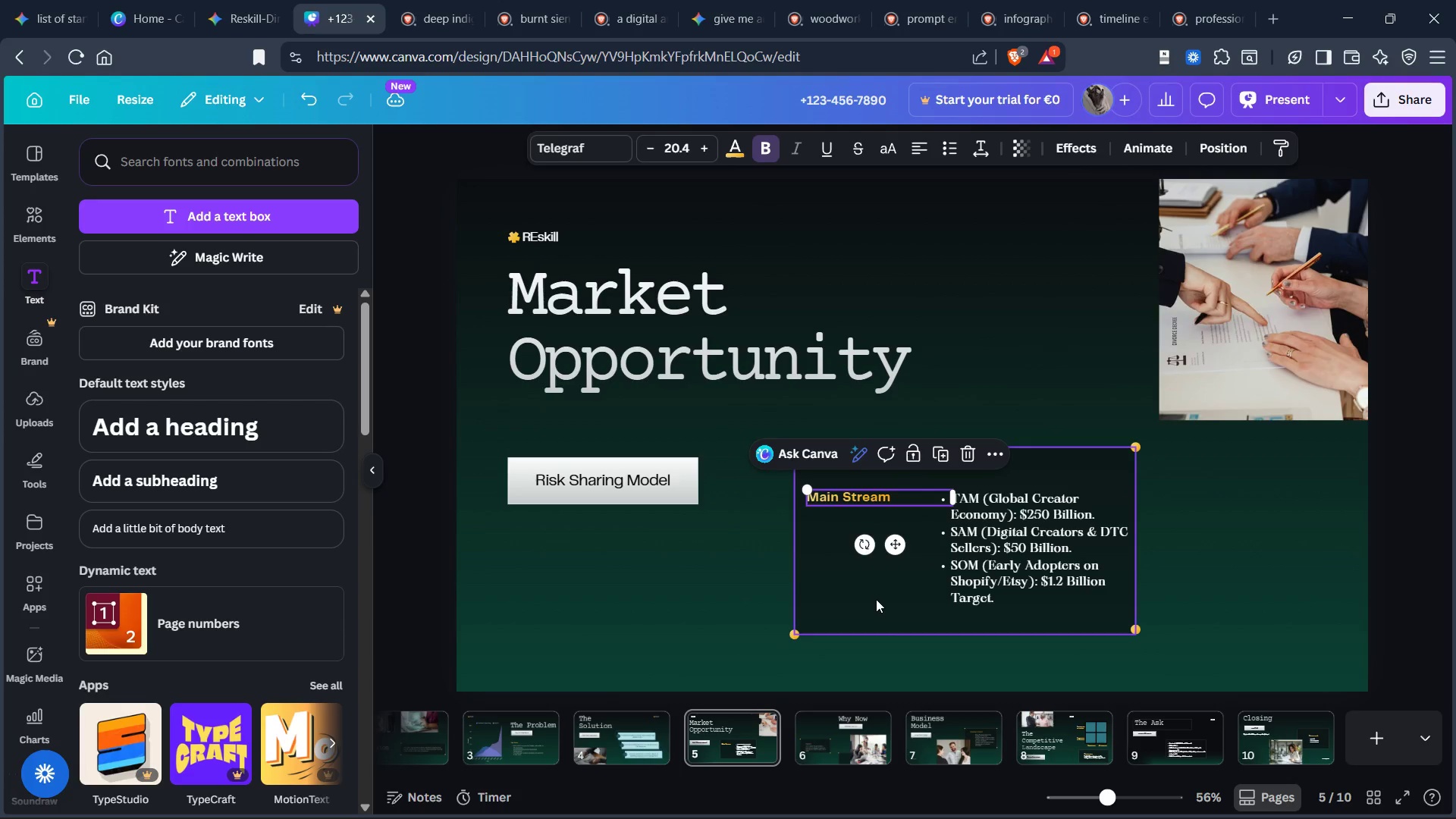 
left_click([877, 599])
 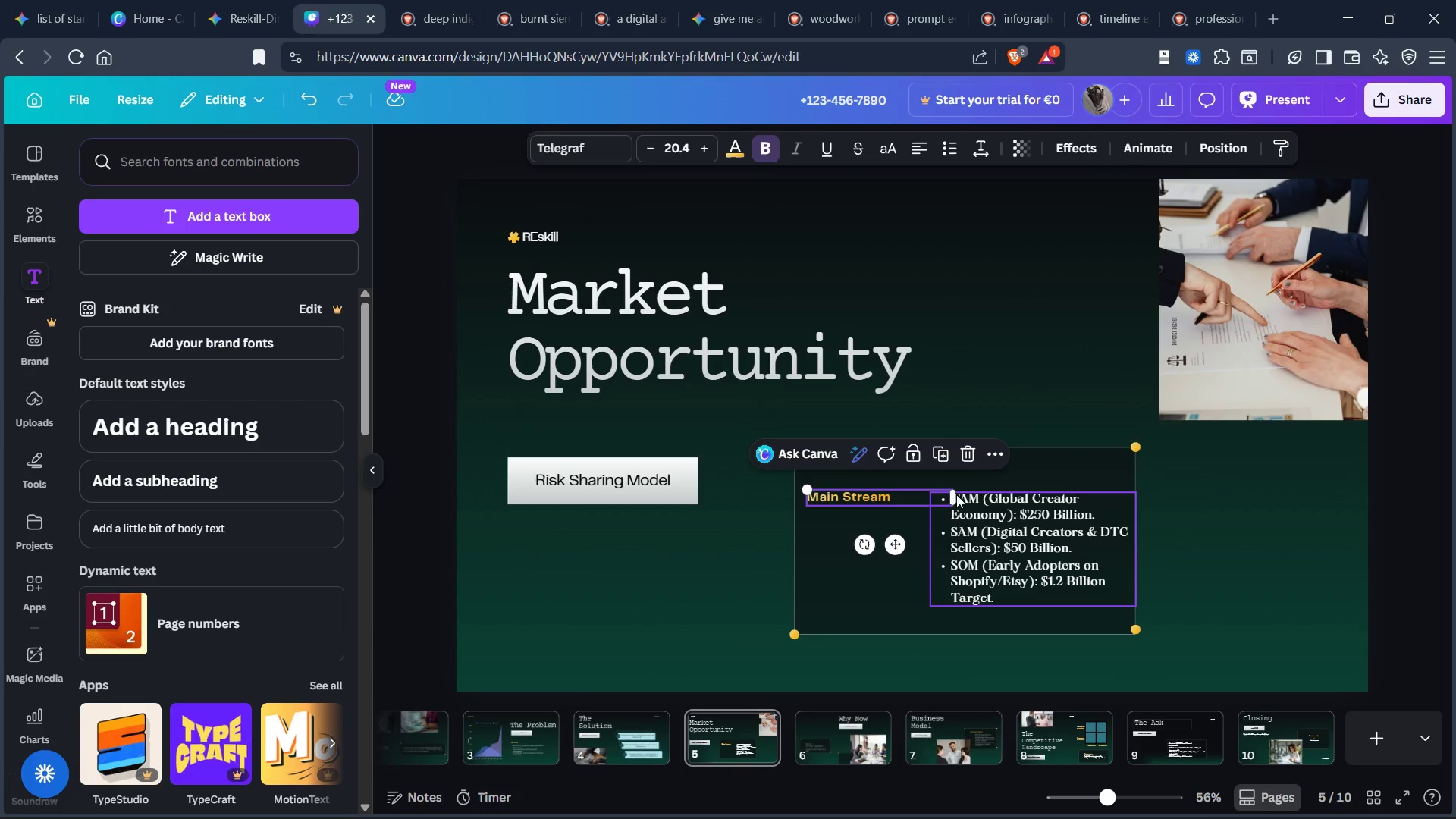 
left_click_drag(start_coordinate=[957, 494], to_coordinate=[928, 497])
 